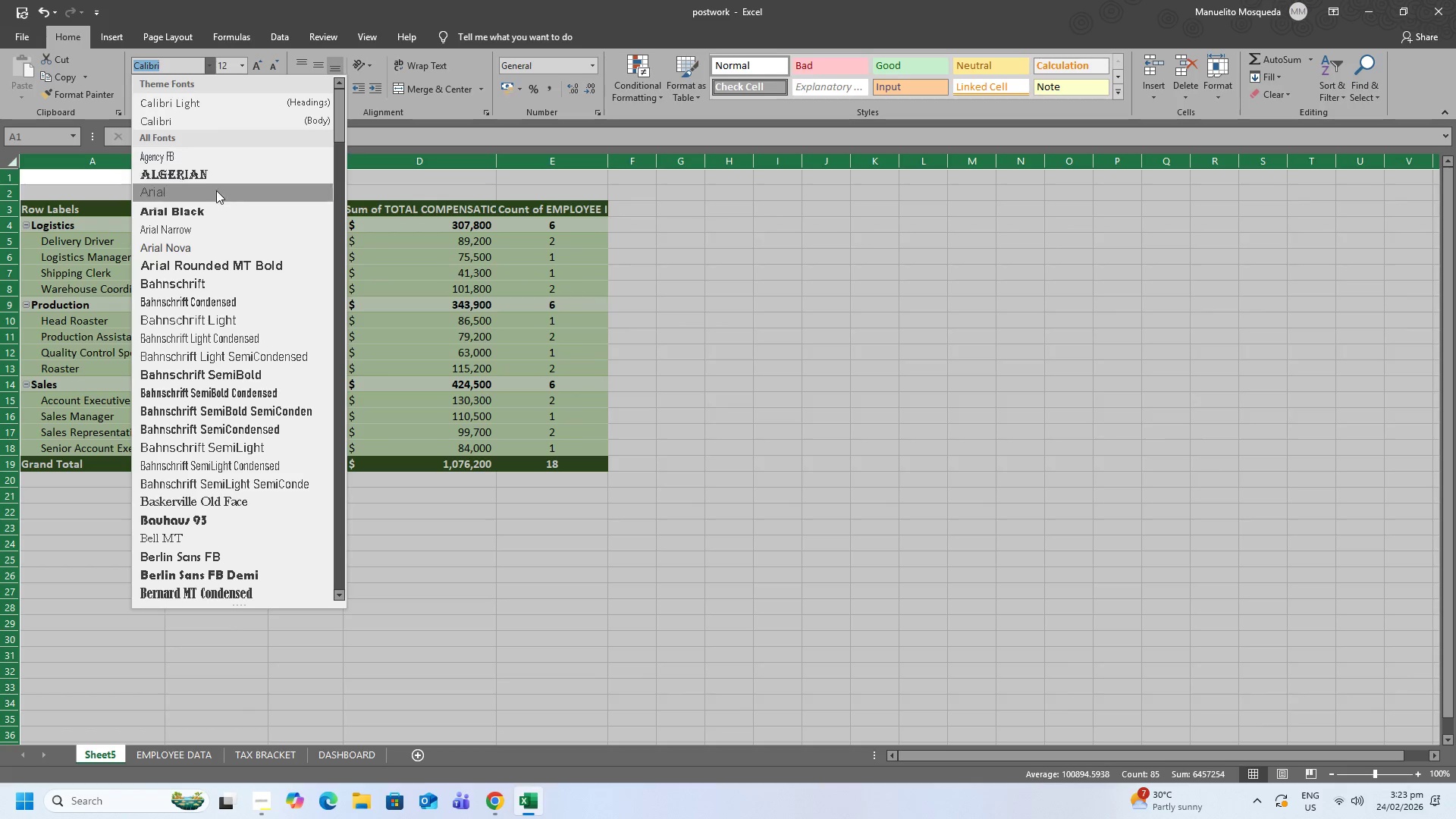 
left_click([200, 228])
 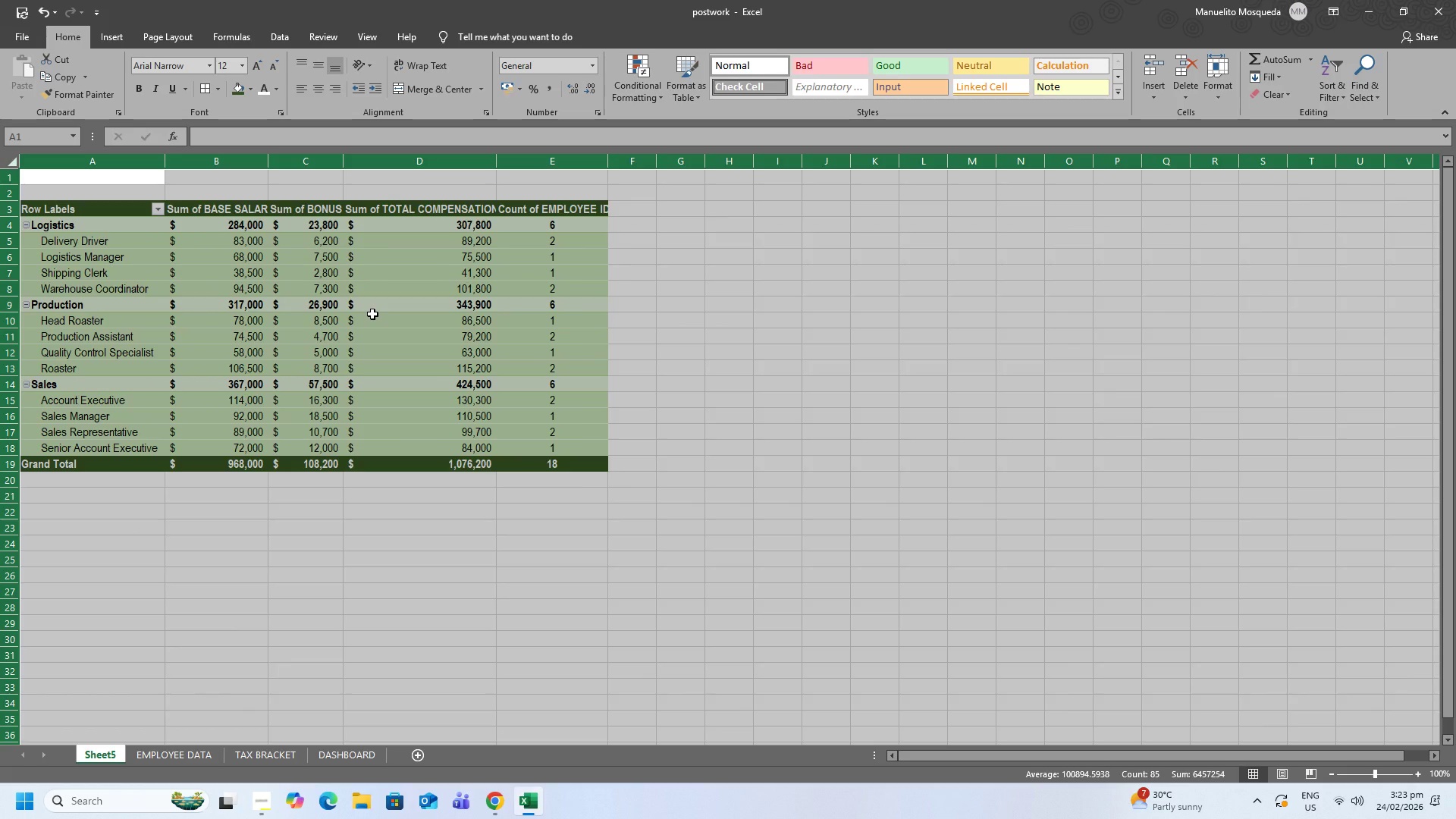 
left_click([372, 314])
 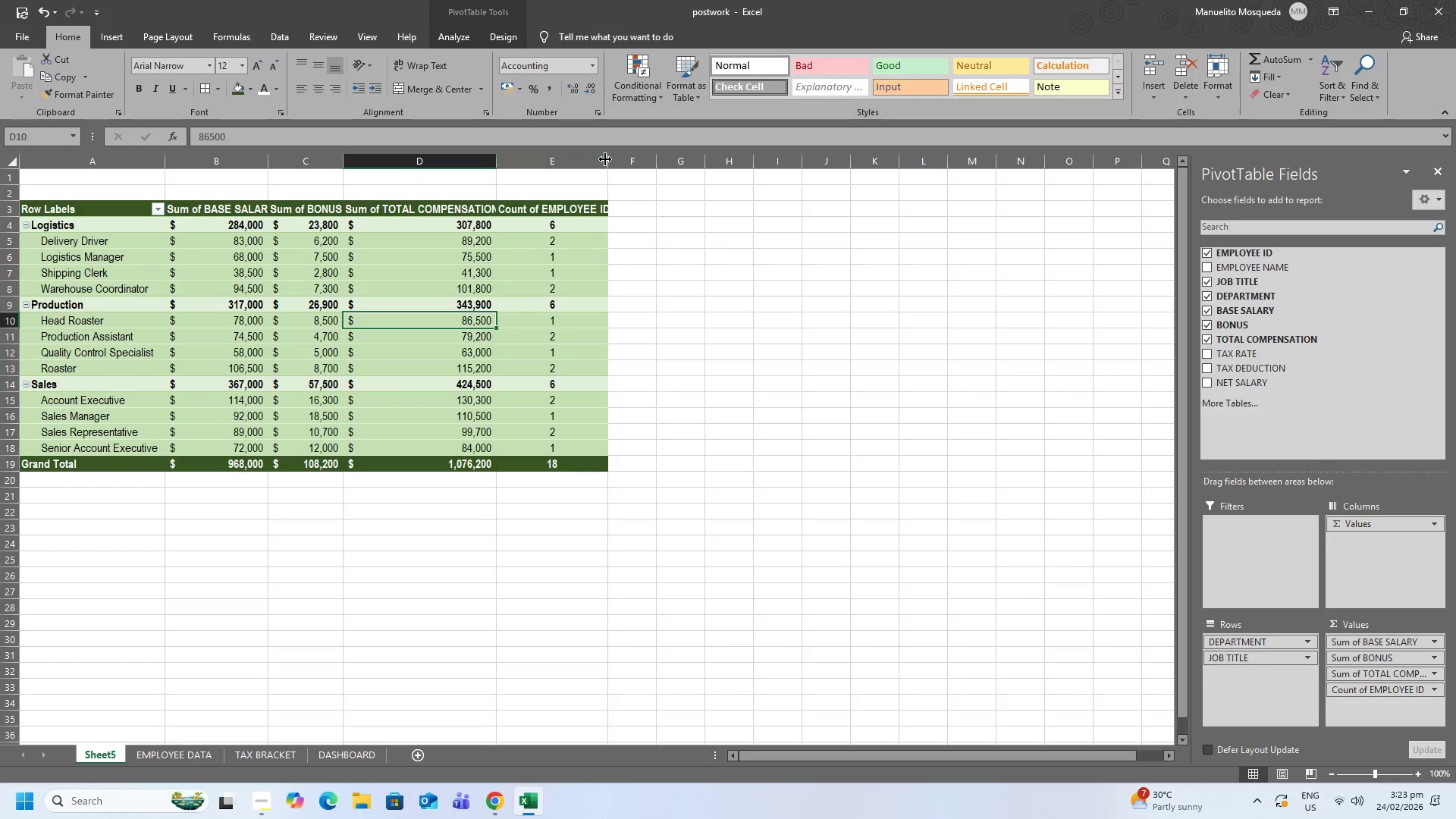 
double_click([607, 159])
 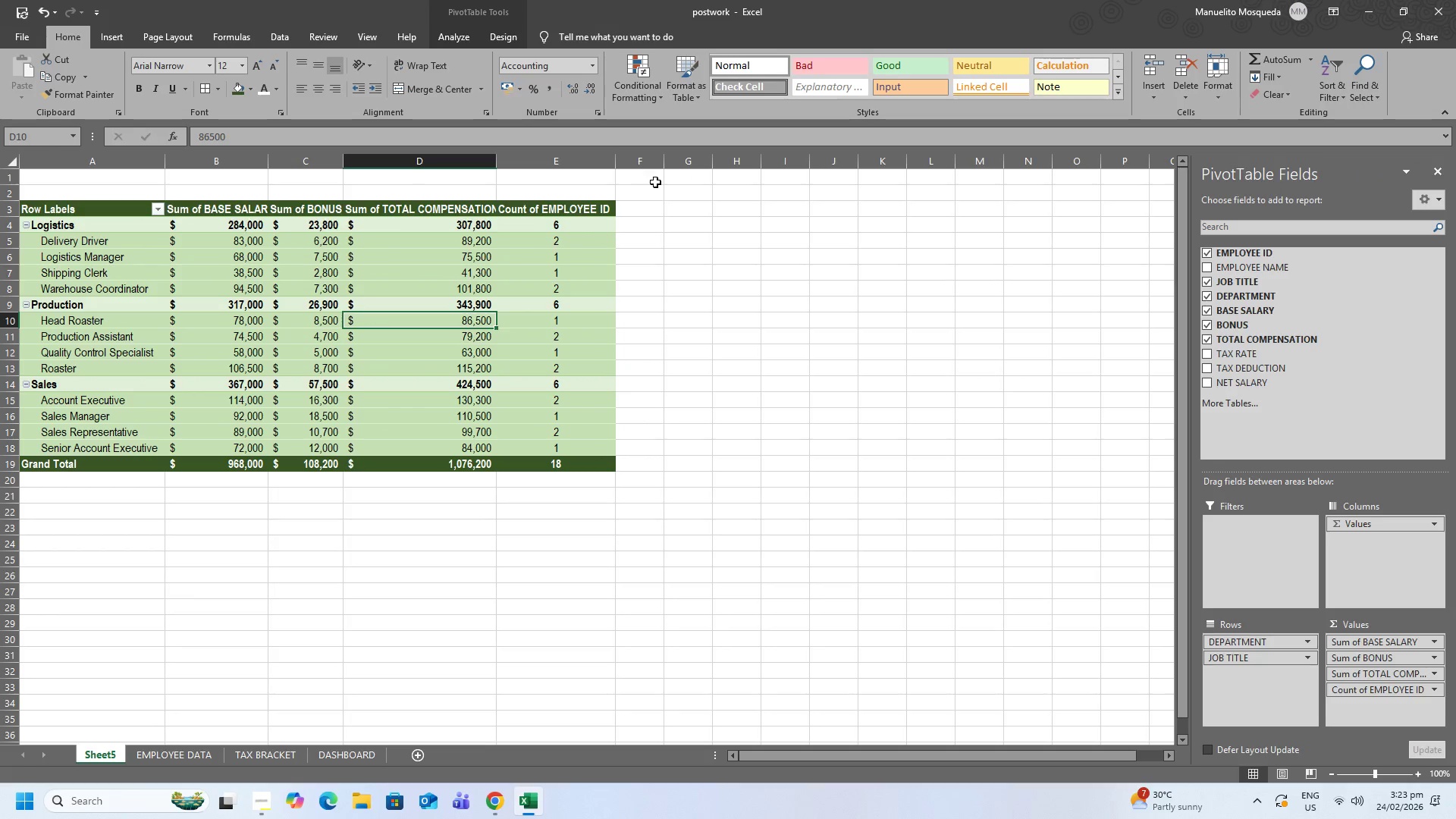 
left_click([661, 182])
 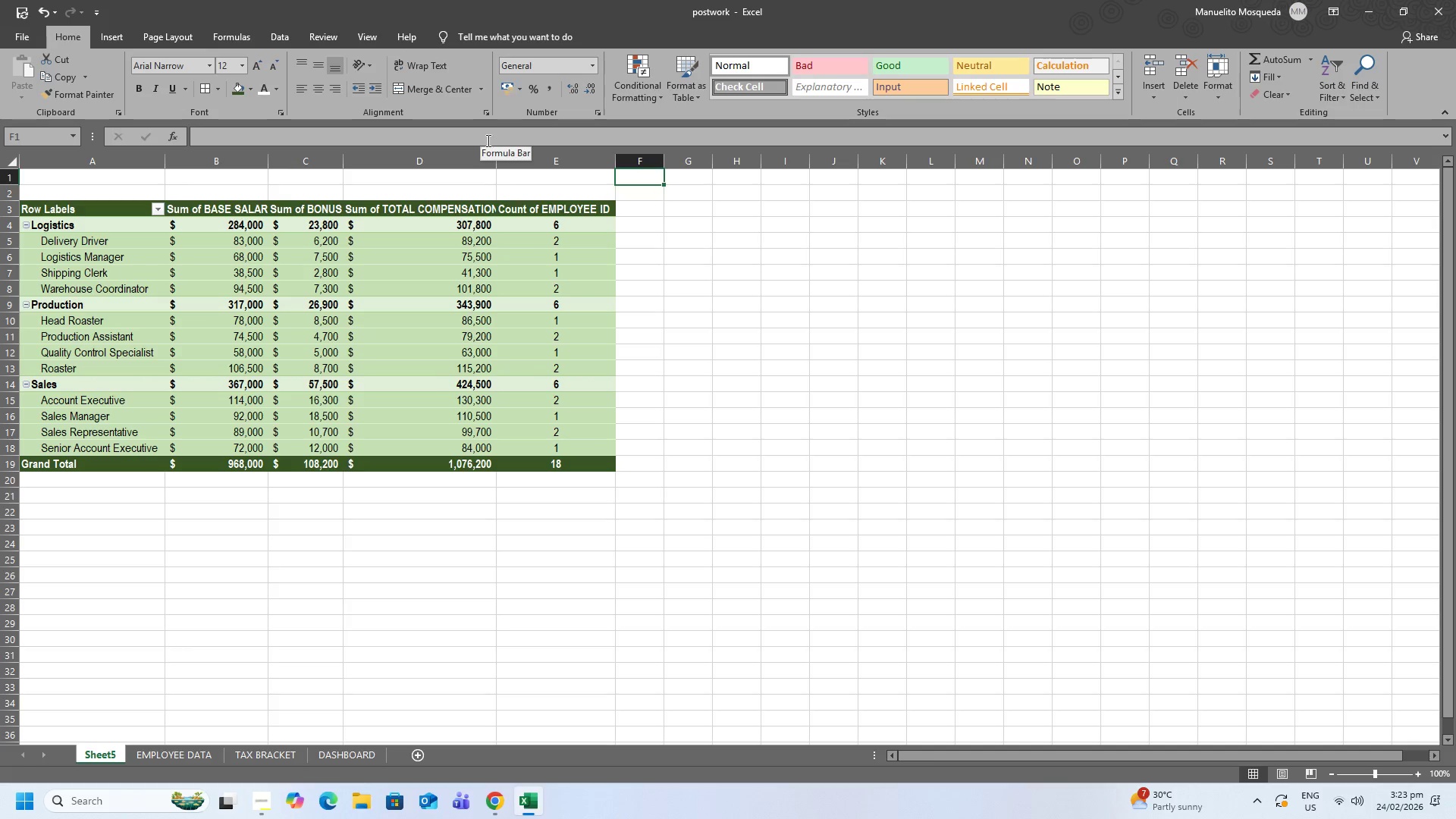 
double_click([500, 158])
 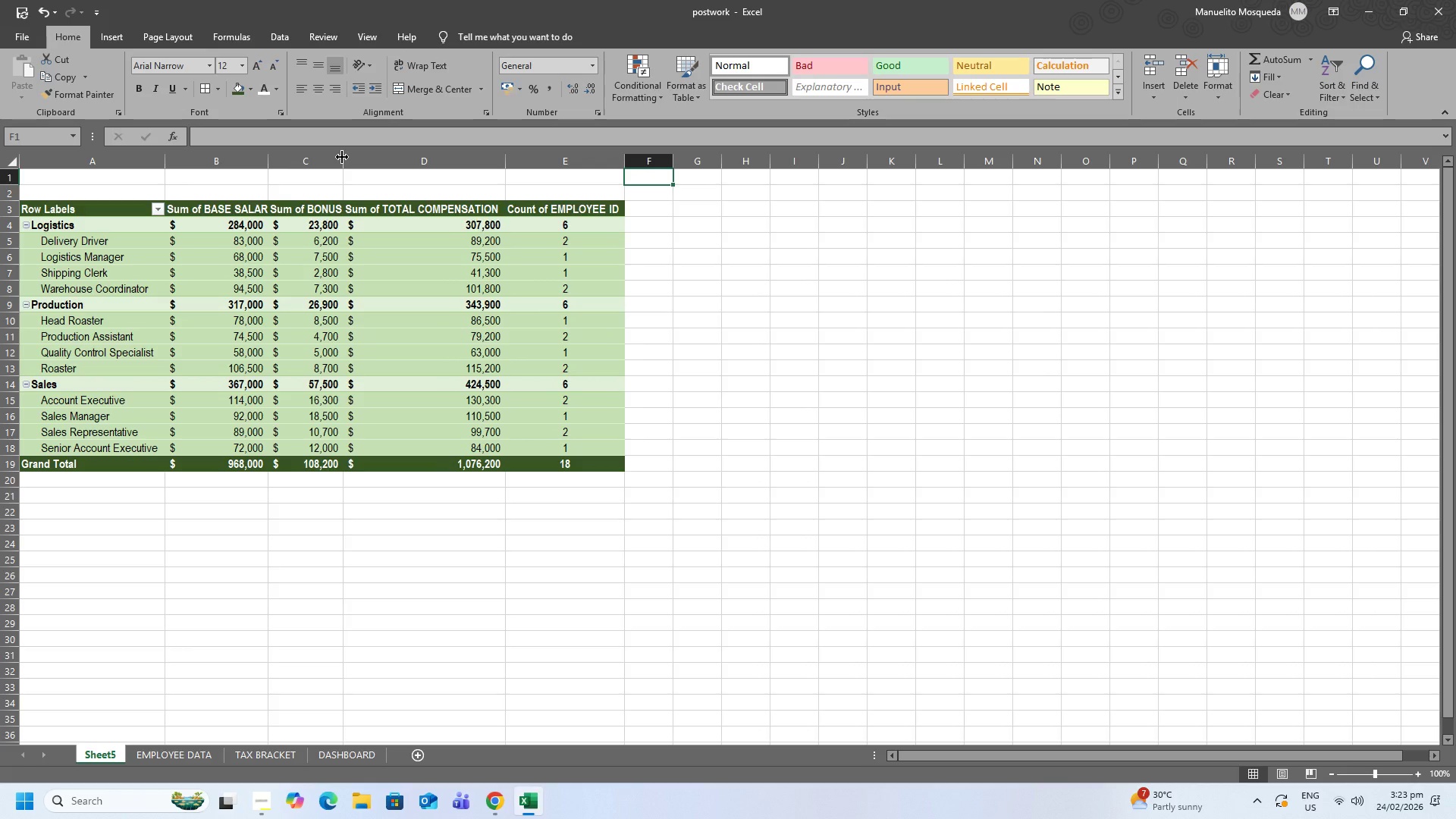 
double_click([342, 157])
 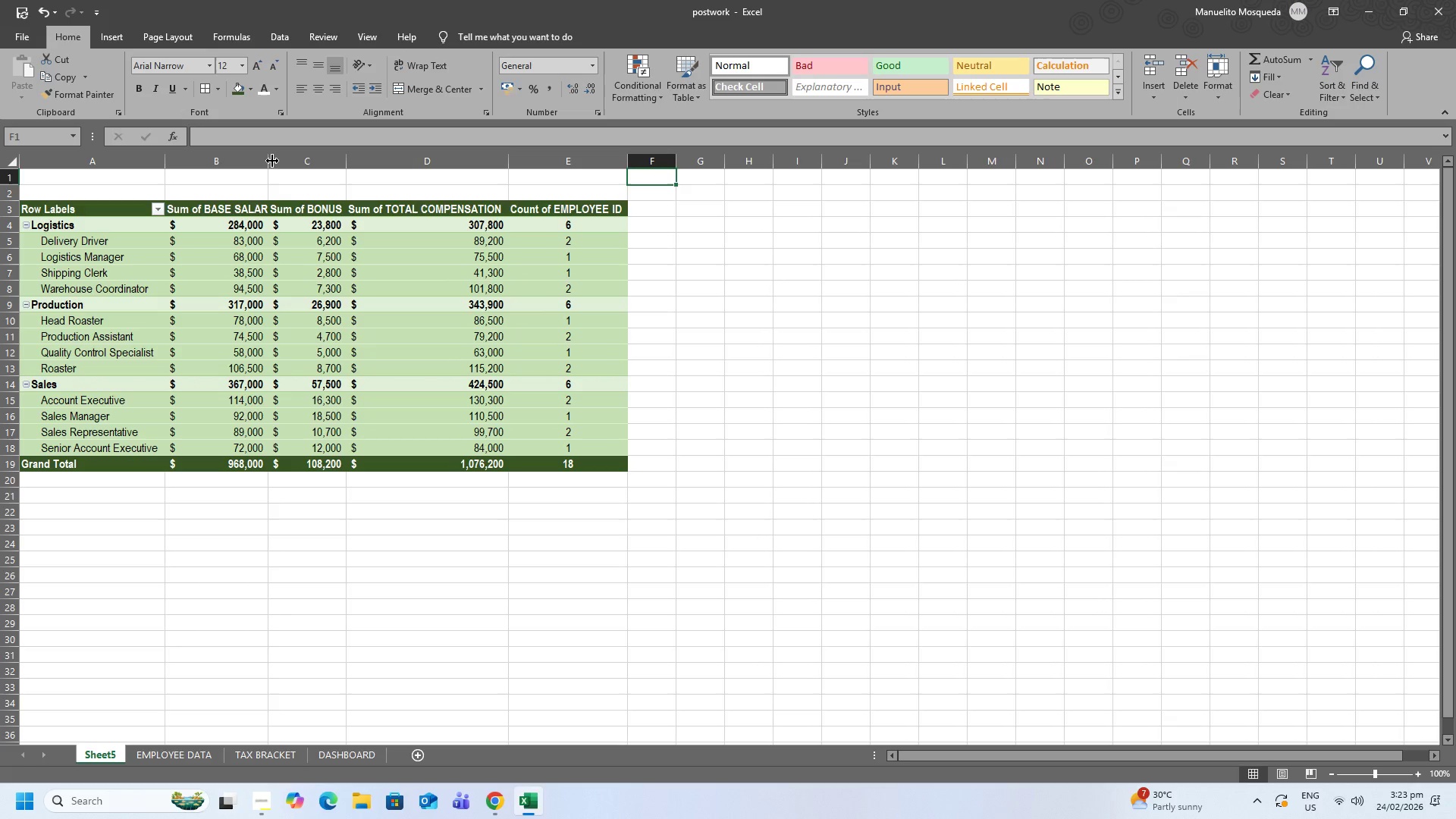 
double_click([272, 161])
 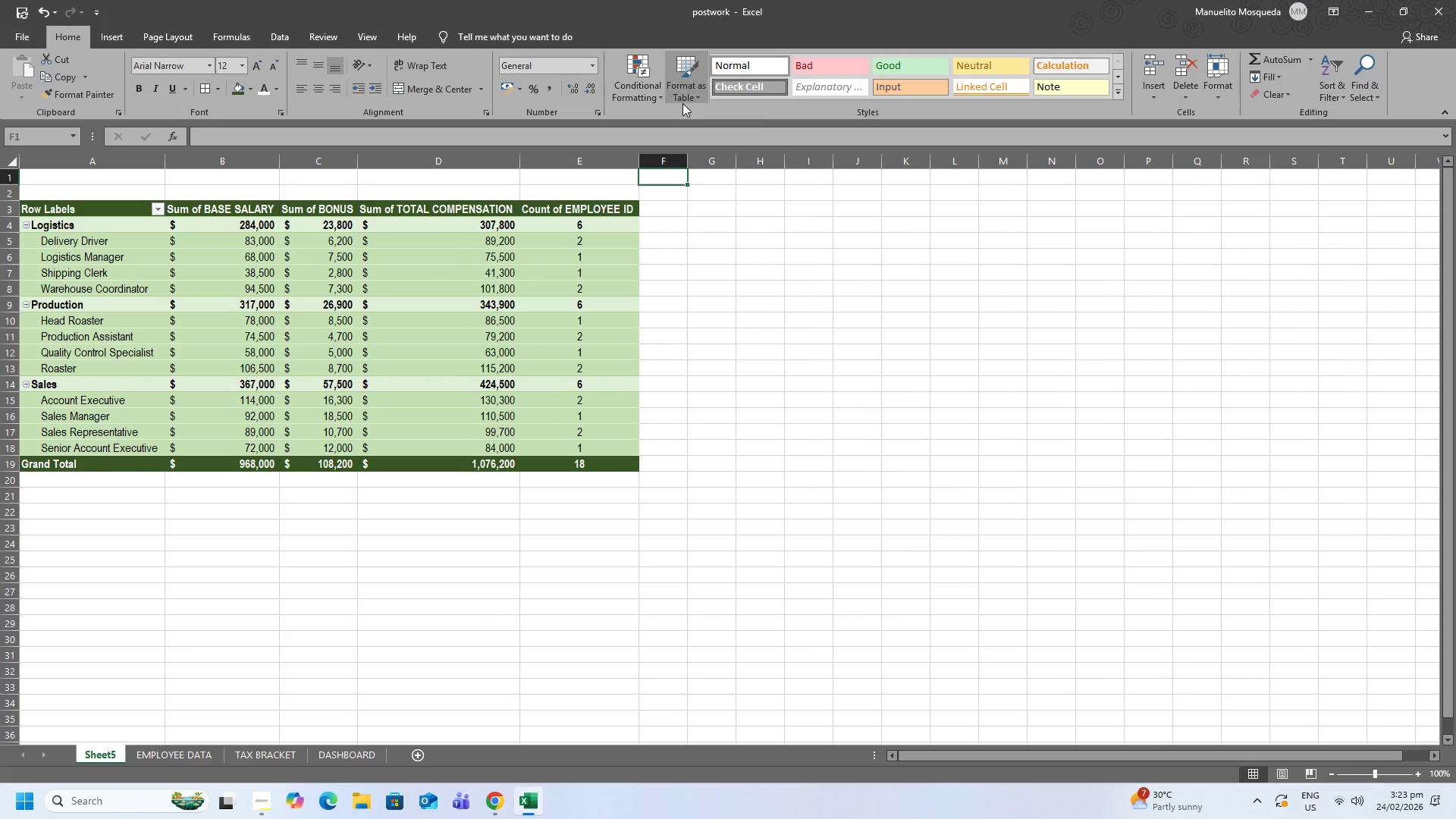 
left_click([503, 225])
 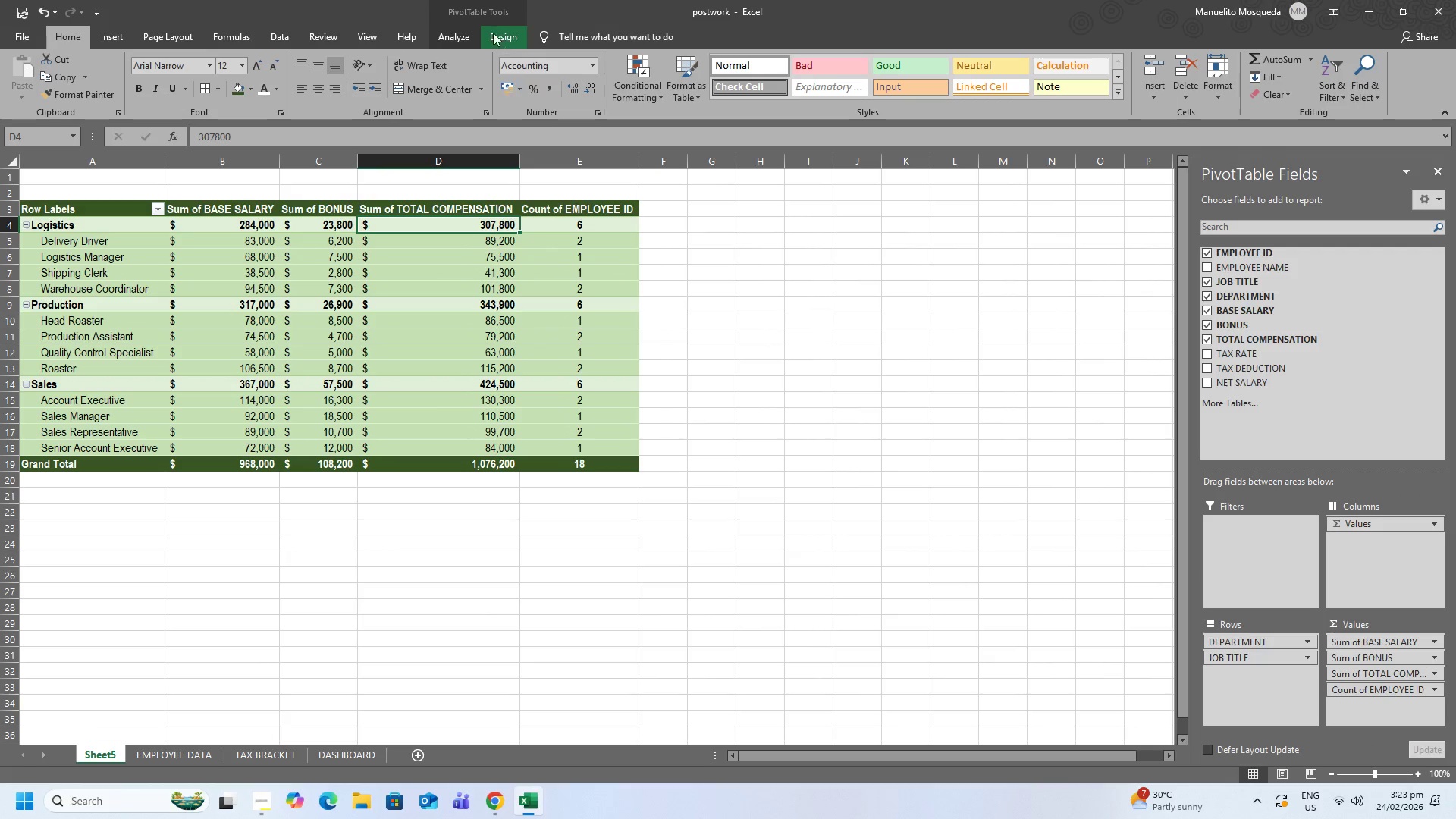 
left_click([484, 32])
 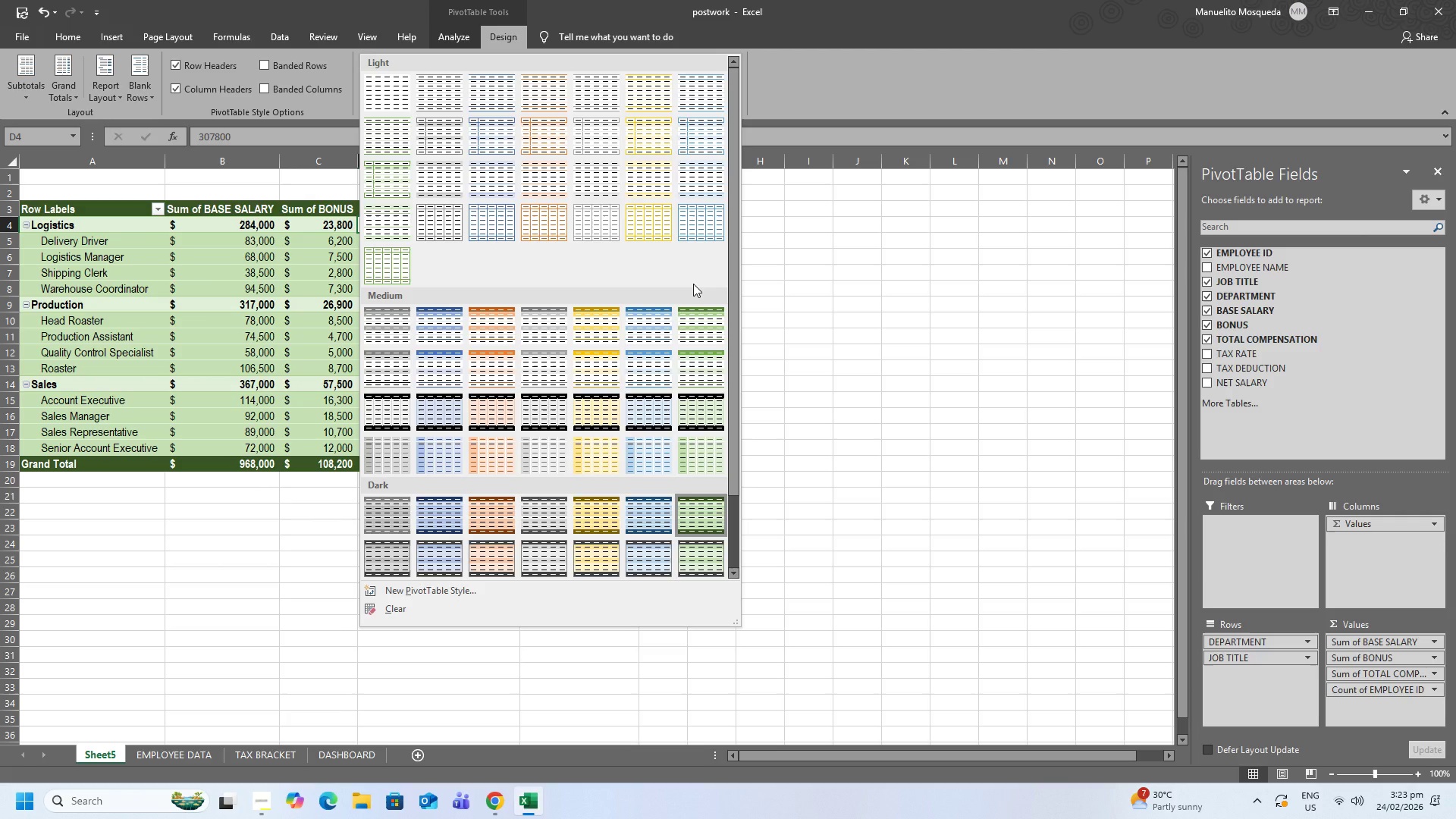 
scroll: coordinate [693, 284], scroll_direction: down, amount: 2.0
 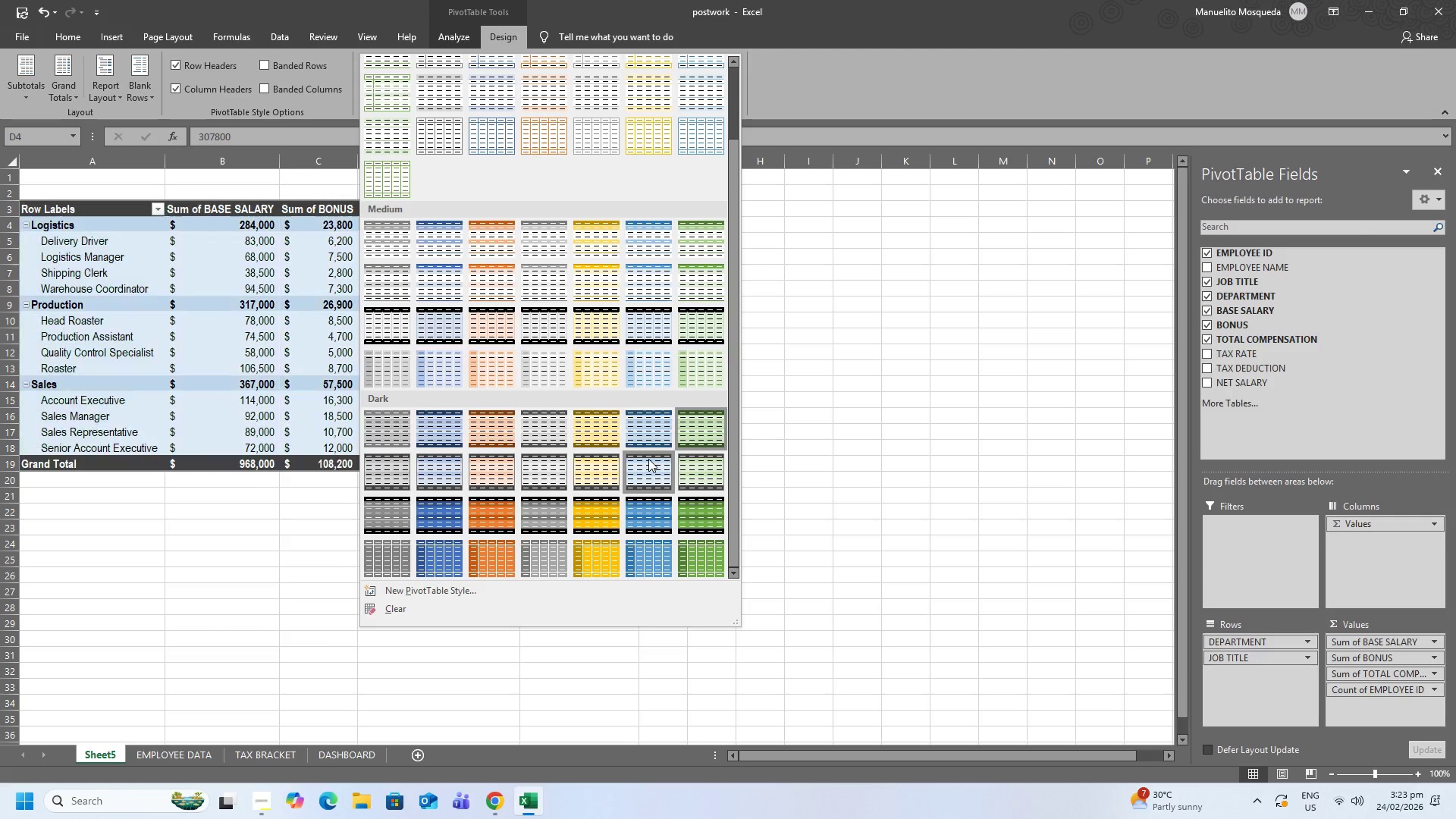 
scroll: coordinate [648, 459], scroll_direction: up, amount: 4.0
 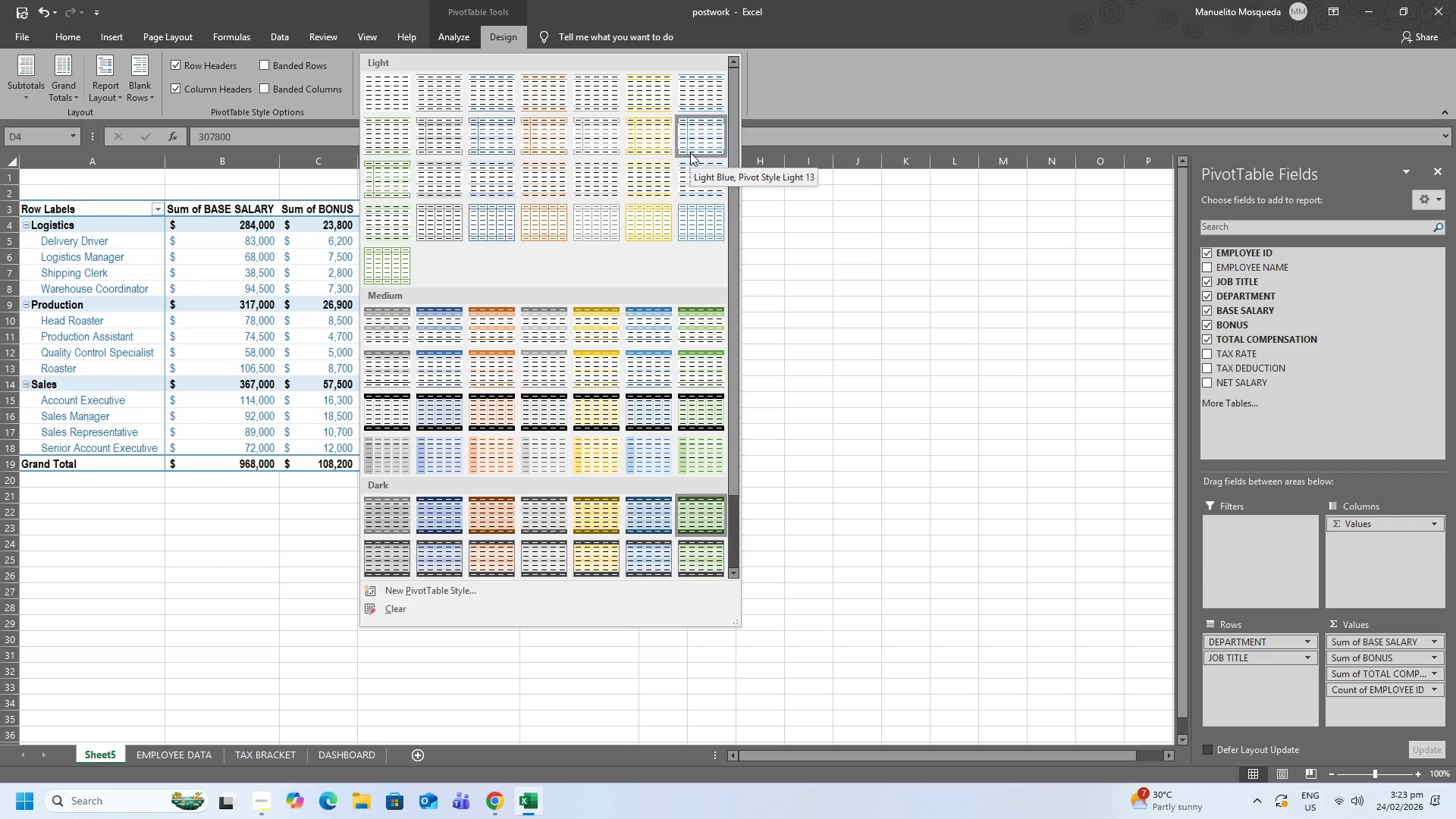 
mouse_move([368, 210])
 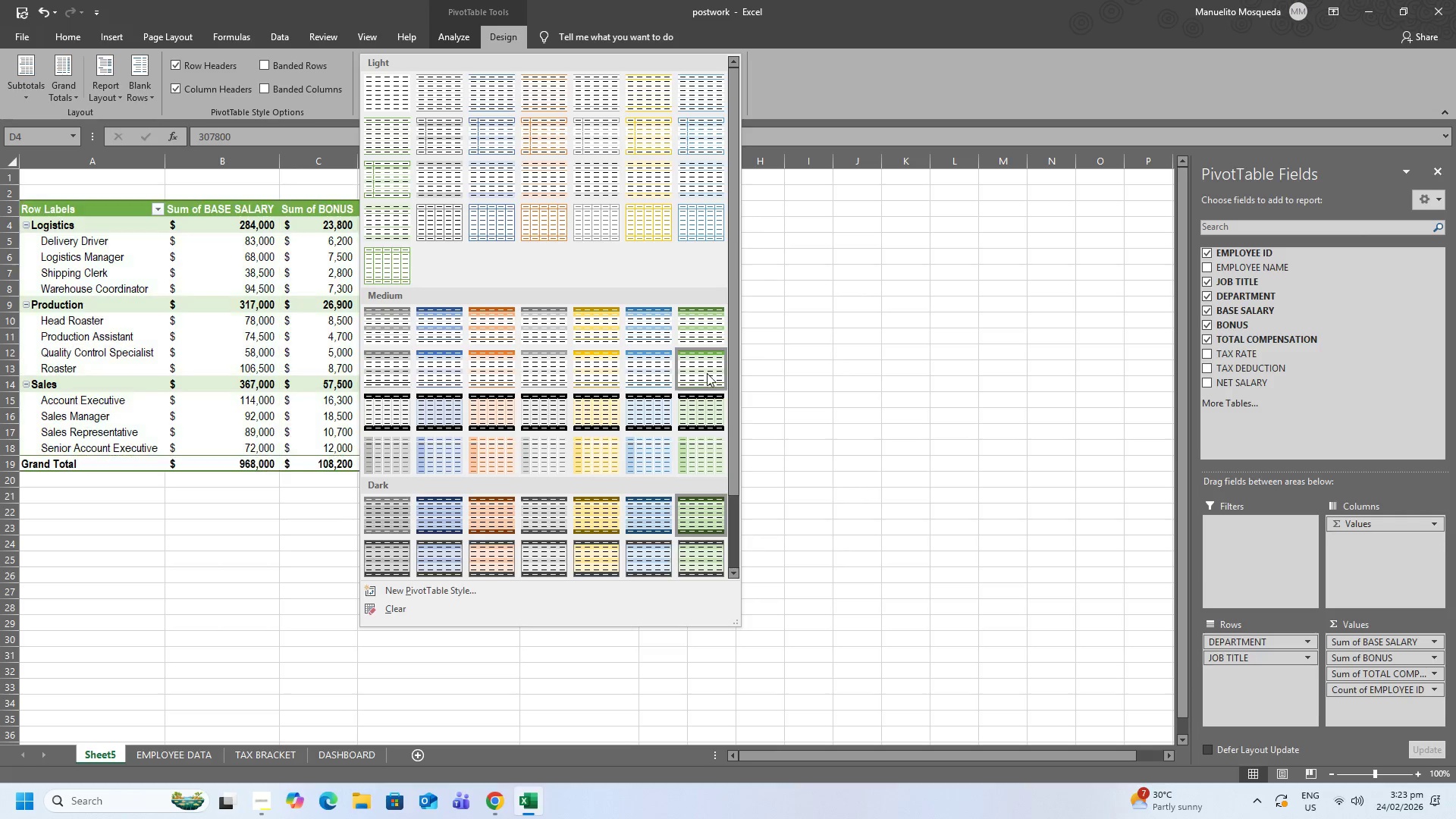 
scroll: coordinate [701, 513], scroll_direction: down, amount: 3.0
 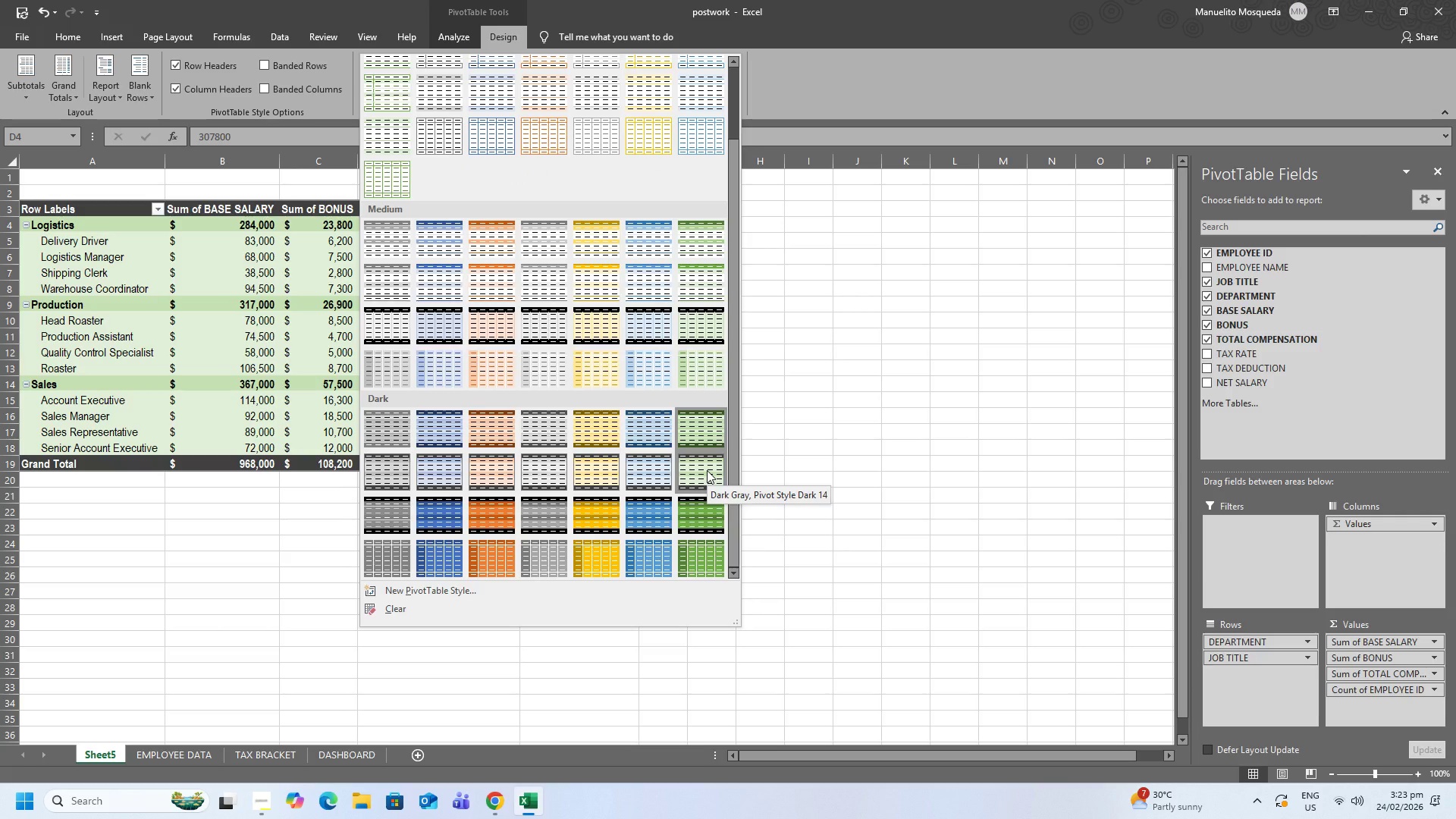 
left_click_drag(start_coordinate=[707, 470], to_coordinate=[707, 438])
 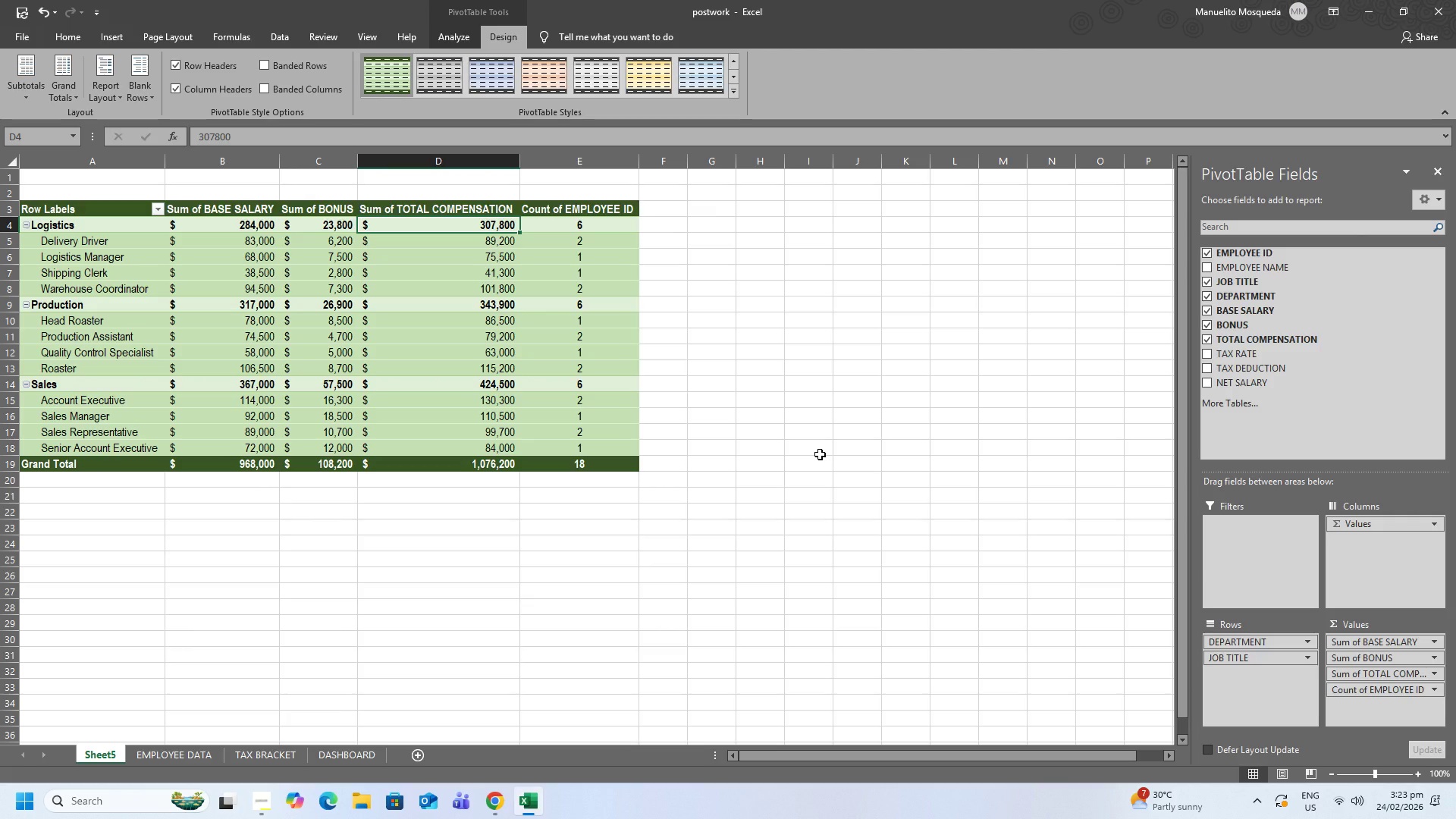 
wait(11.76)
 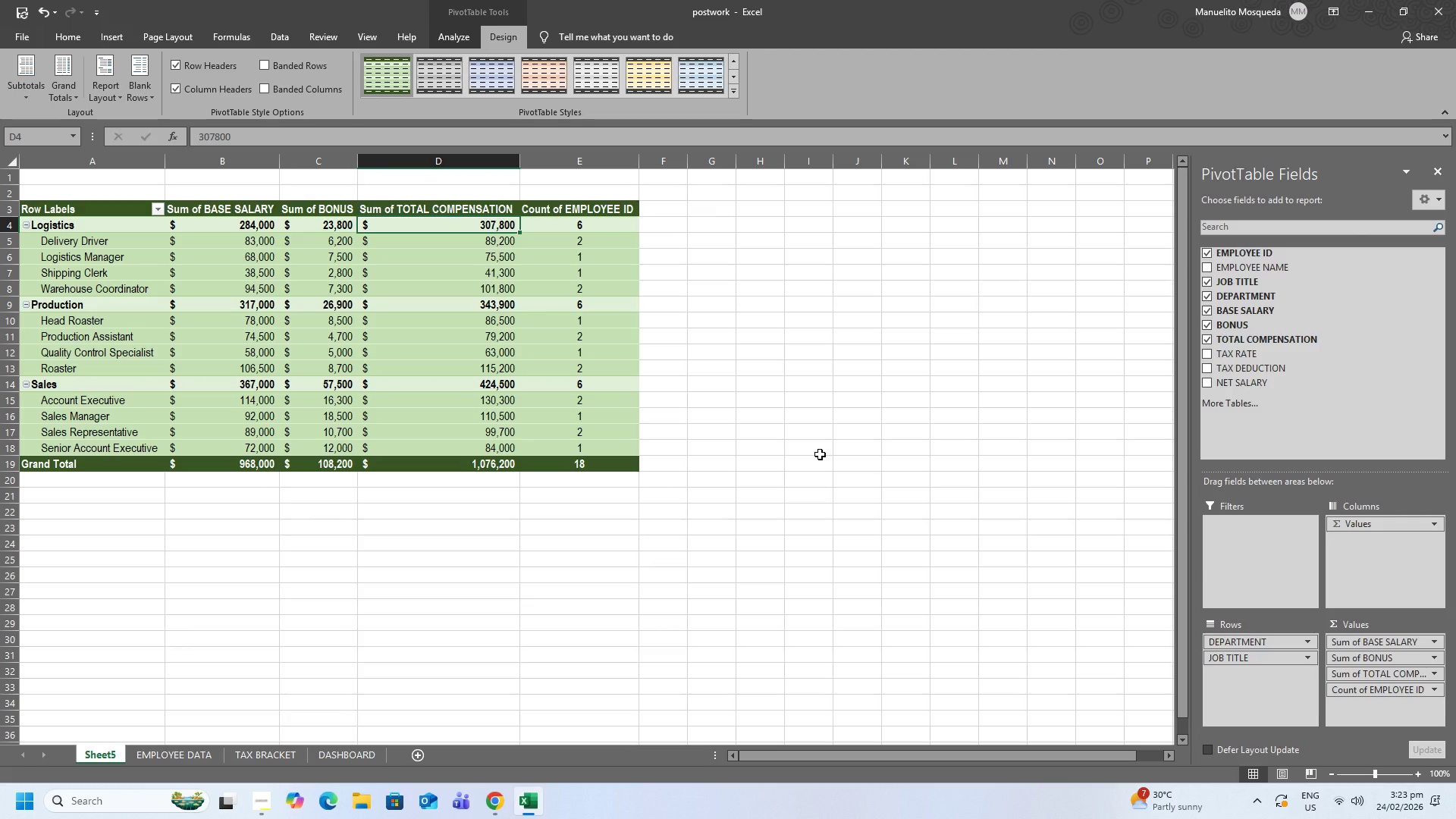 
mouse_move([476, 56])
 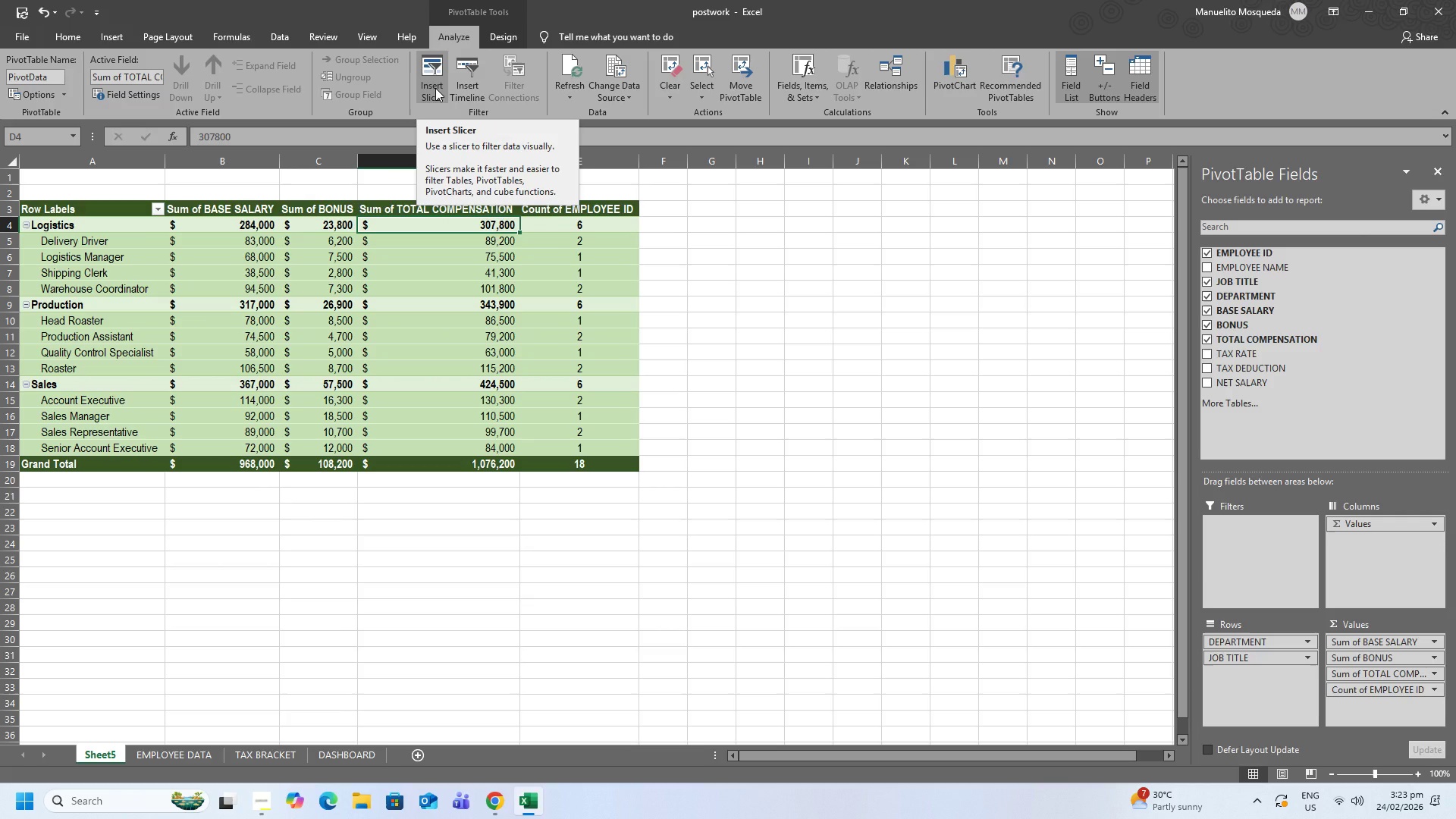 
left_click([435, 88])
 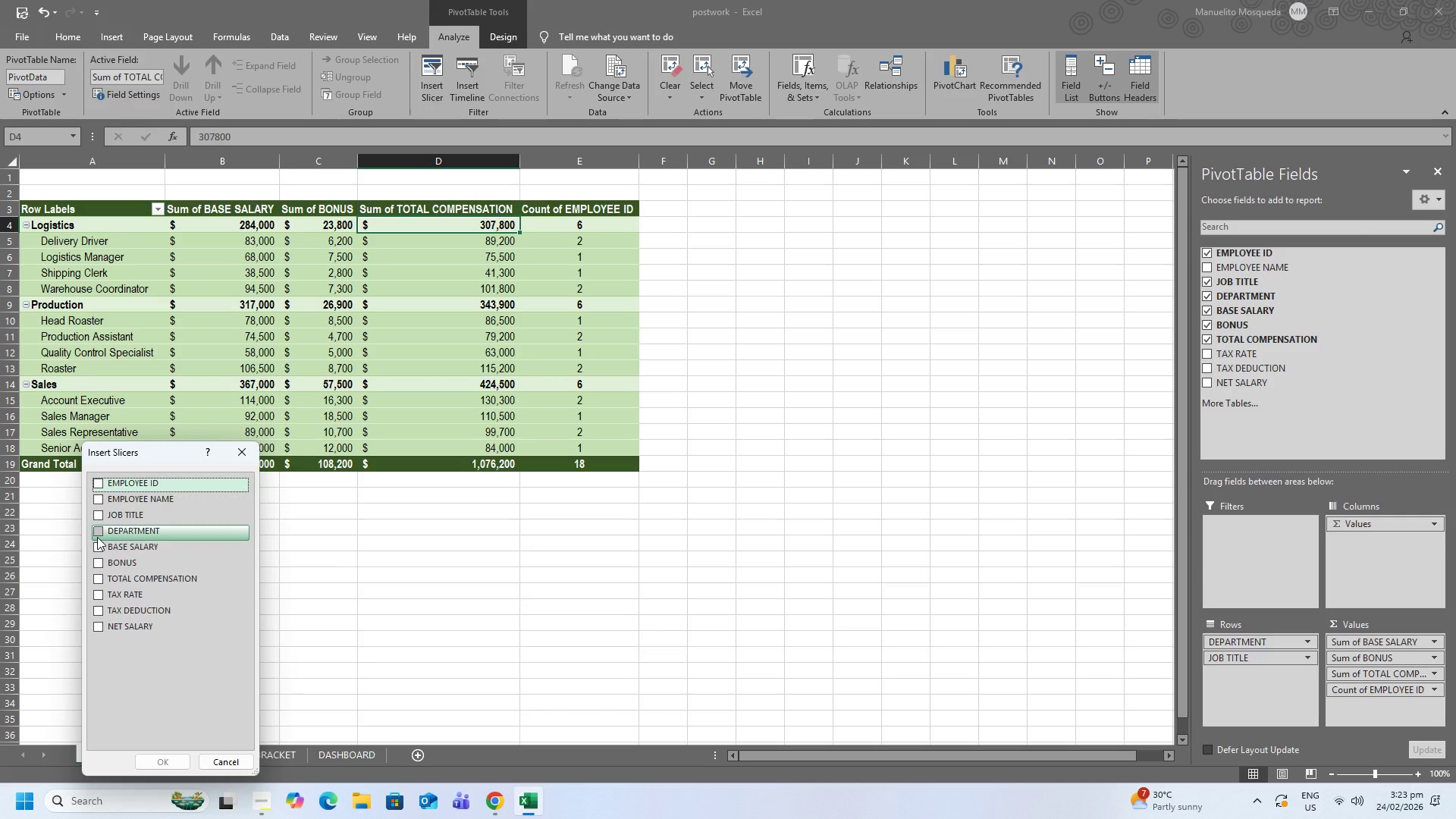 
left_click([98, 536])
 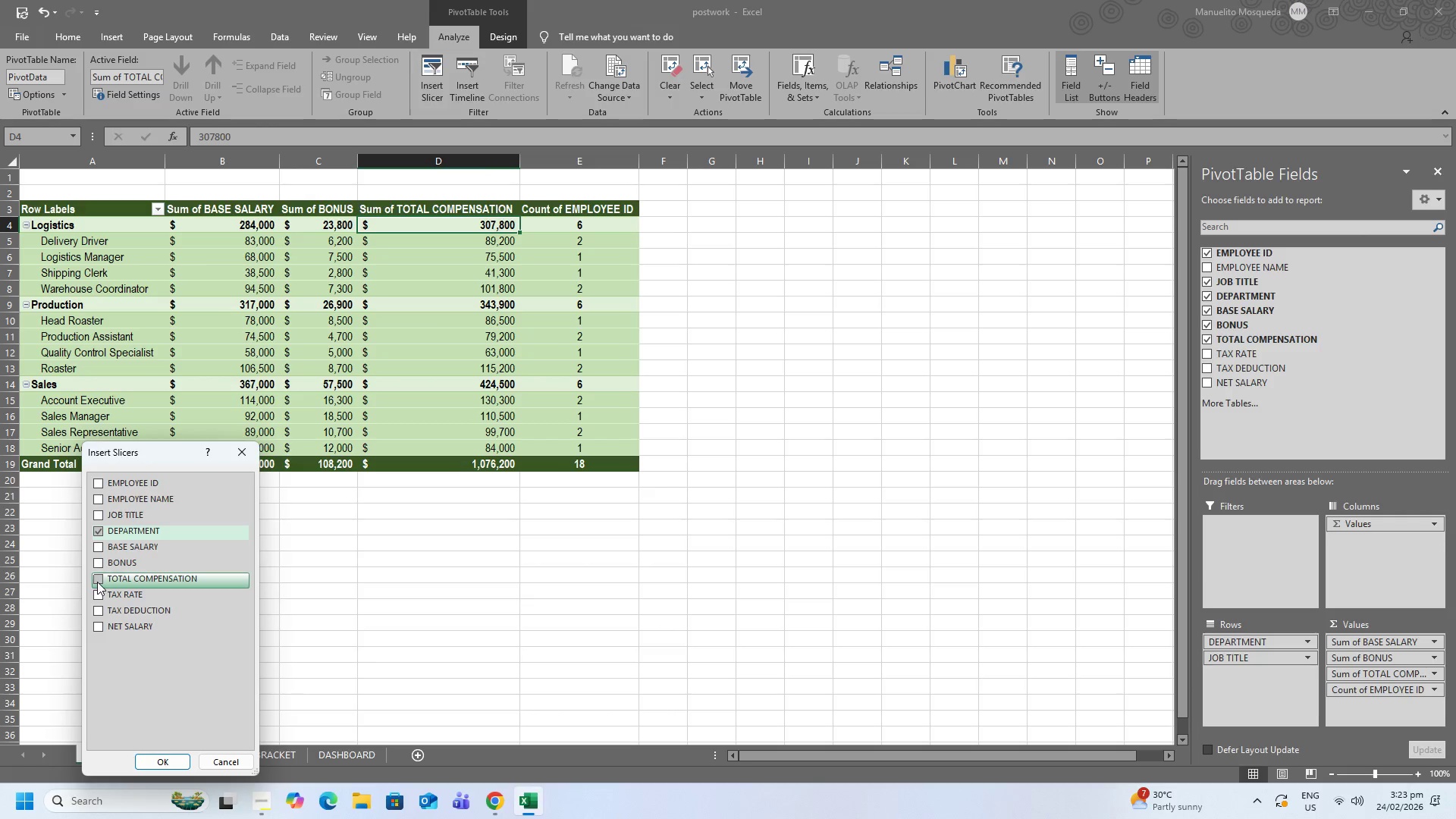 
left_click([100, 514])
 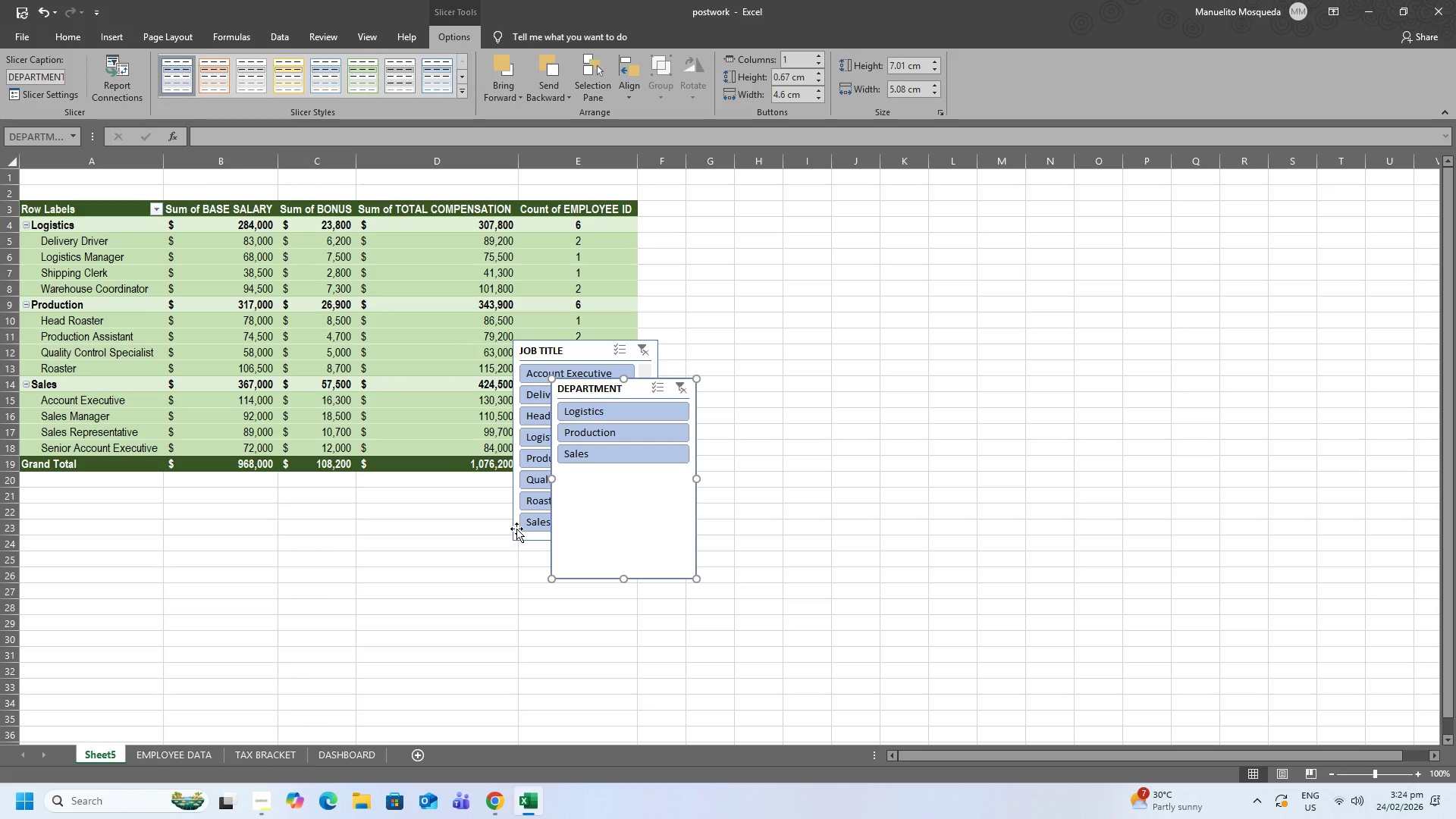 
wait(11.19)
 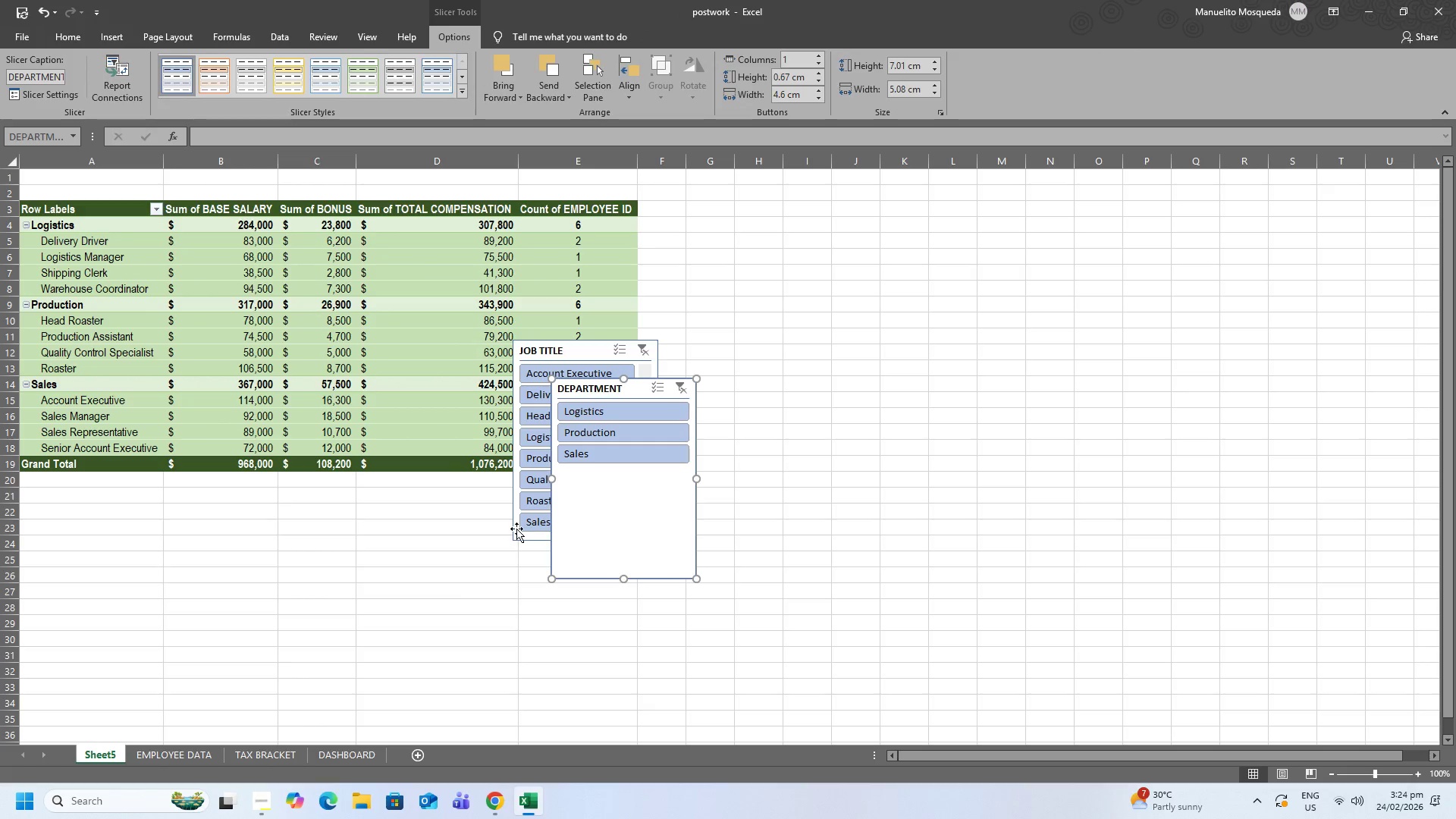 
left_click_drag(start_coordinate=[634, 507], to_coordinate=[770, 331])
 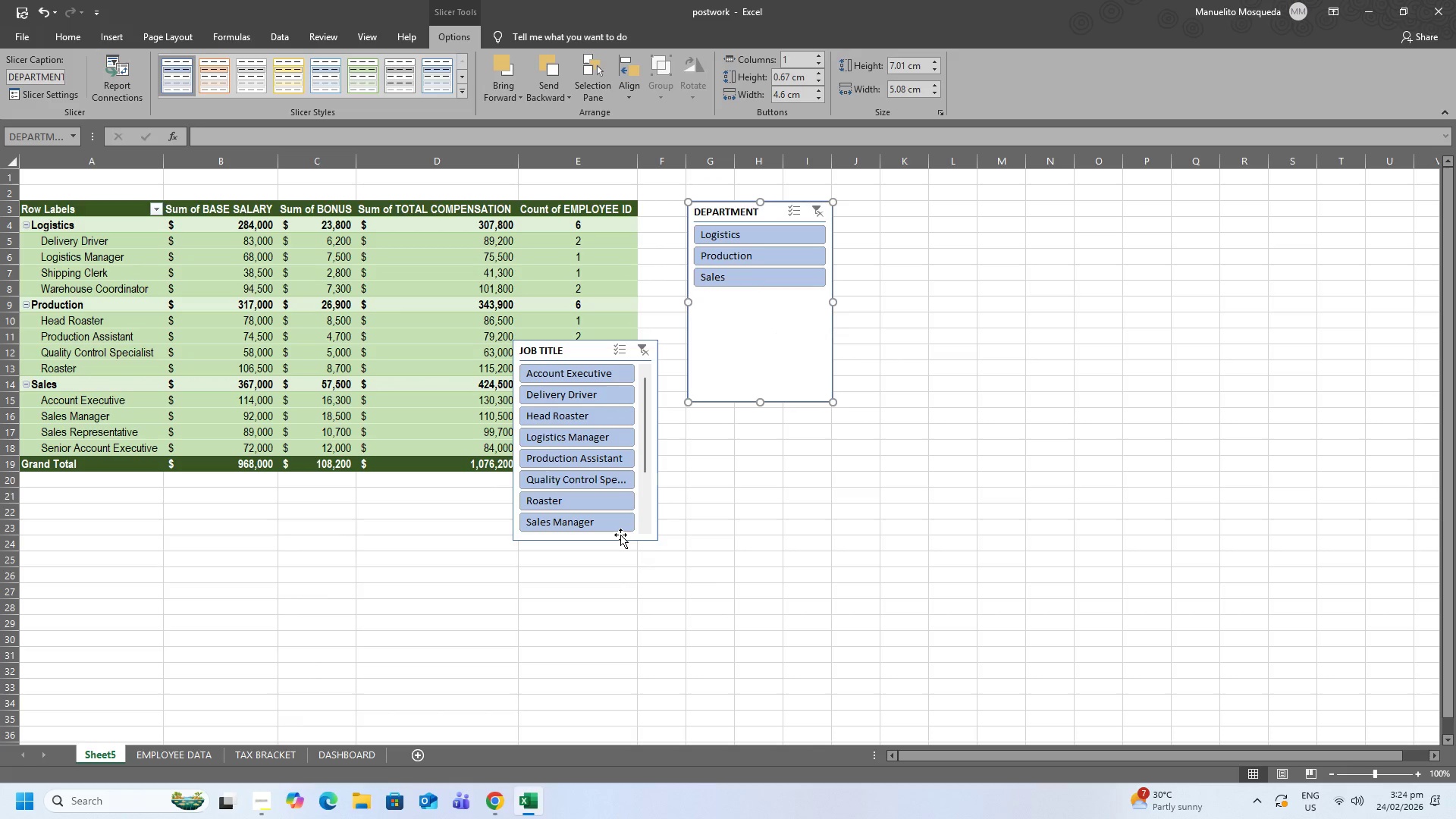 
left_click_drag(start_coordinate=[620, 535], to_coordinate=[987, 397])
 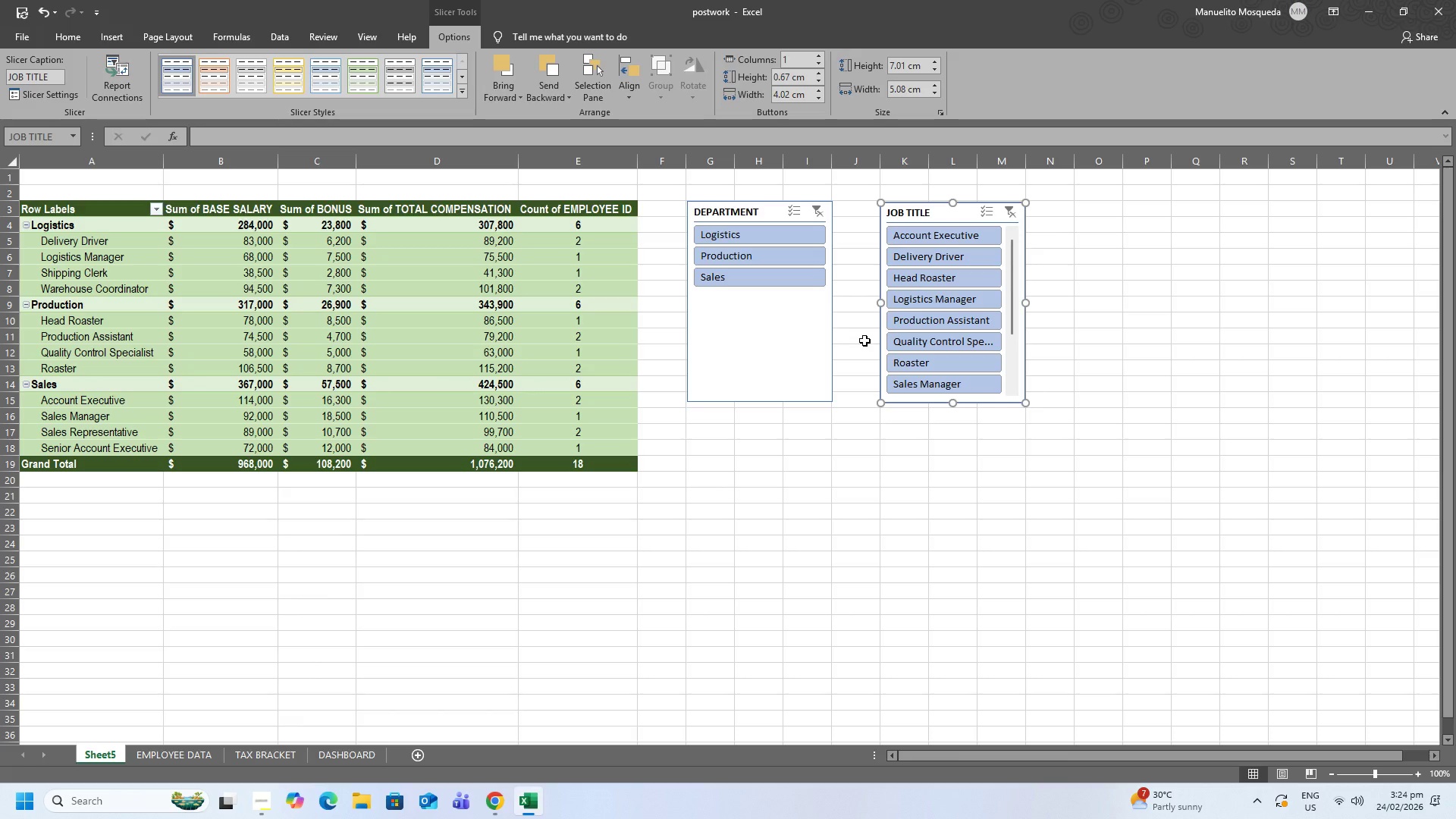 
wait(5.77)
 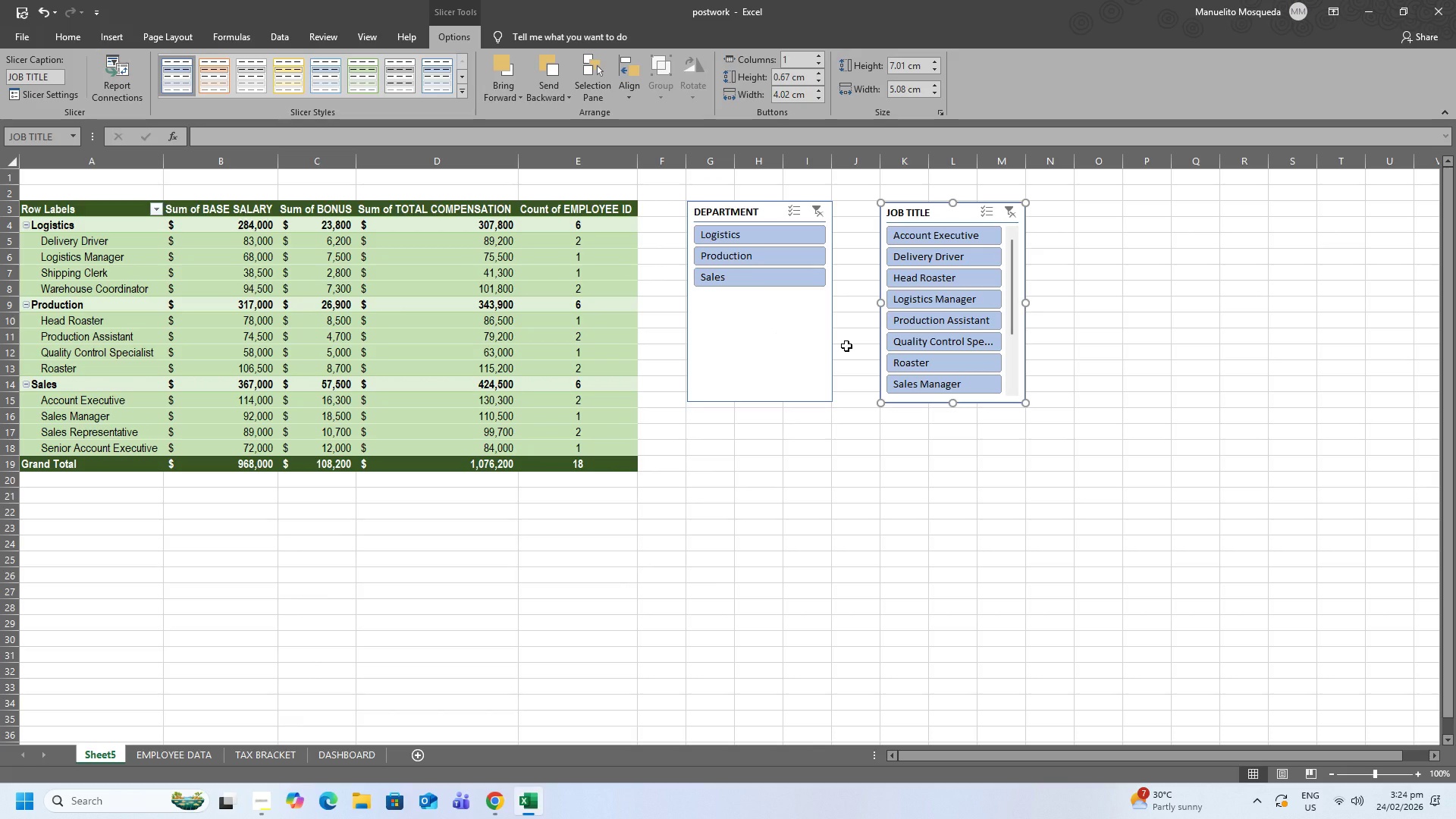 
left_click([758, 212])
 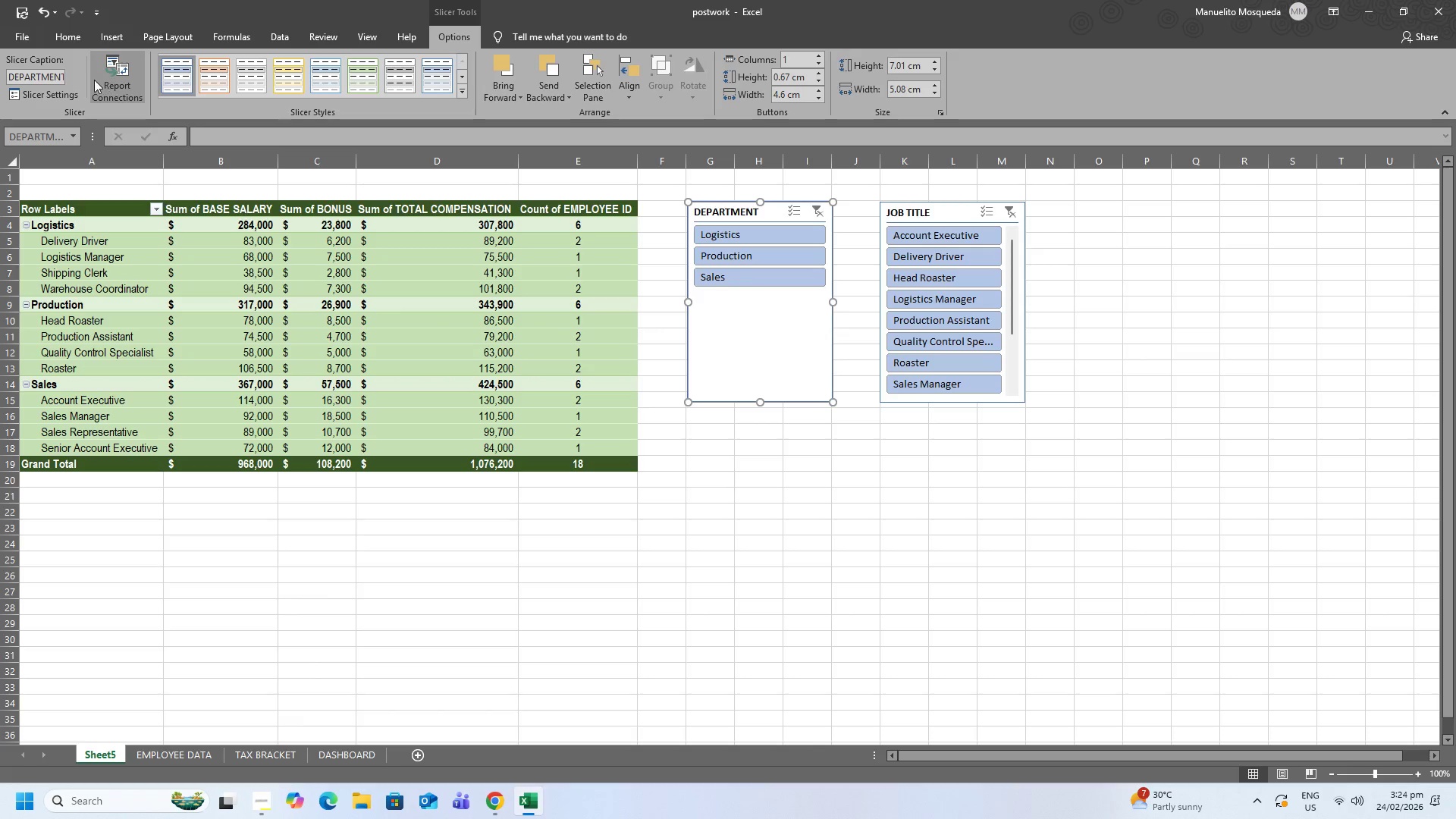 
mouse_move([763, 60])
 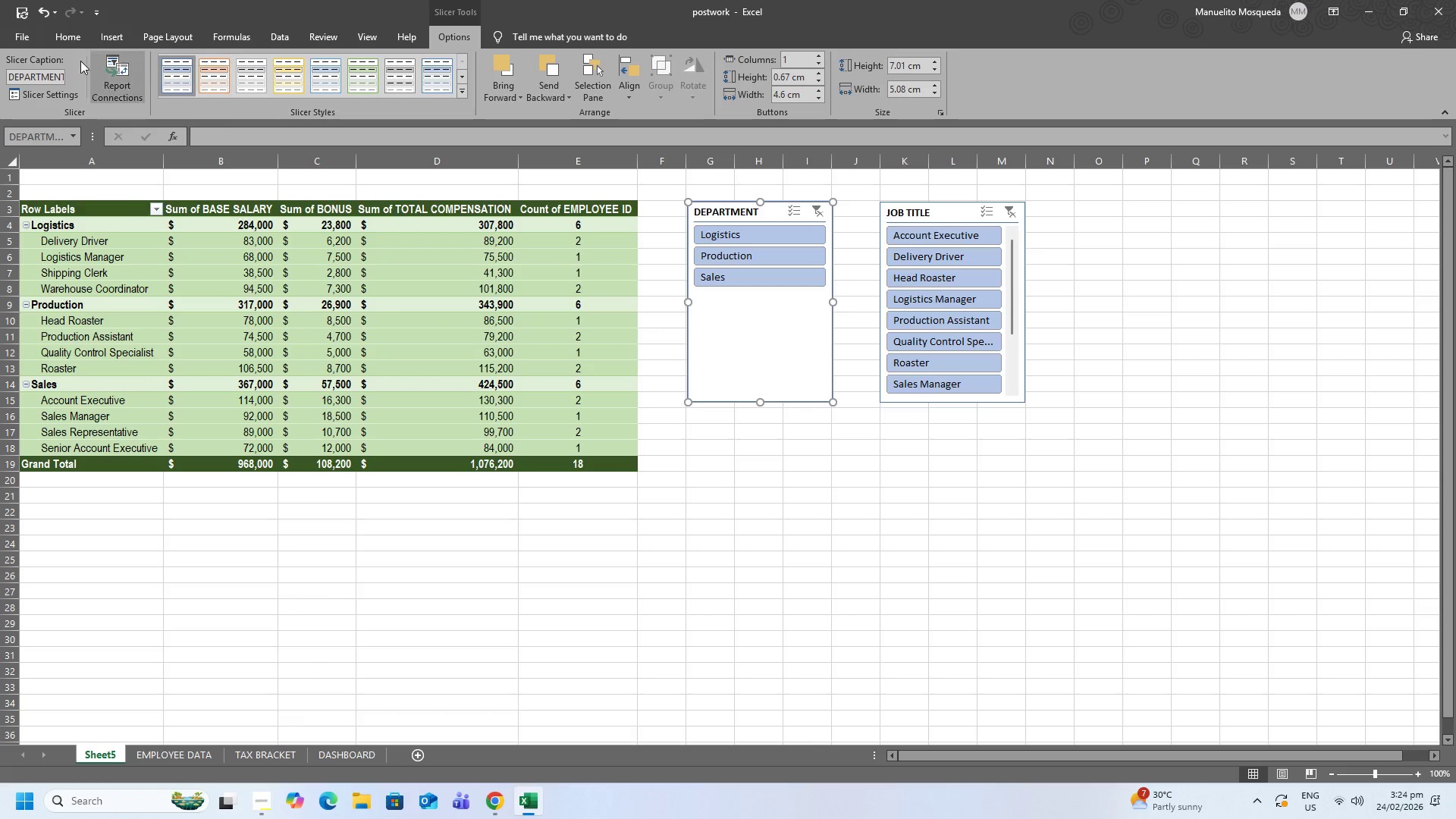 
wait(10.01)
 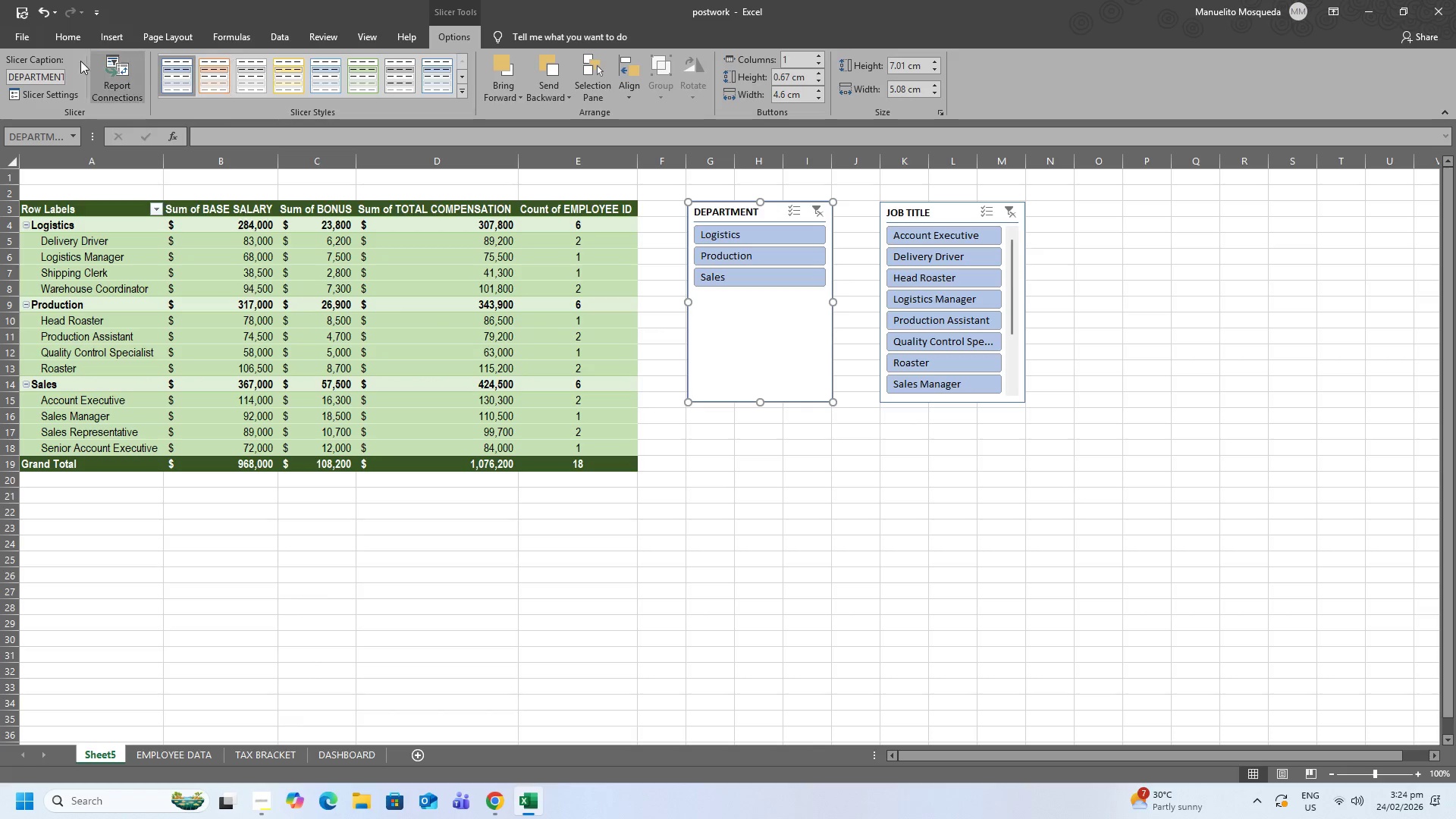 
left_click([461, 93])
 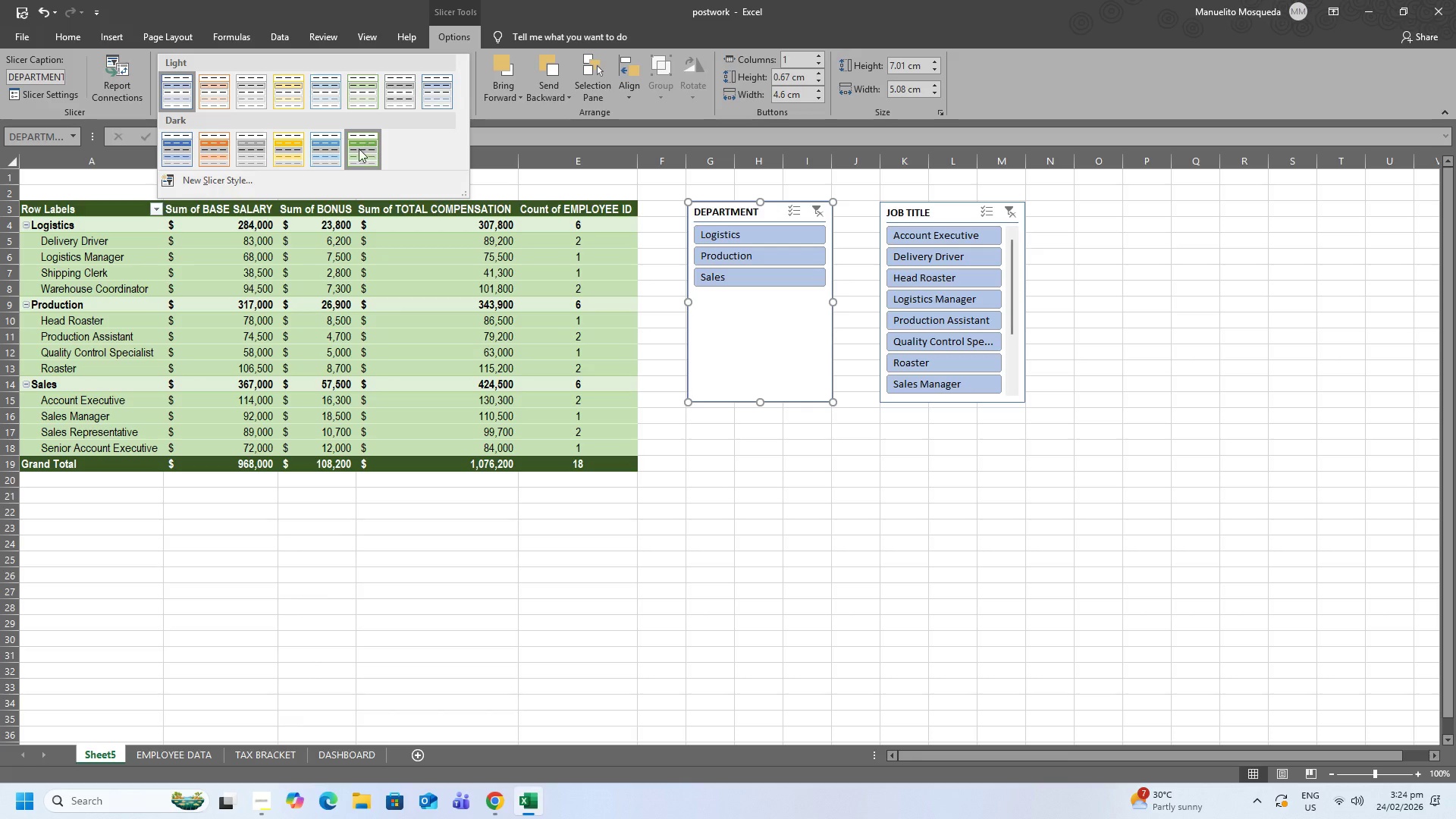 
left_click([359, 154])
 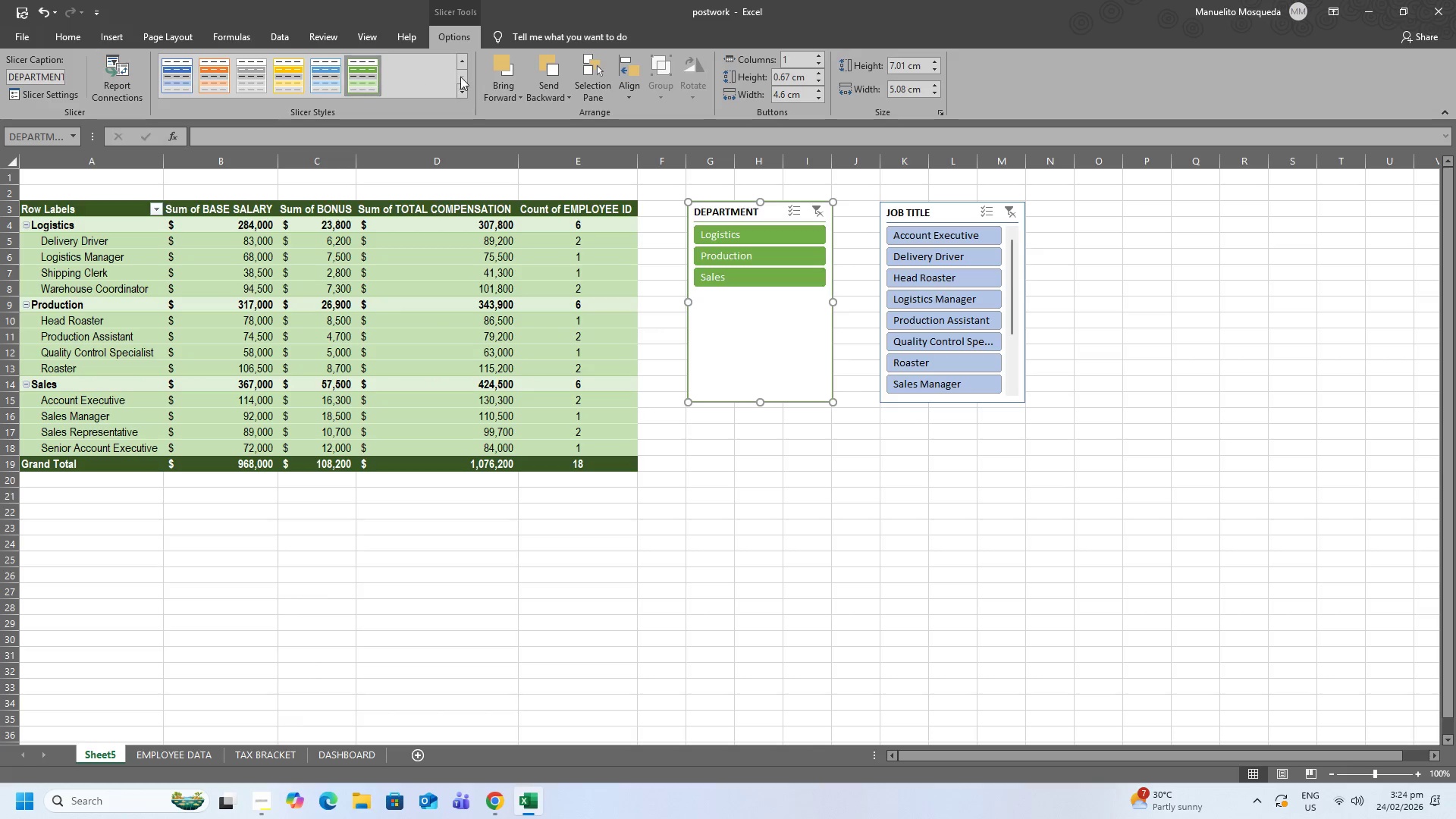 
left_click([458, 93])
 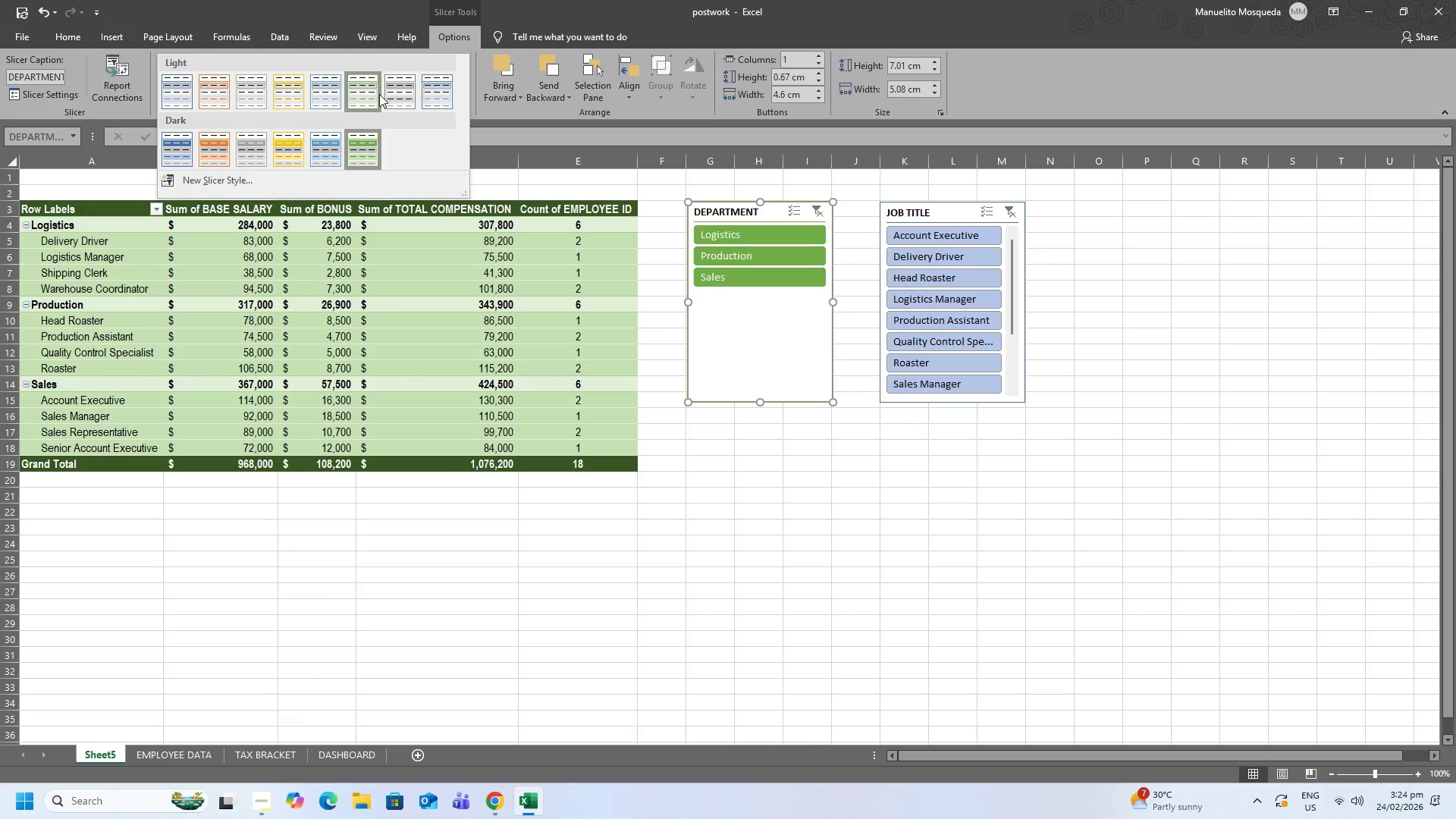 
left_click([379, 94])
 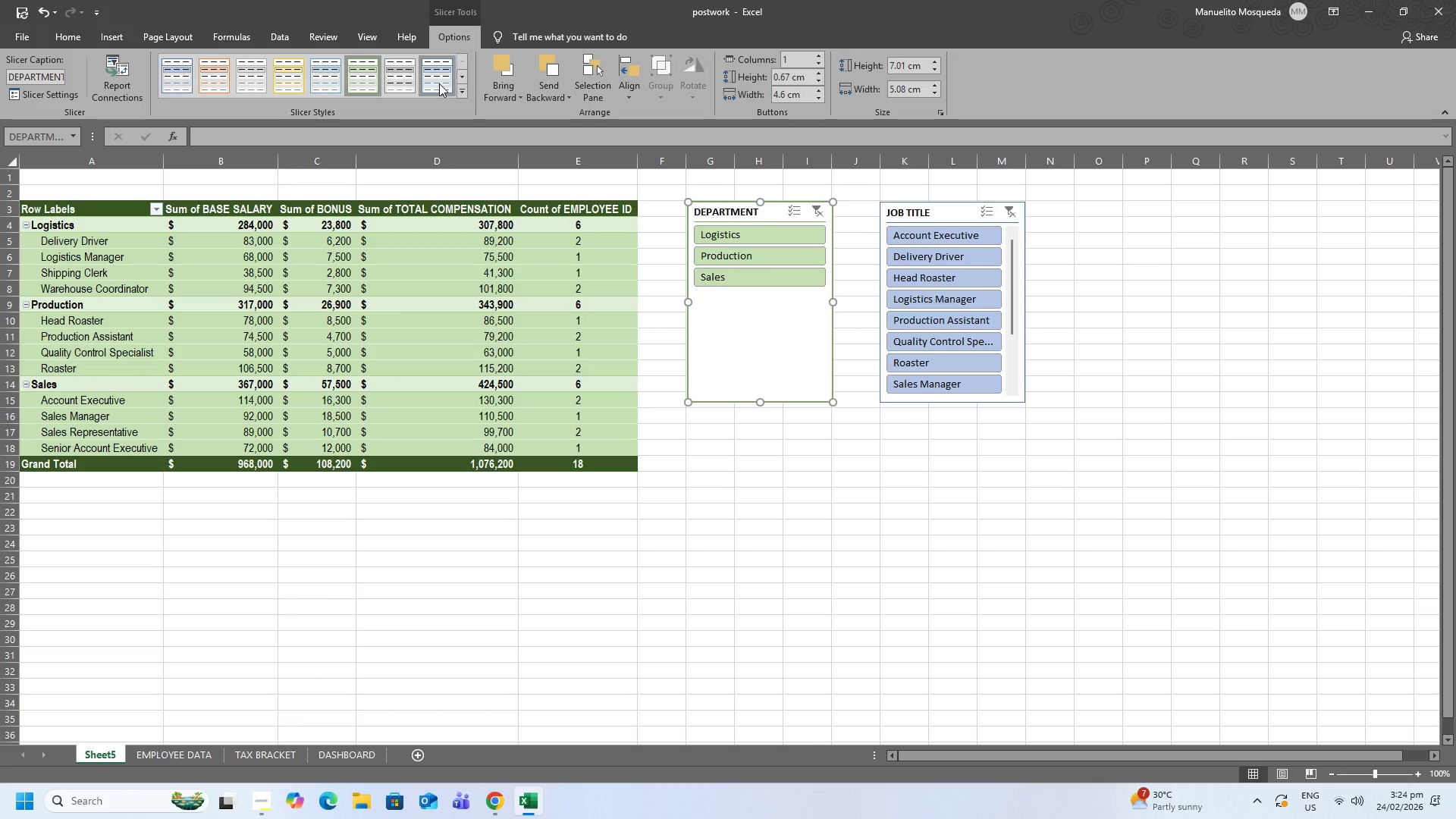 
left_click([464, 90])
 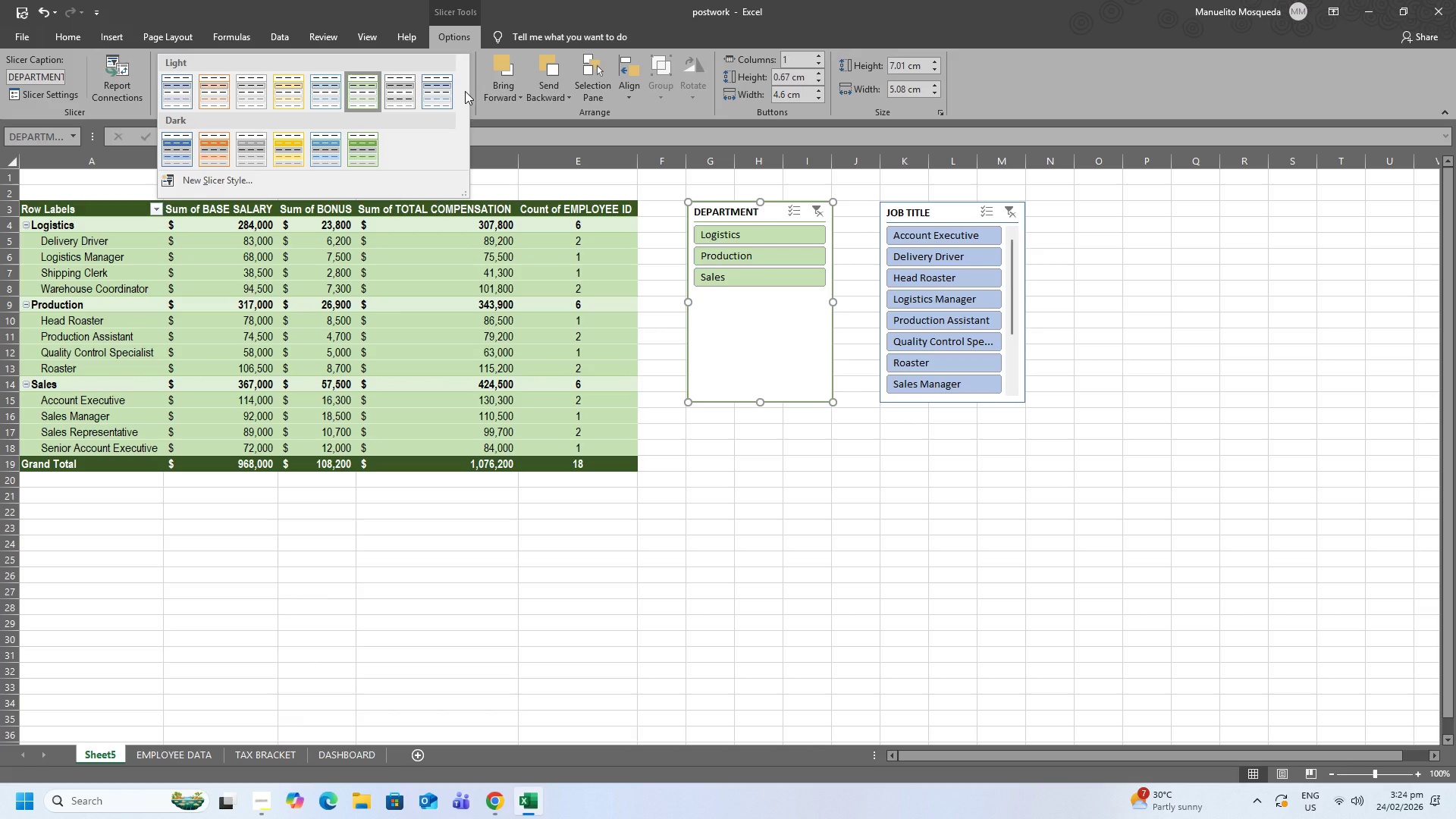 
left_click([465, 91])
 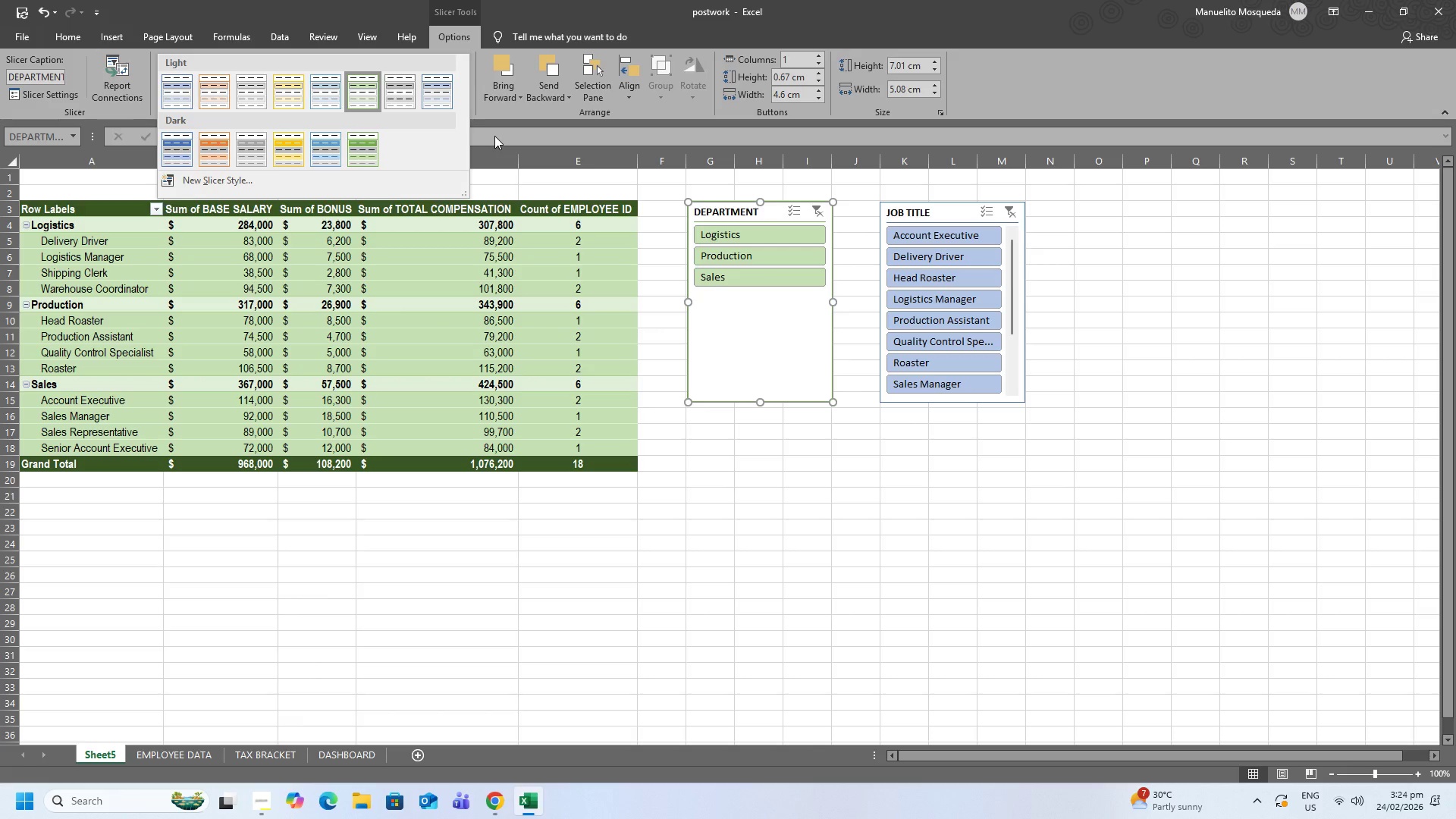 
left_click([494, 136])
 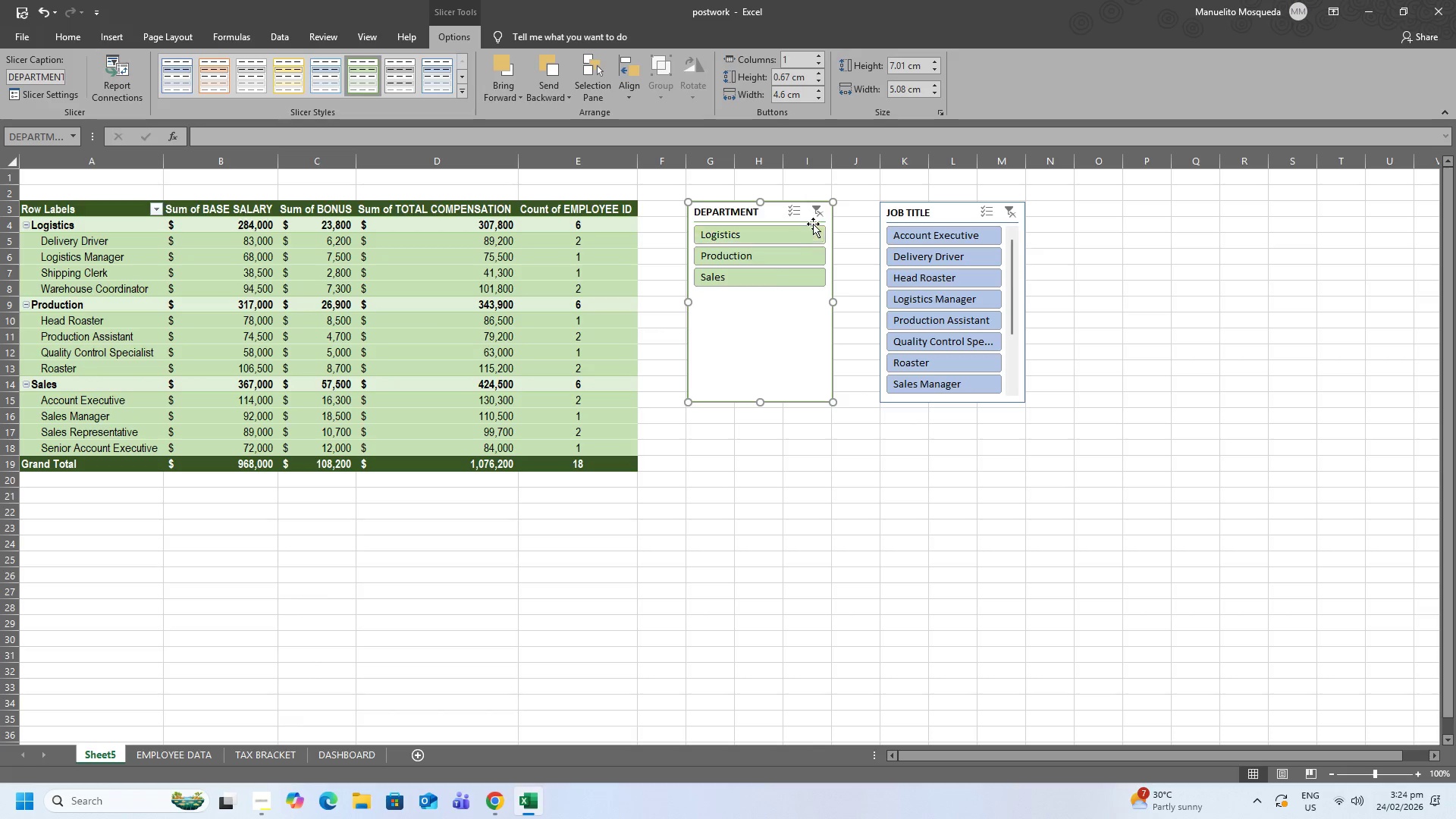 
wait(10.94)
 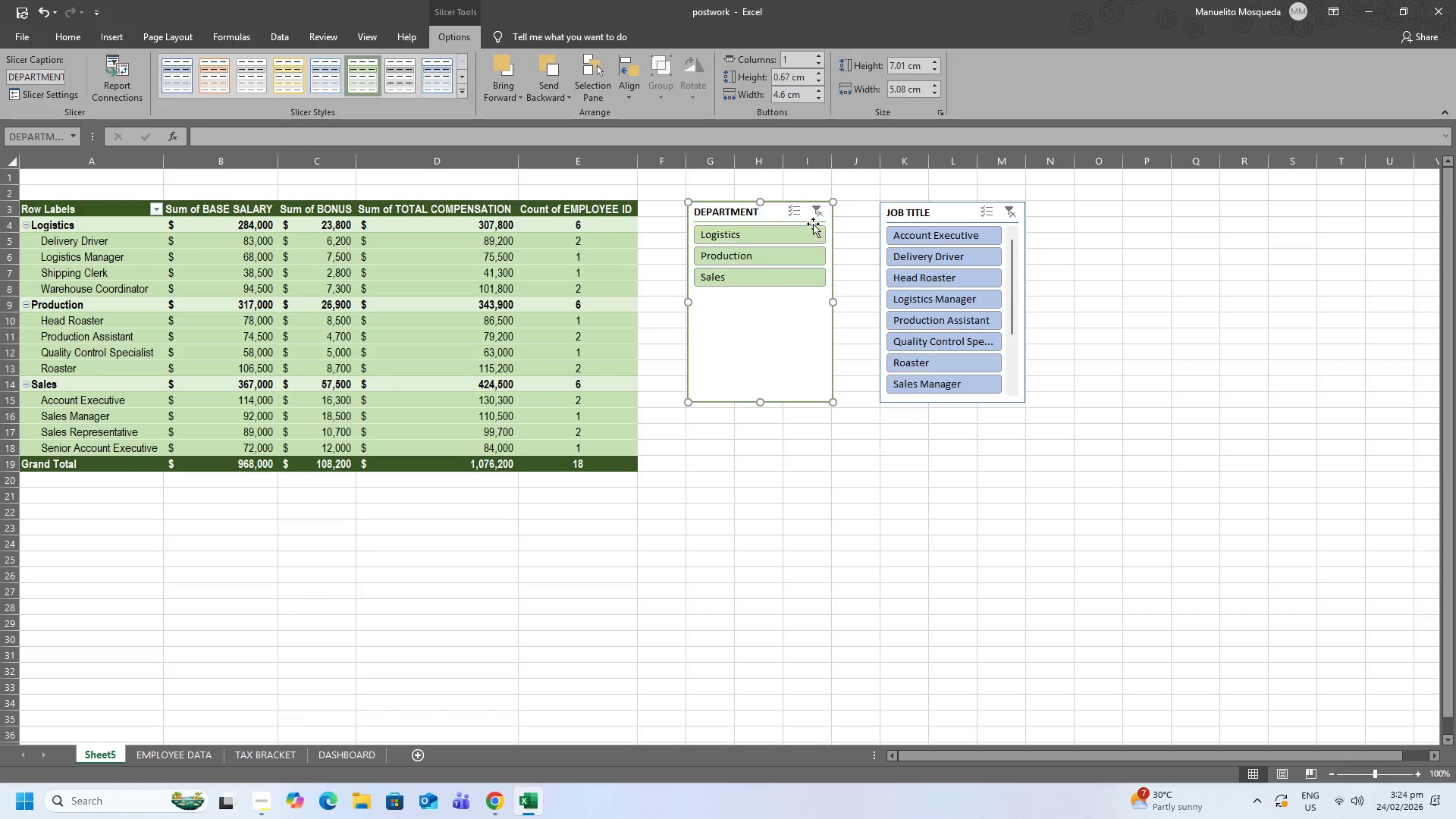 
left_click([938, 210])
 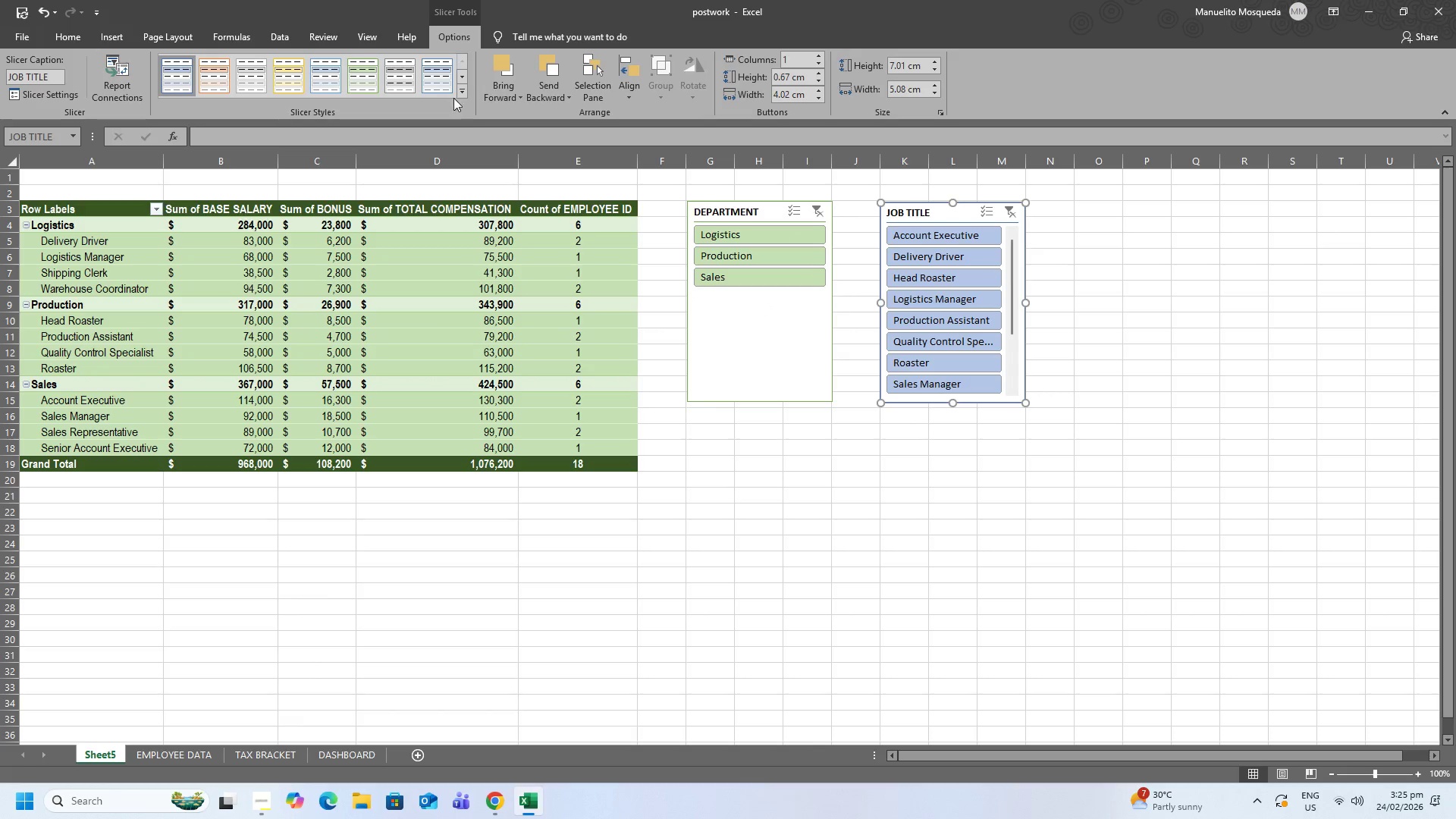 
left_click([465, 90])
 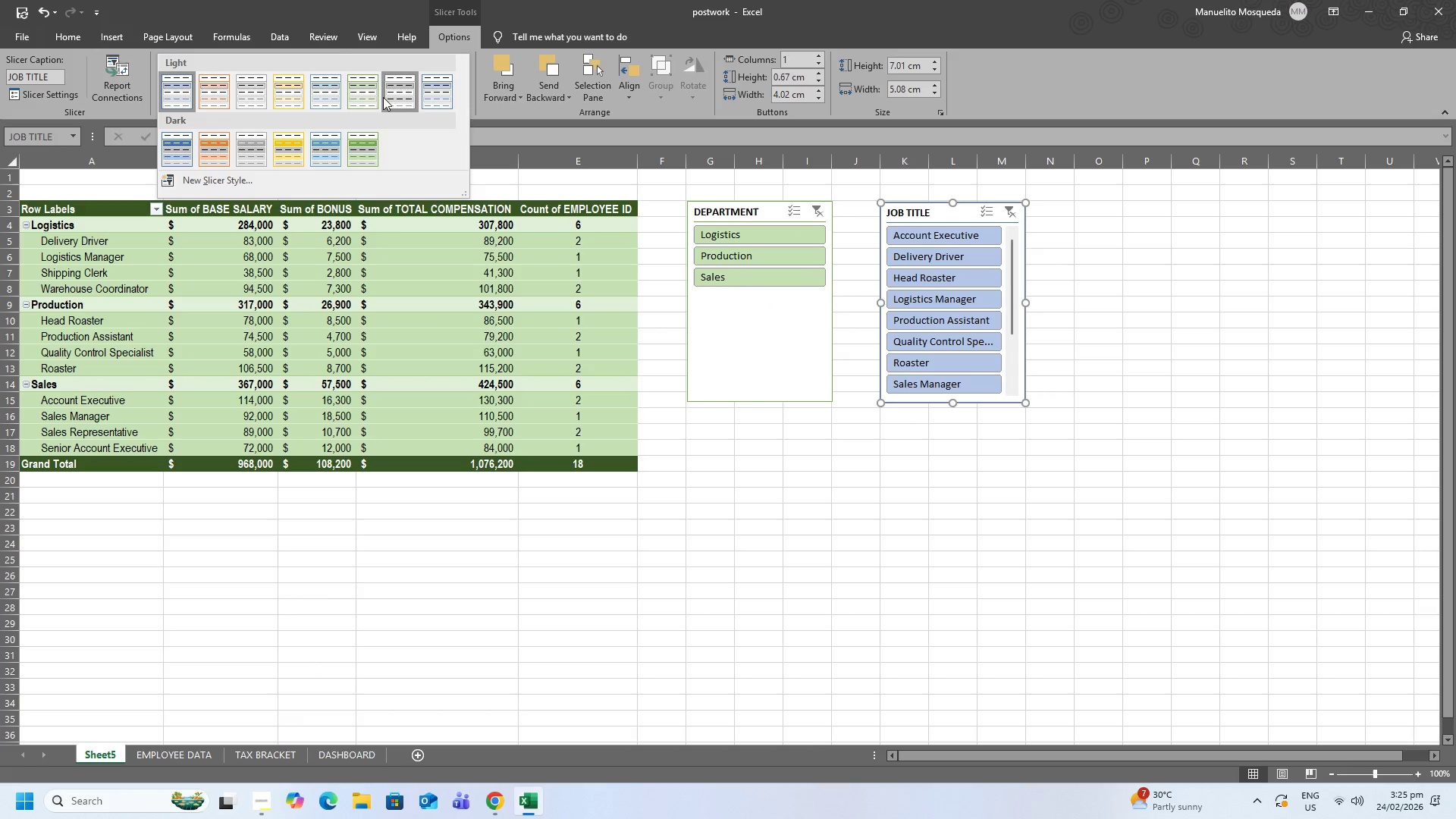 
left_click([370, 85])
 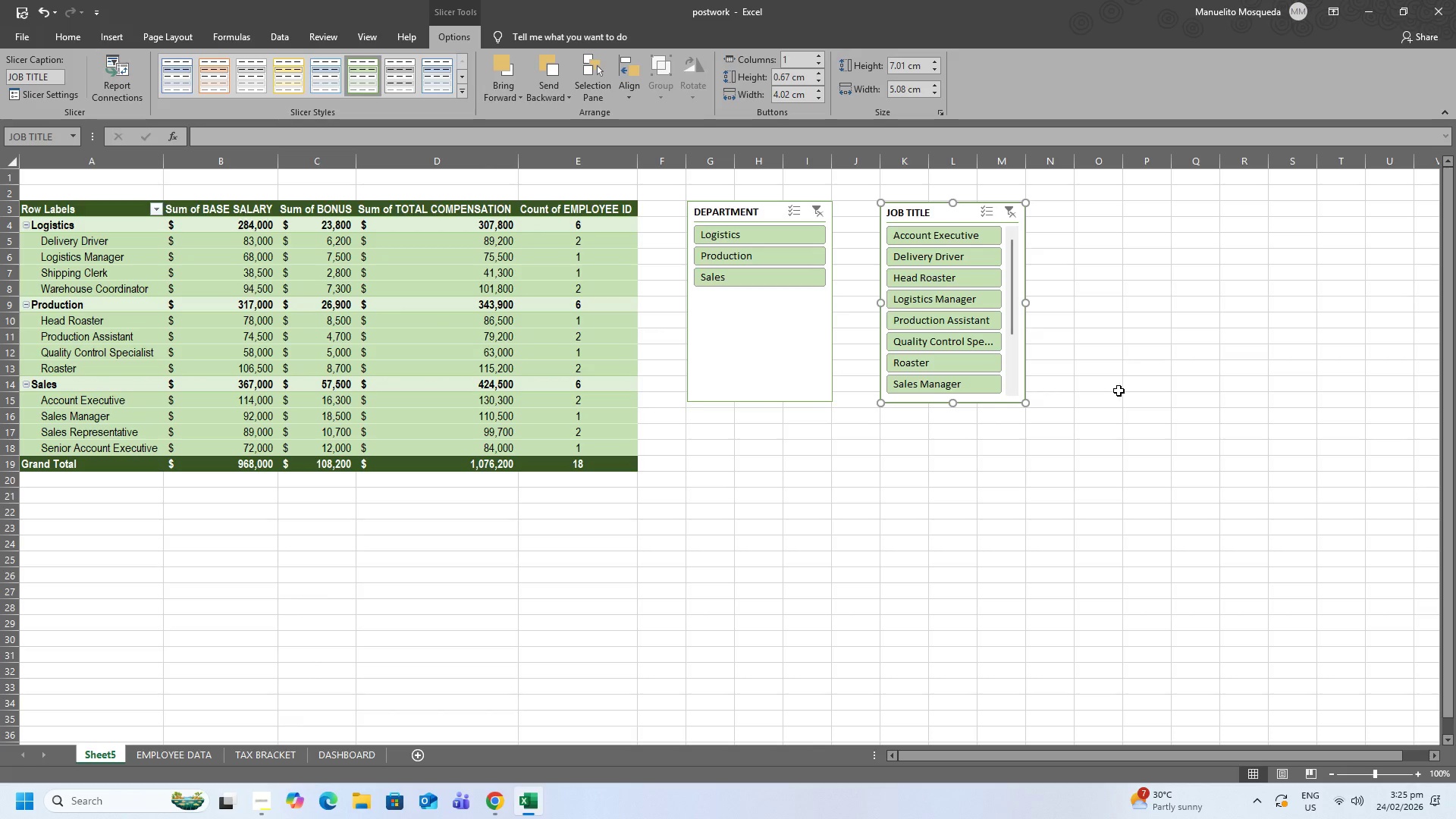 
left_click_drag(start_coordinate=[1025, 403], to_coordinate=[1030, 475])
 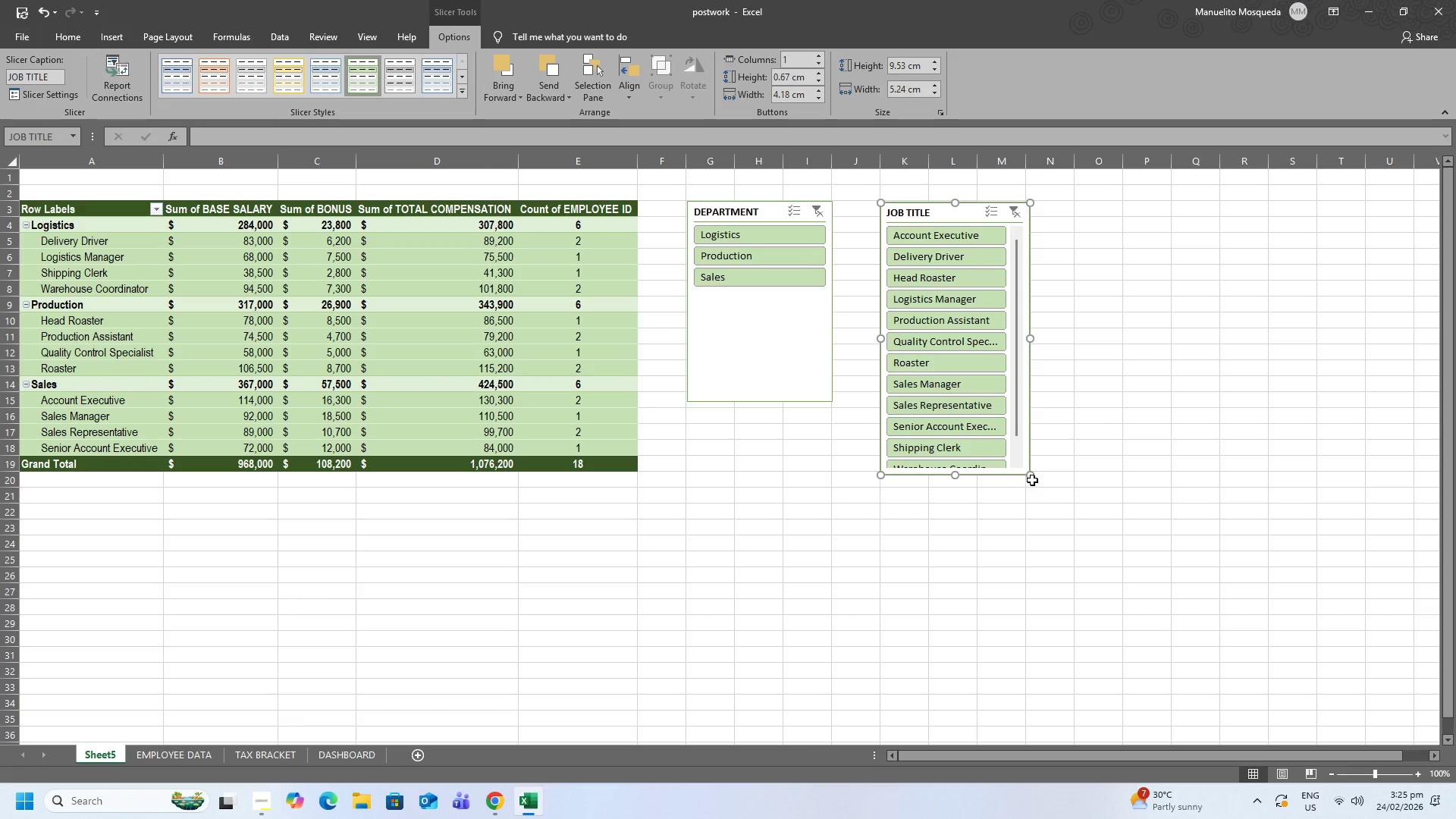 
left_click_drag(start_coordinate=[1031, 474], to_coordinate=[1030, 541])
 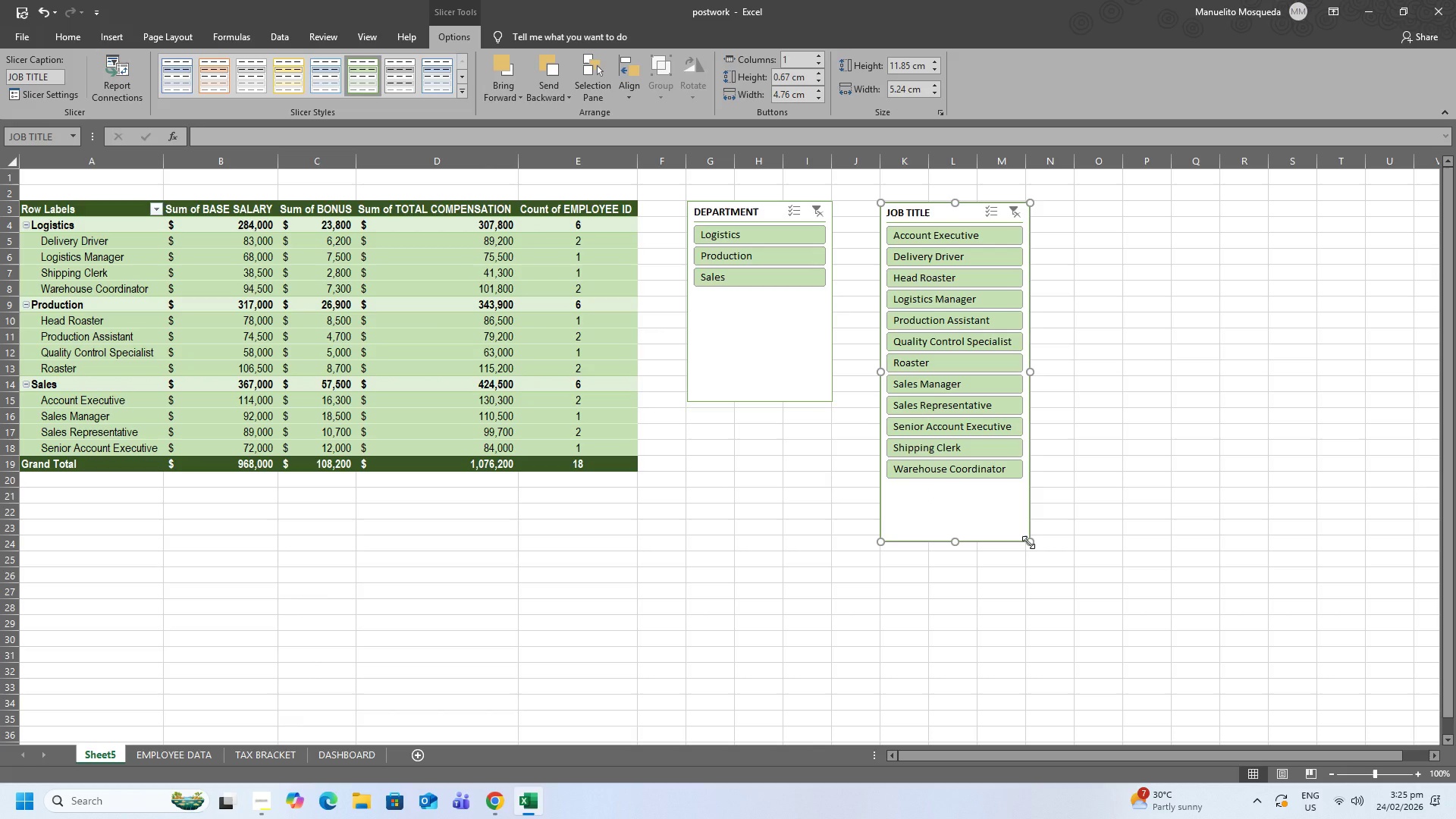 
left_click_drag(start_coordinate=[1028, 542], to_coordinate=[1028, 483])
 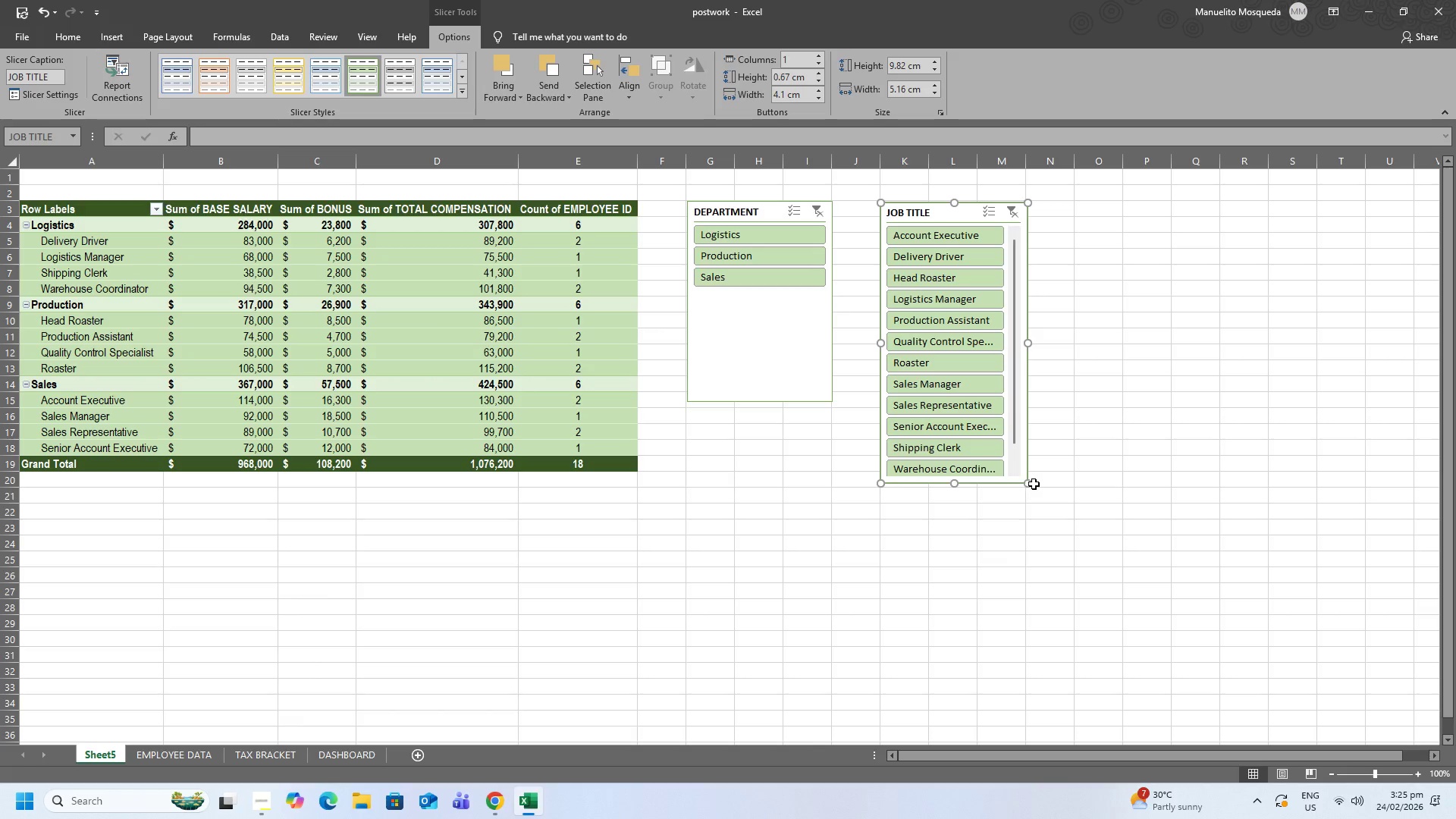 
left_click_drag(start_coordinate=[1027, 483], to_coordinate=[1028, 494])
 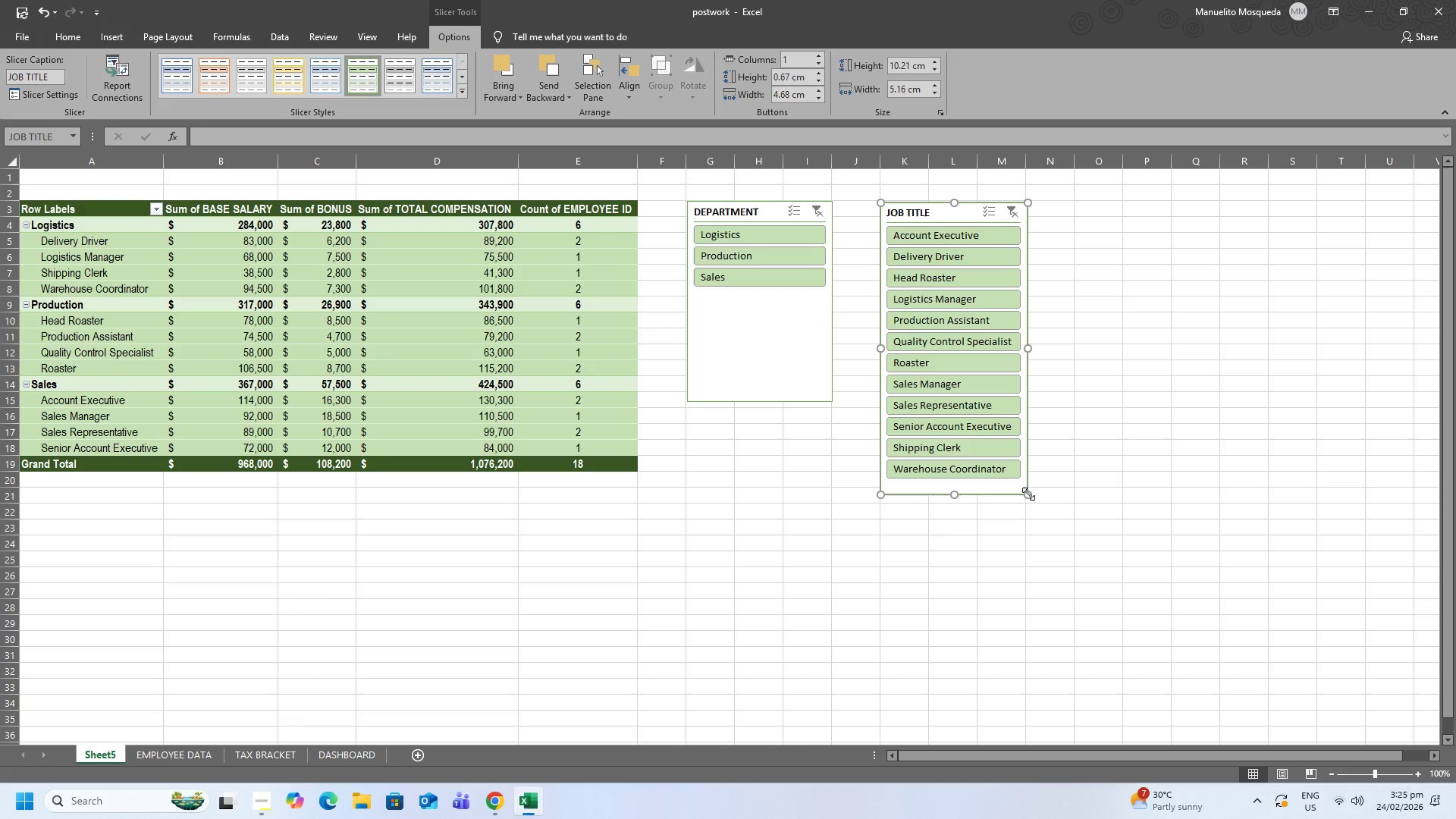 
left_click_drag(start_coordinate=[1028, 494], to_coordinate=[1031, 485])
 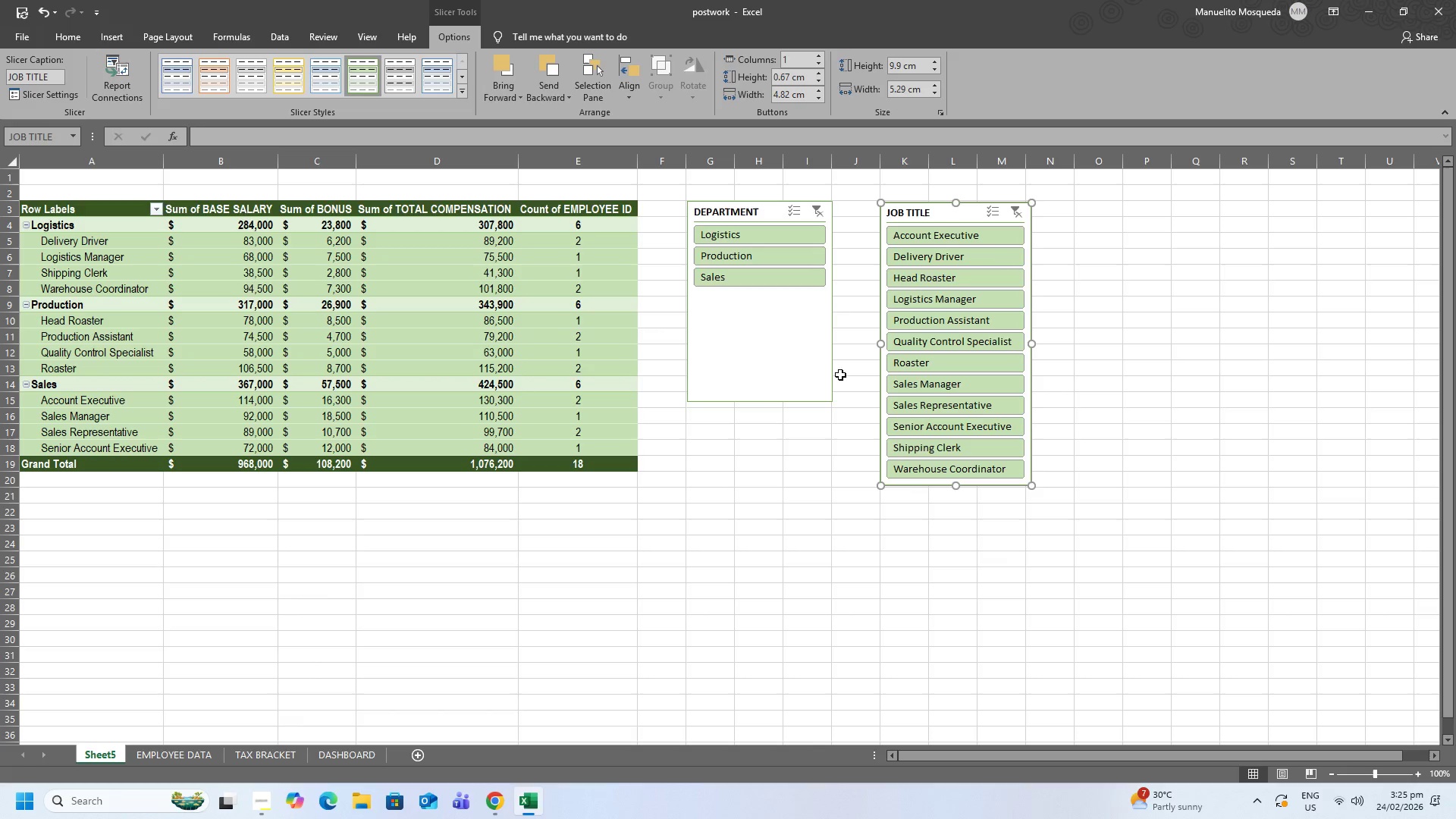 
left_click([807, 382])
 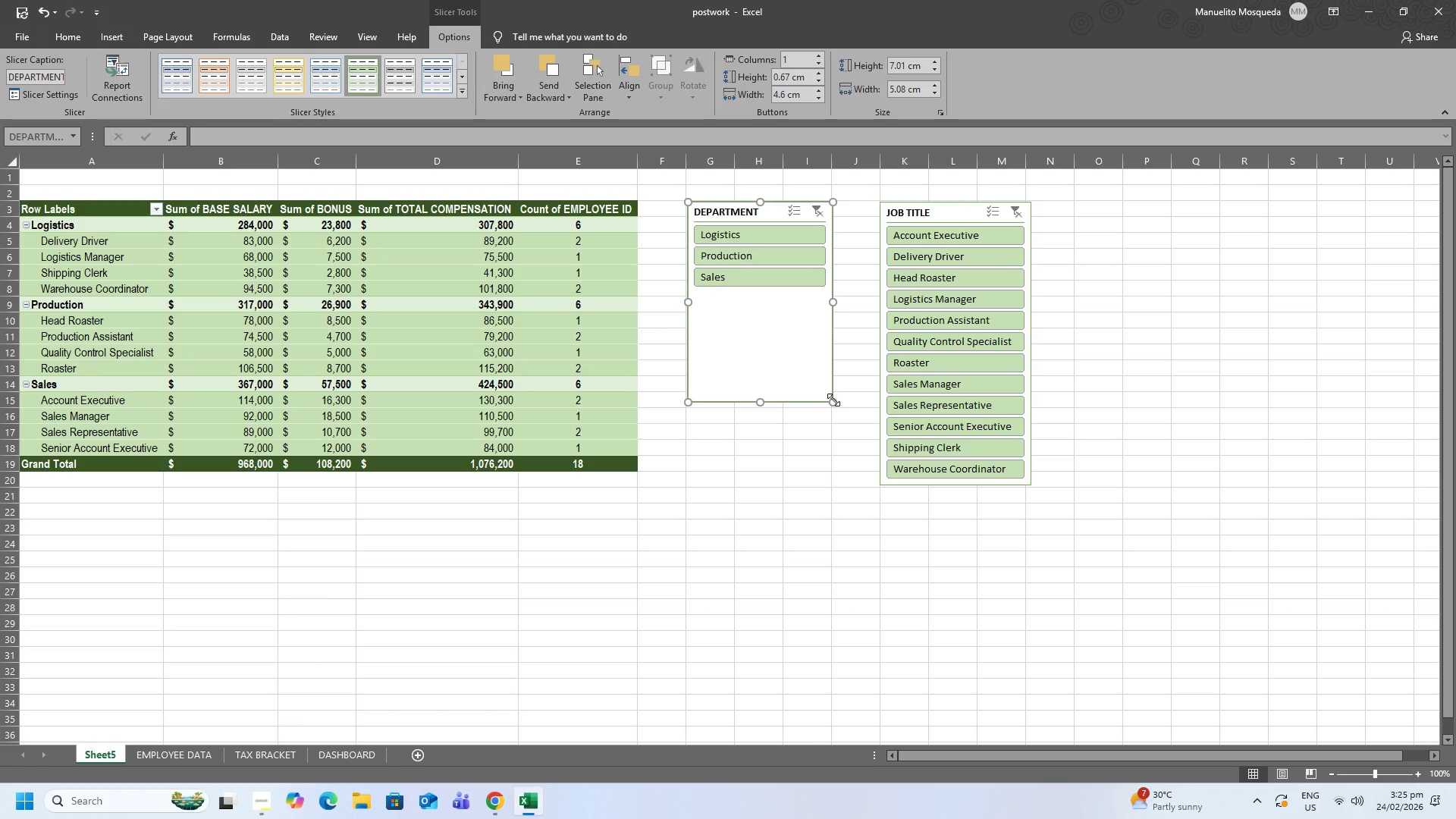 
left_click_drag(start_coordinate=[833, 400], to_coordinate=[831, 296])
 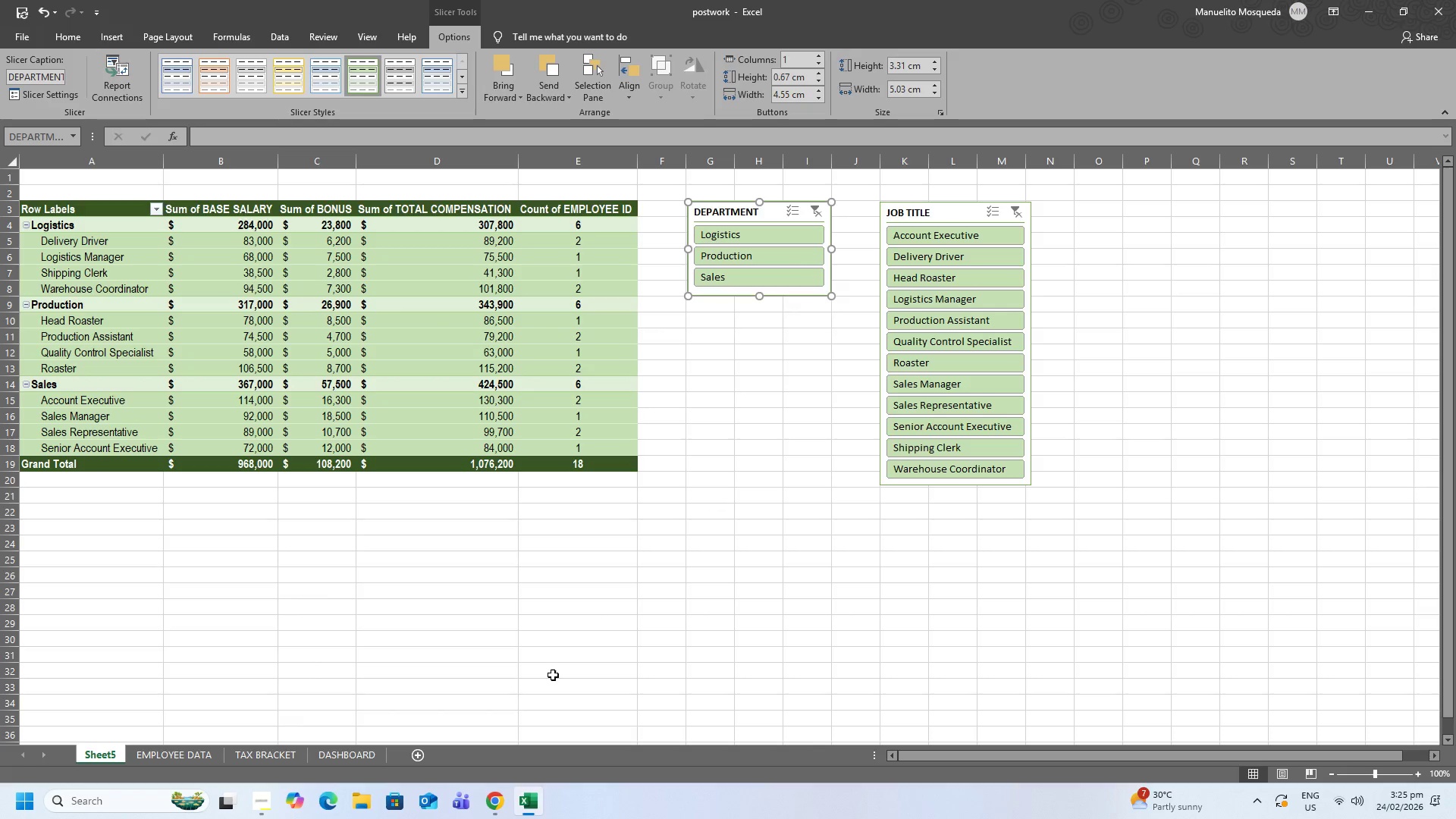 
wait(5.7)
 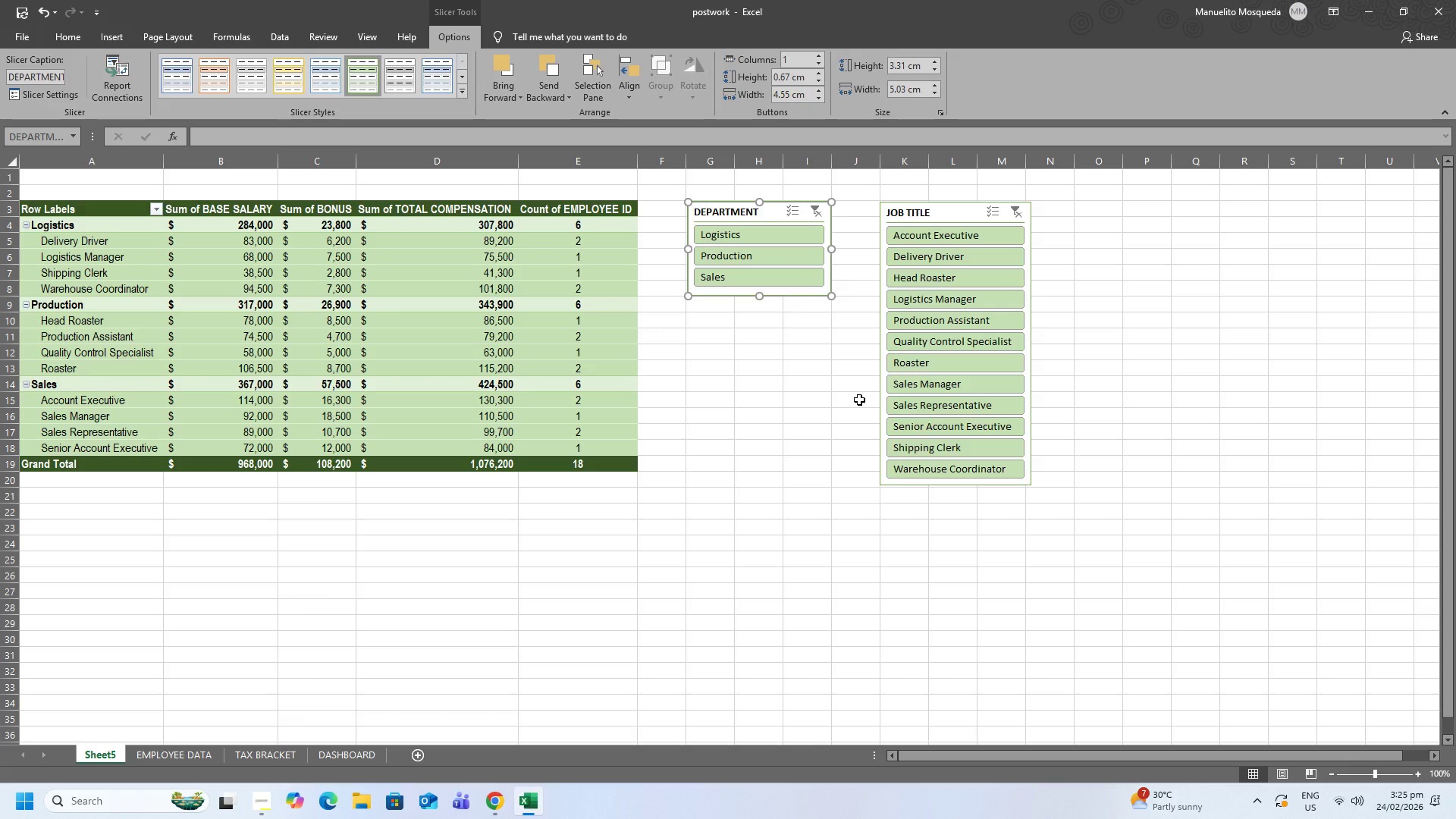 
double_click([340, 758])
 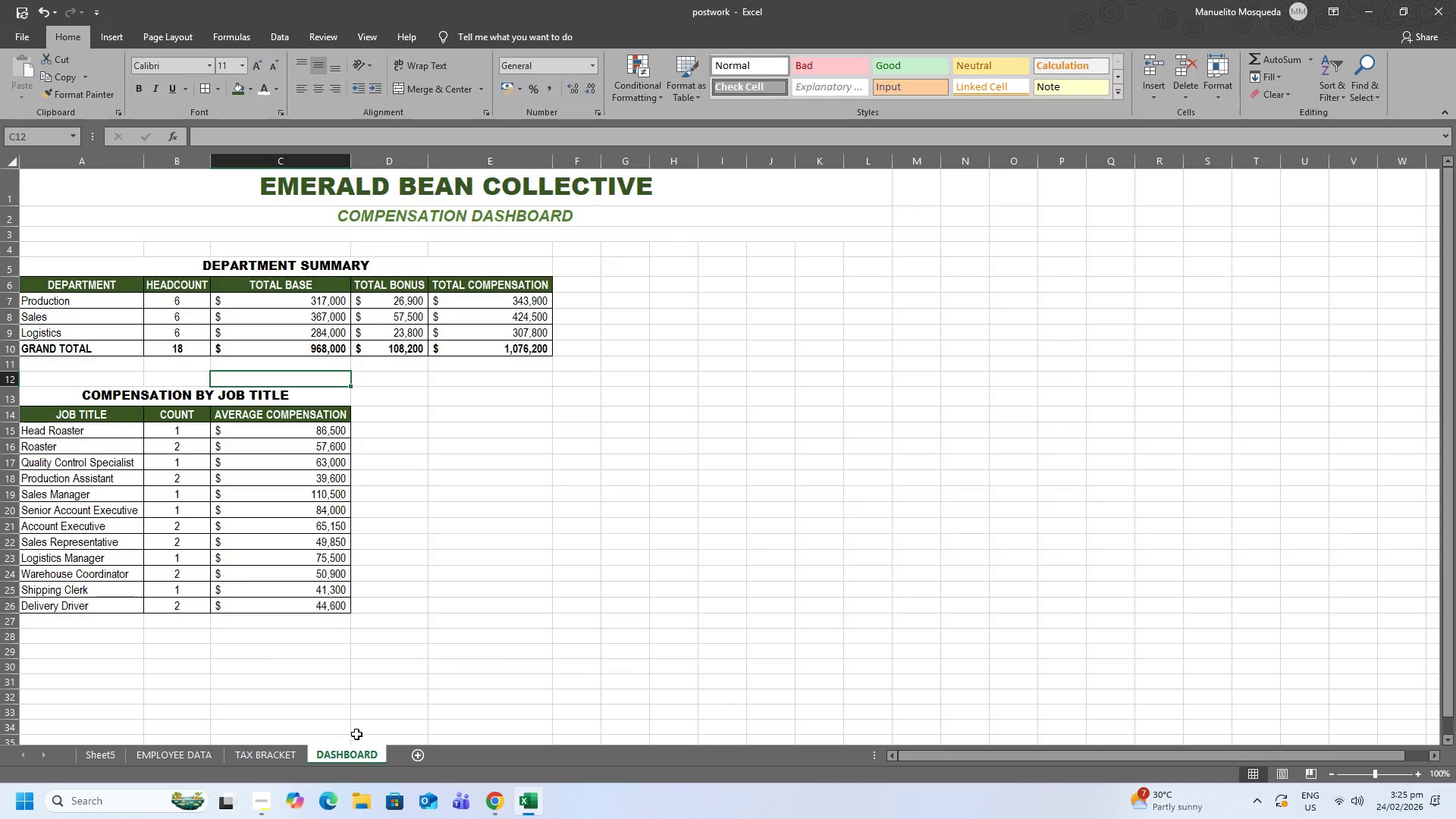 
wait(8.16)
 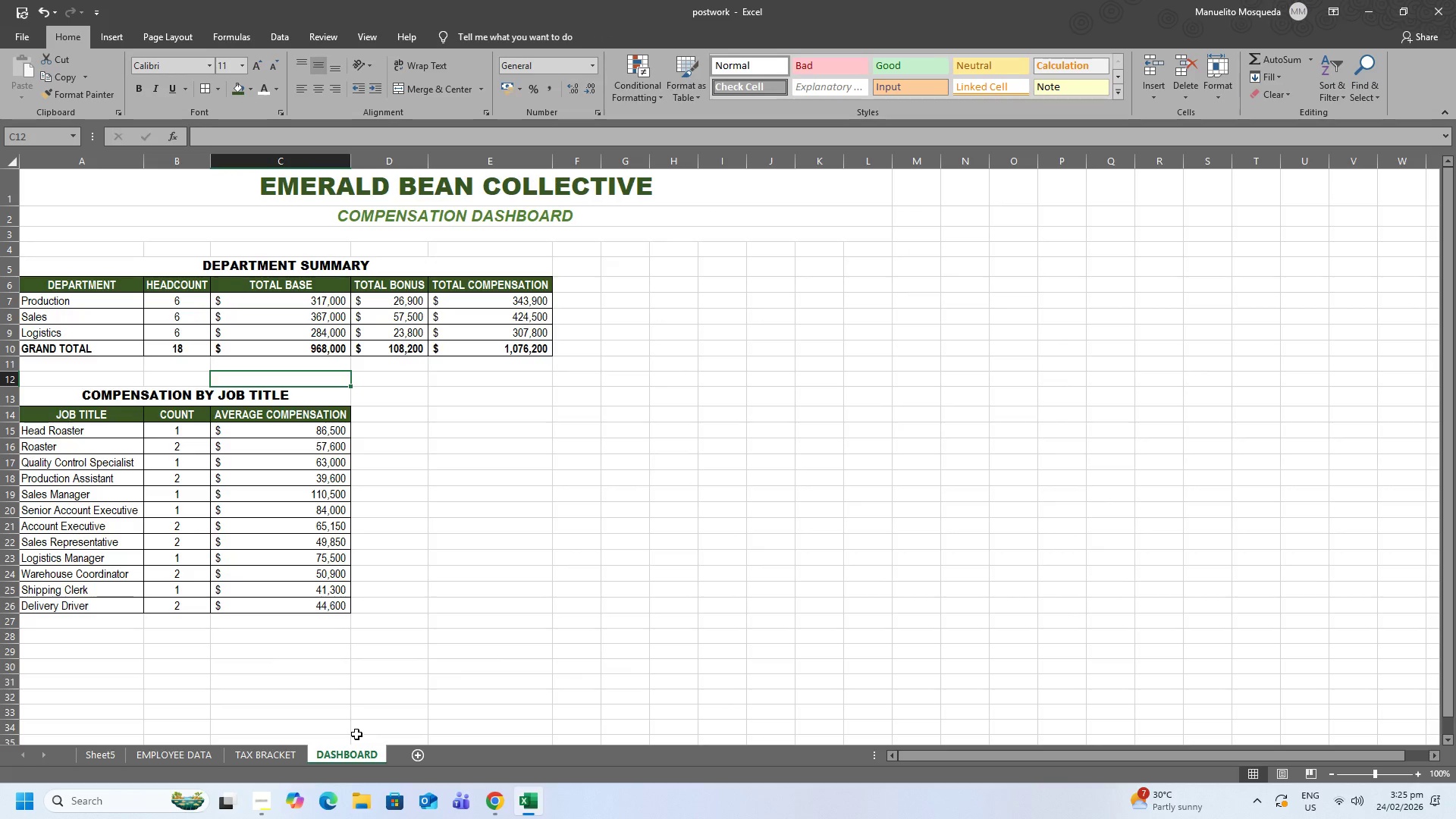 
right_click([112, 752])
 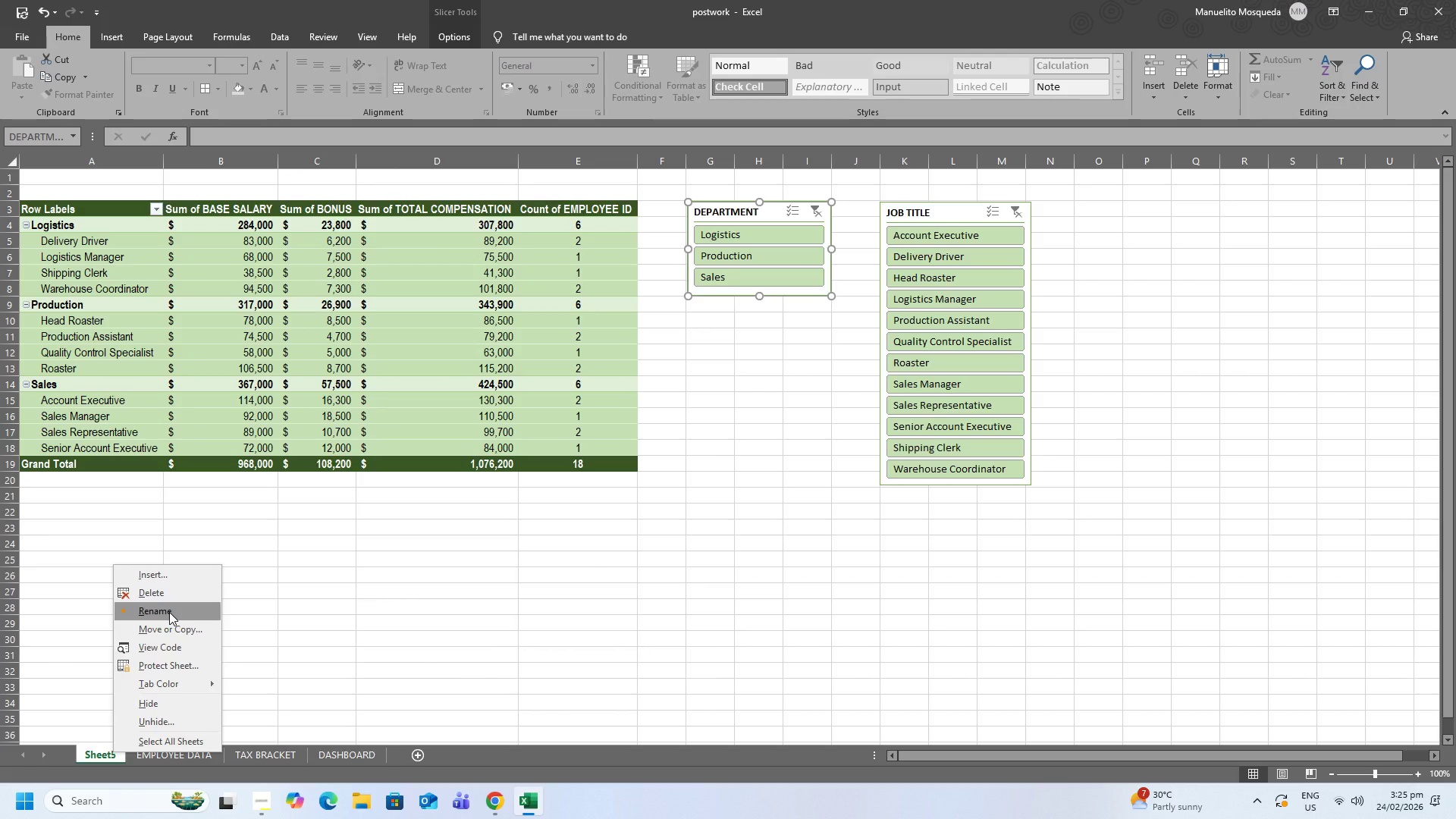 
left_click([169, 612])
 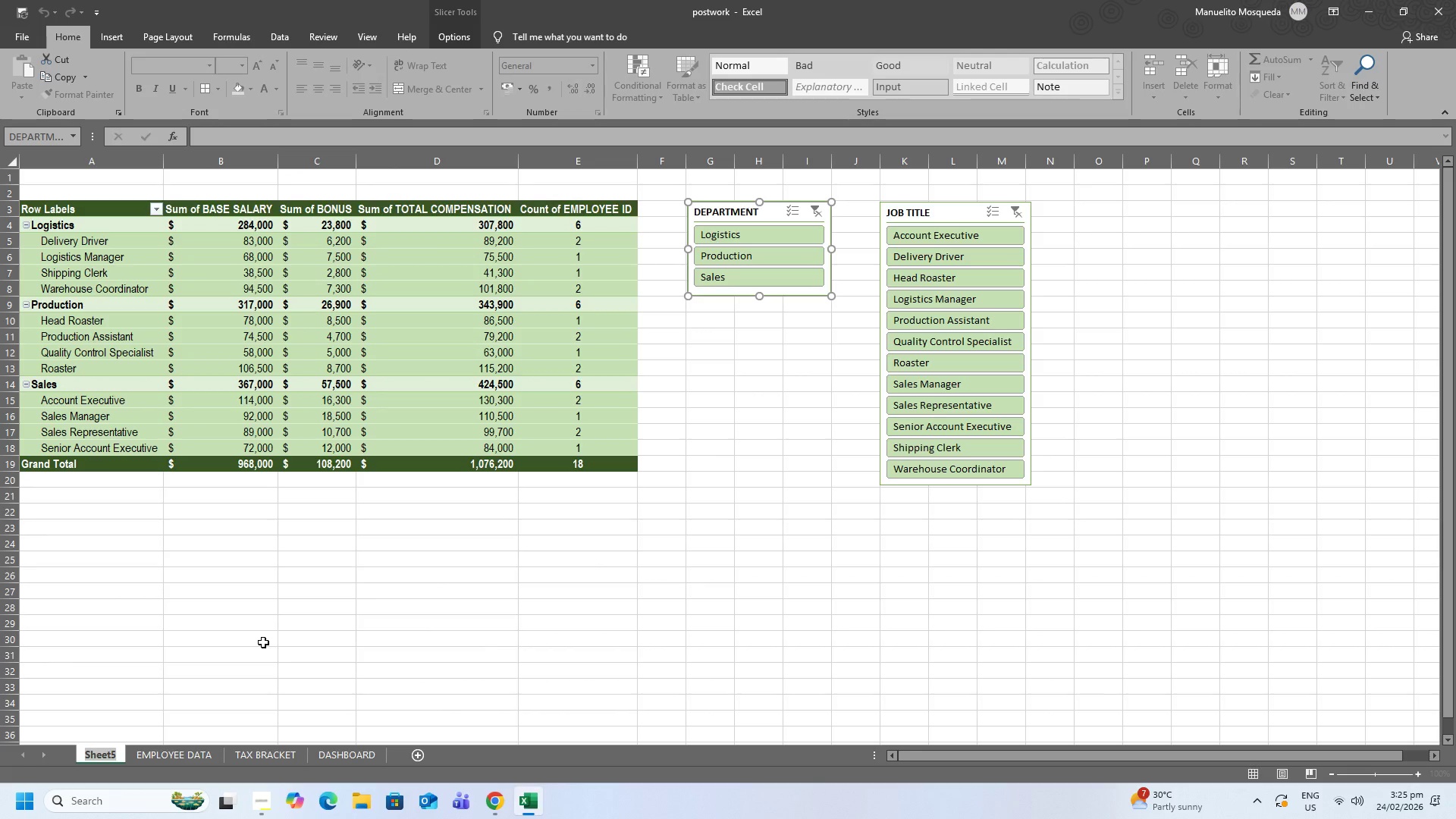 
type(PIVOR )
key(Backspace)
key(Backspace)
type(T DATA)
 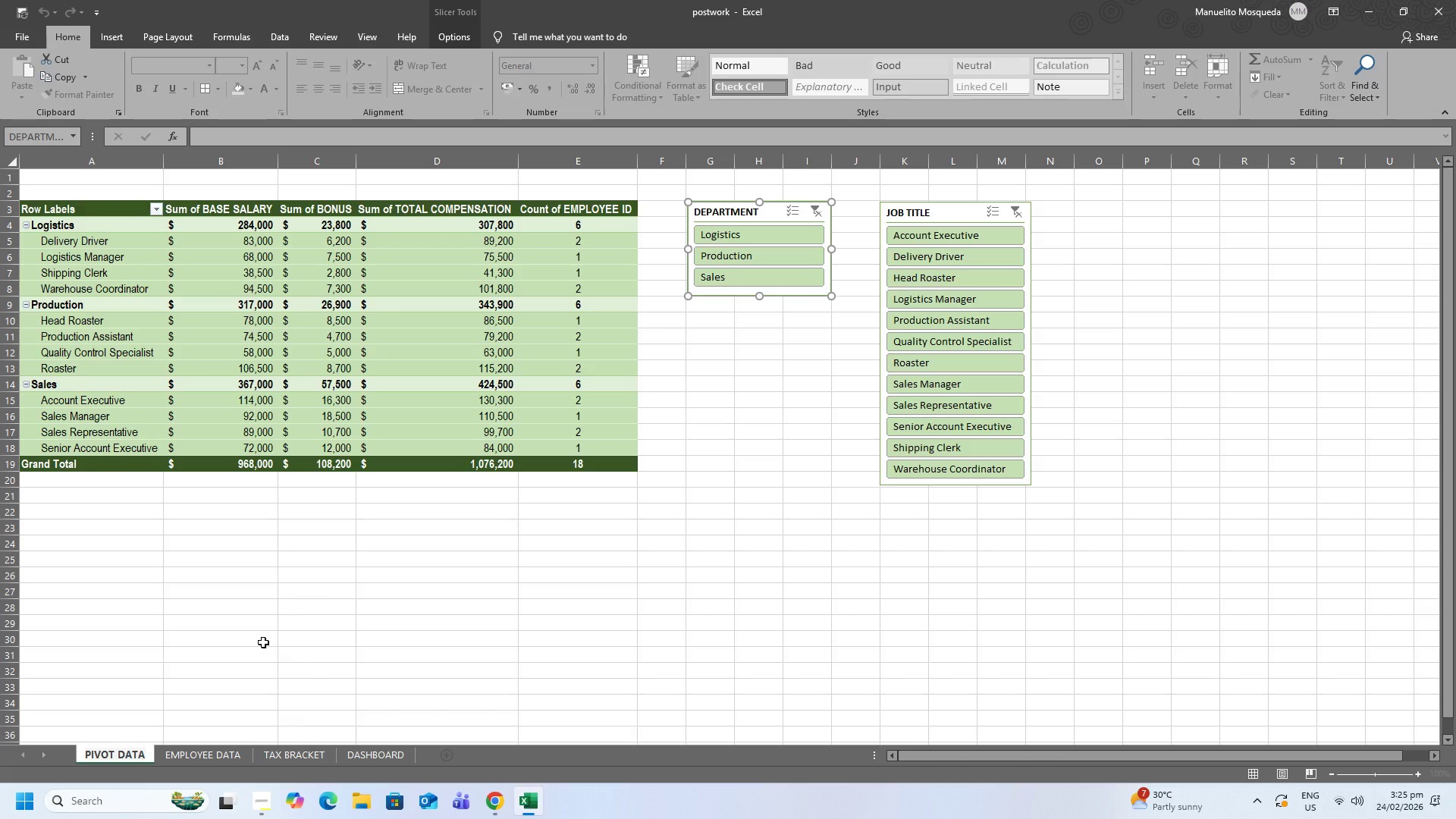 
key(Enter)
 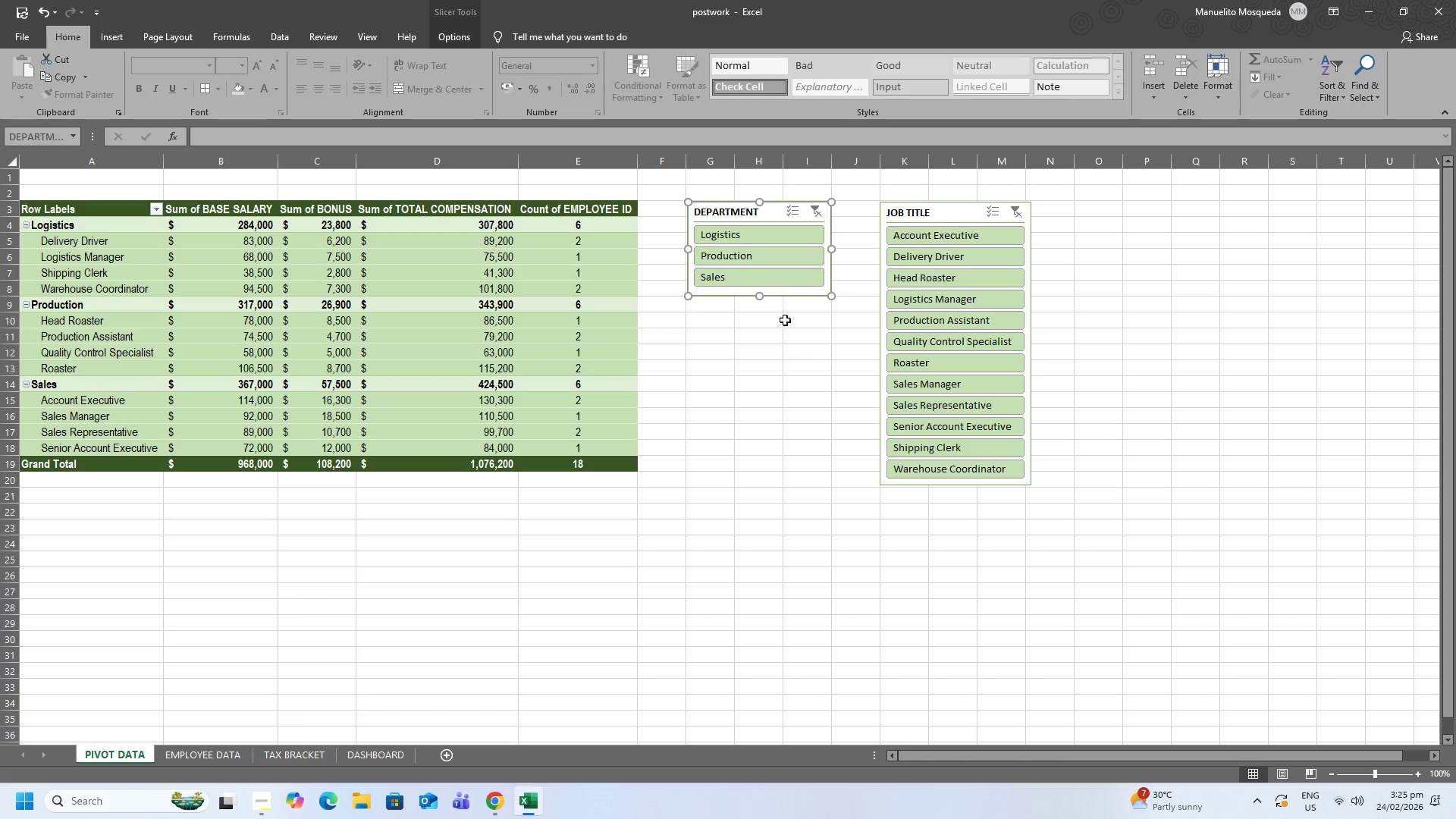 
right_click([752, 259])
 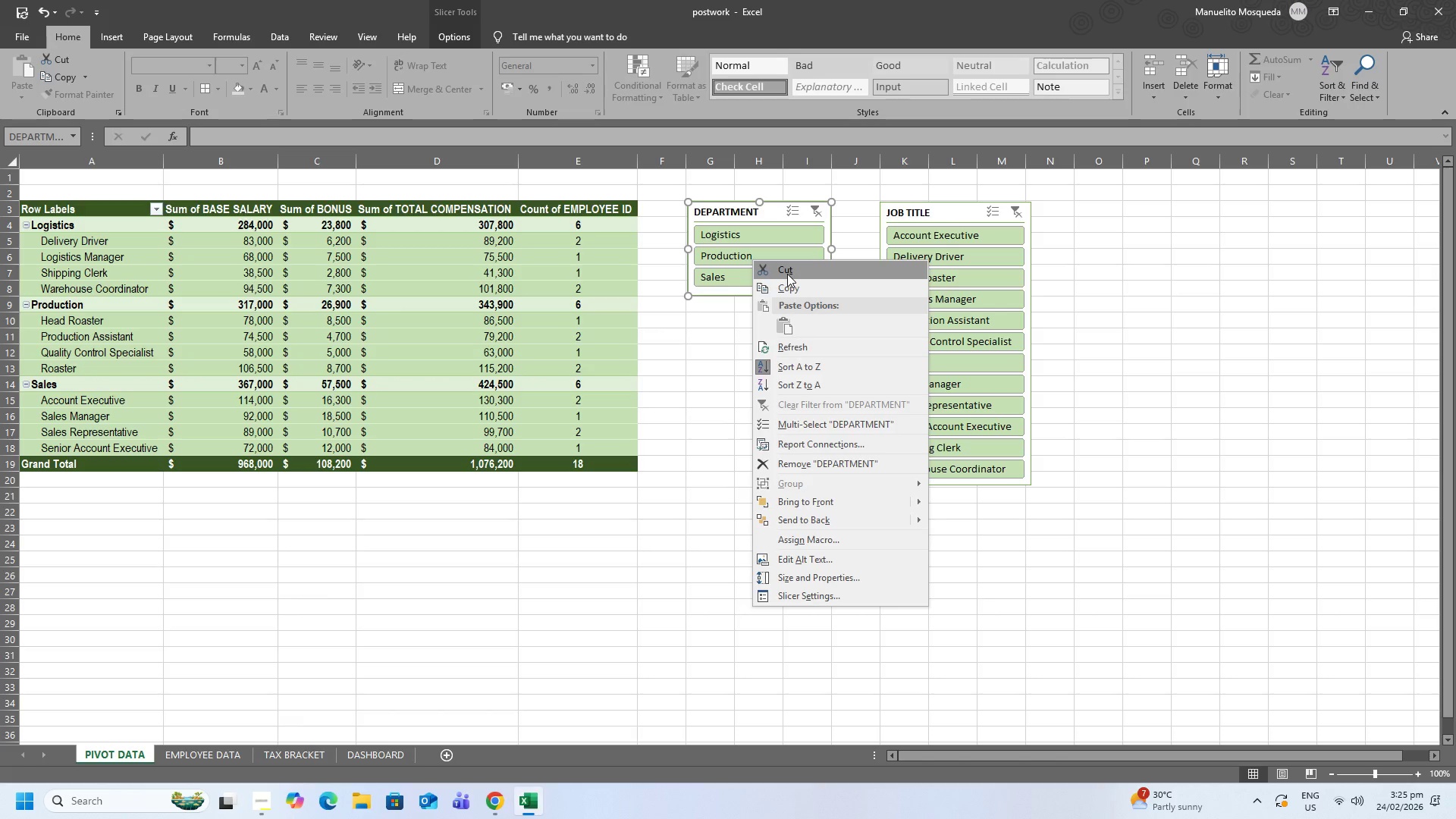 
left_click([787, 274])
 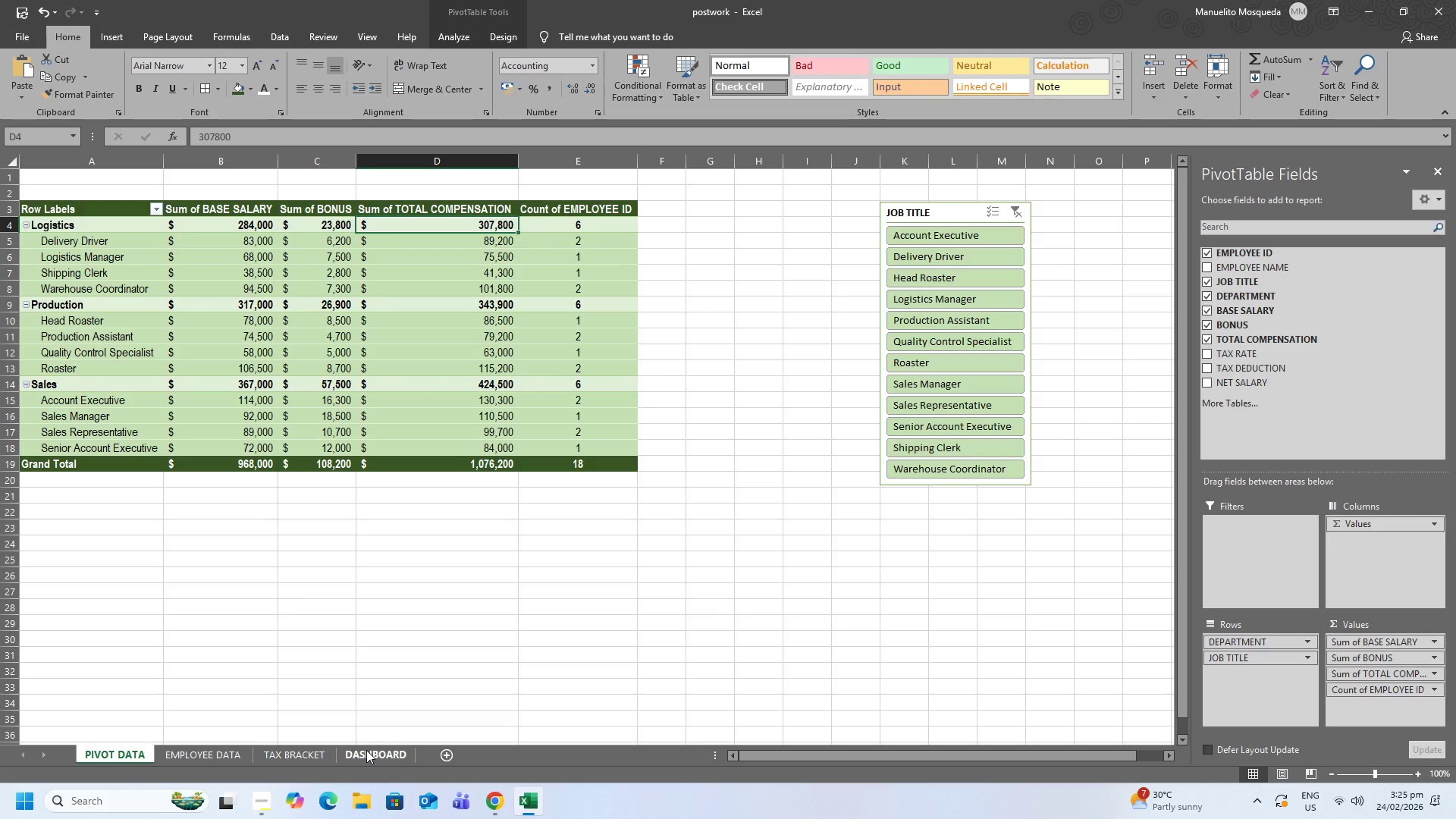 
left_click([366, 750])
 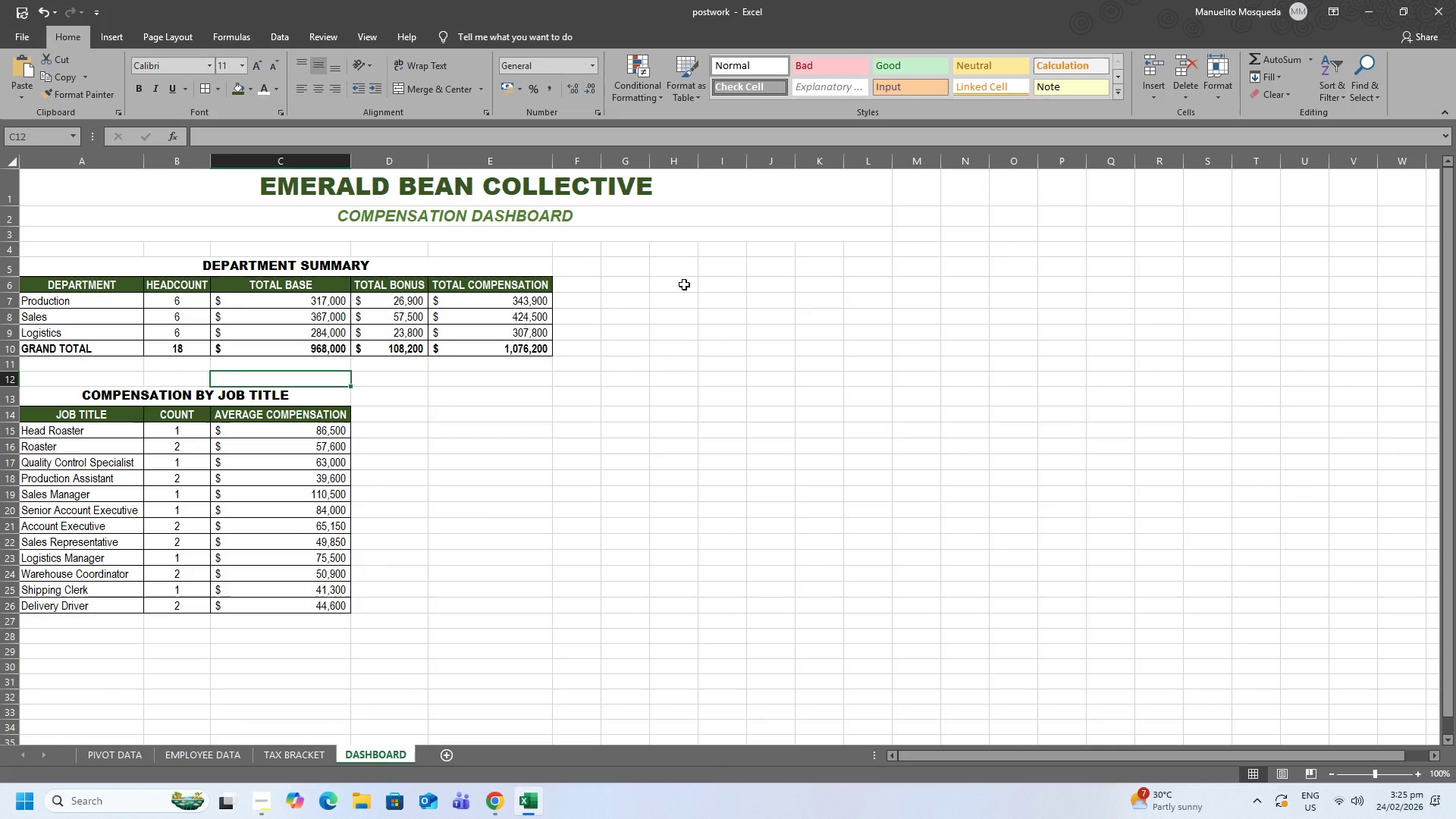 
left_click([684, 281])
 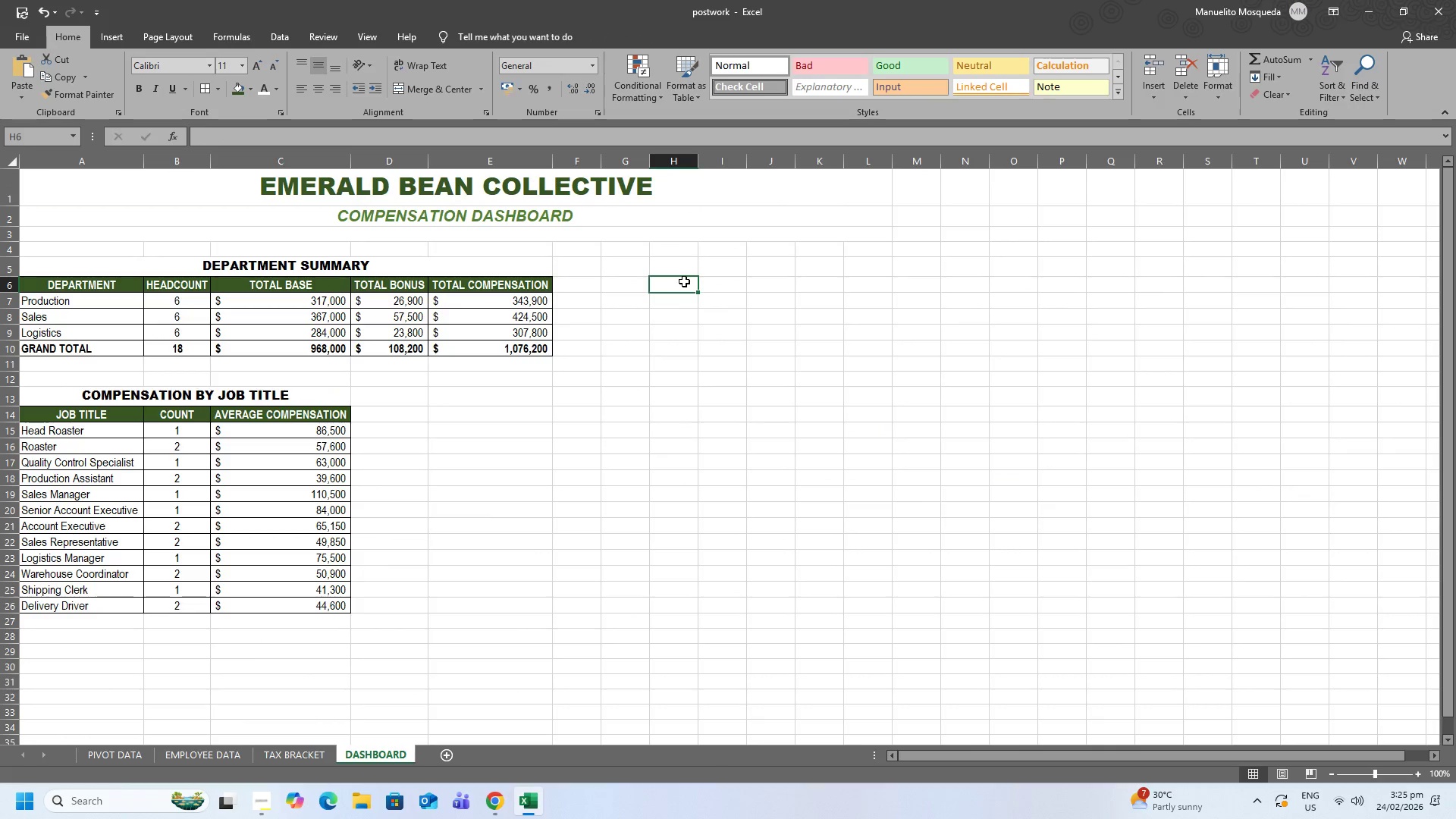 
key(Control+ControlLeft)
 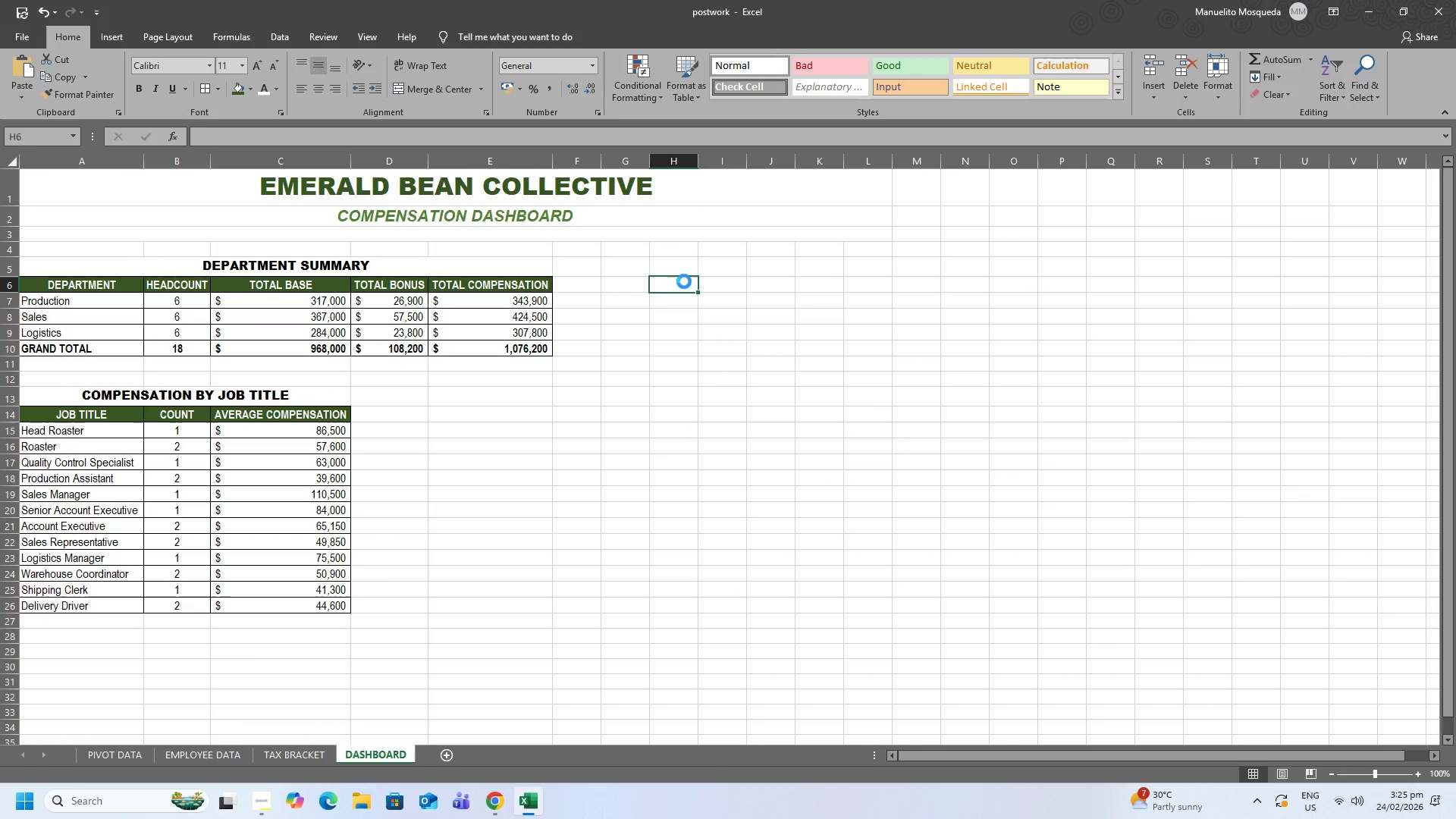 
key(Control+V)
 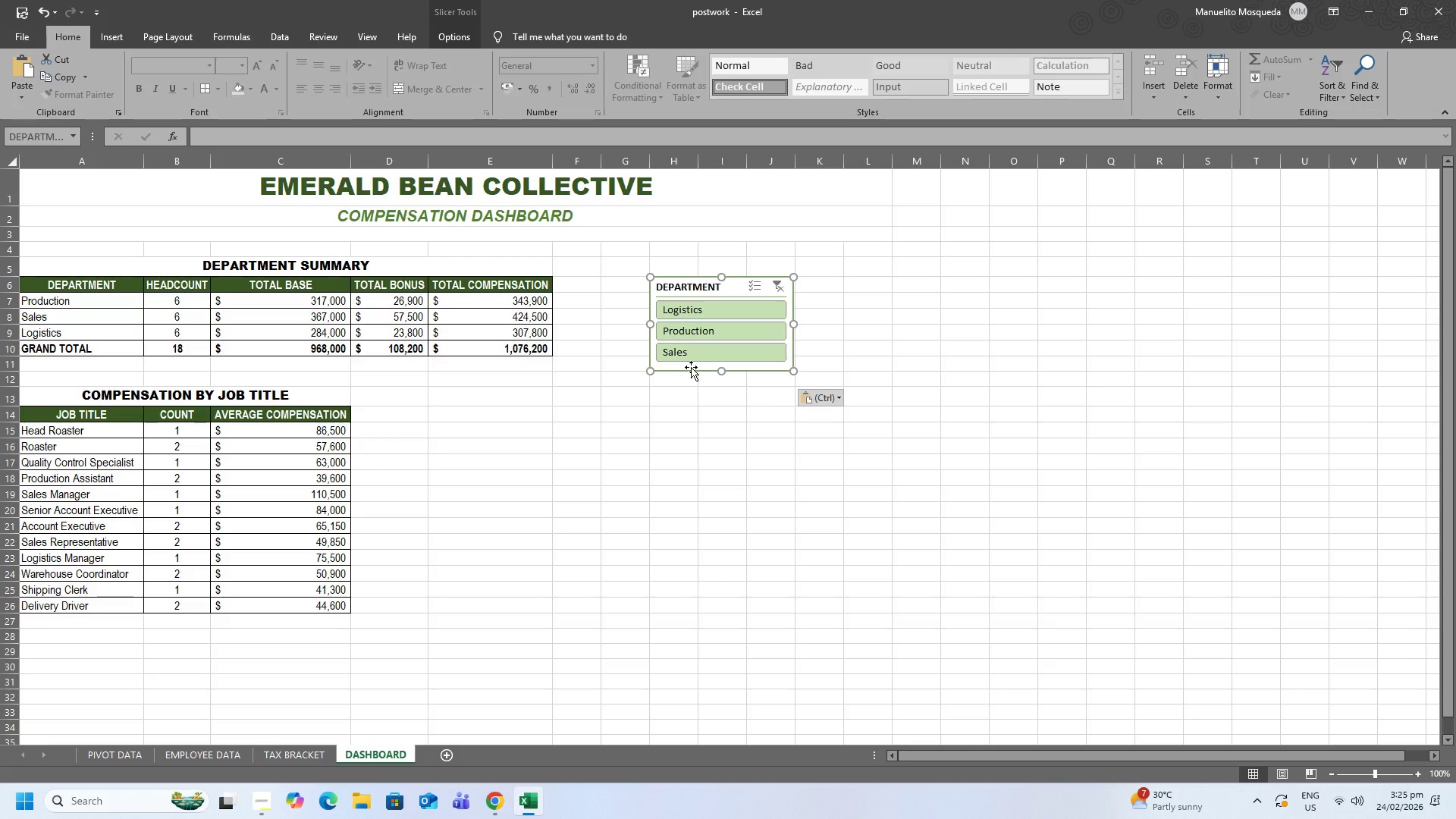 
left_click_drag(start_coordinate=[691, 367], to_coordinate=[644, 349])
 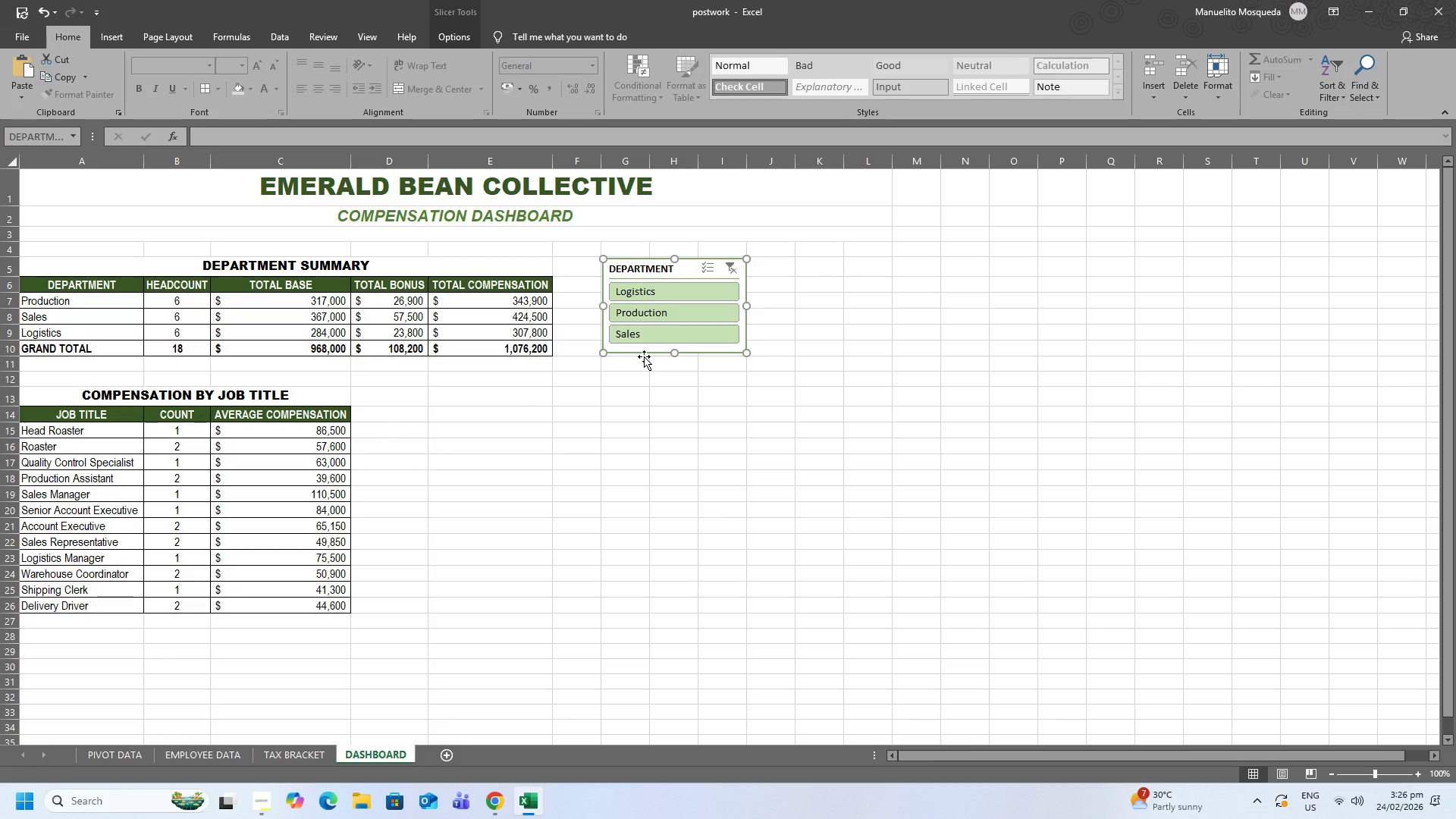 
wait(6.69)
 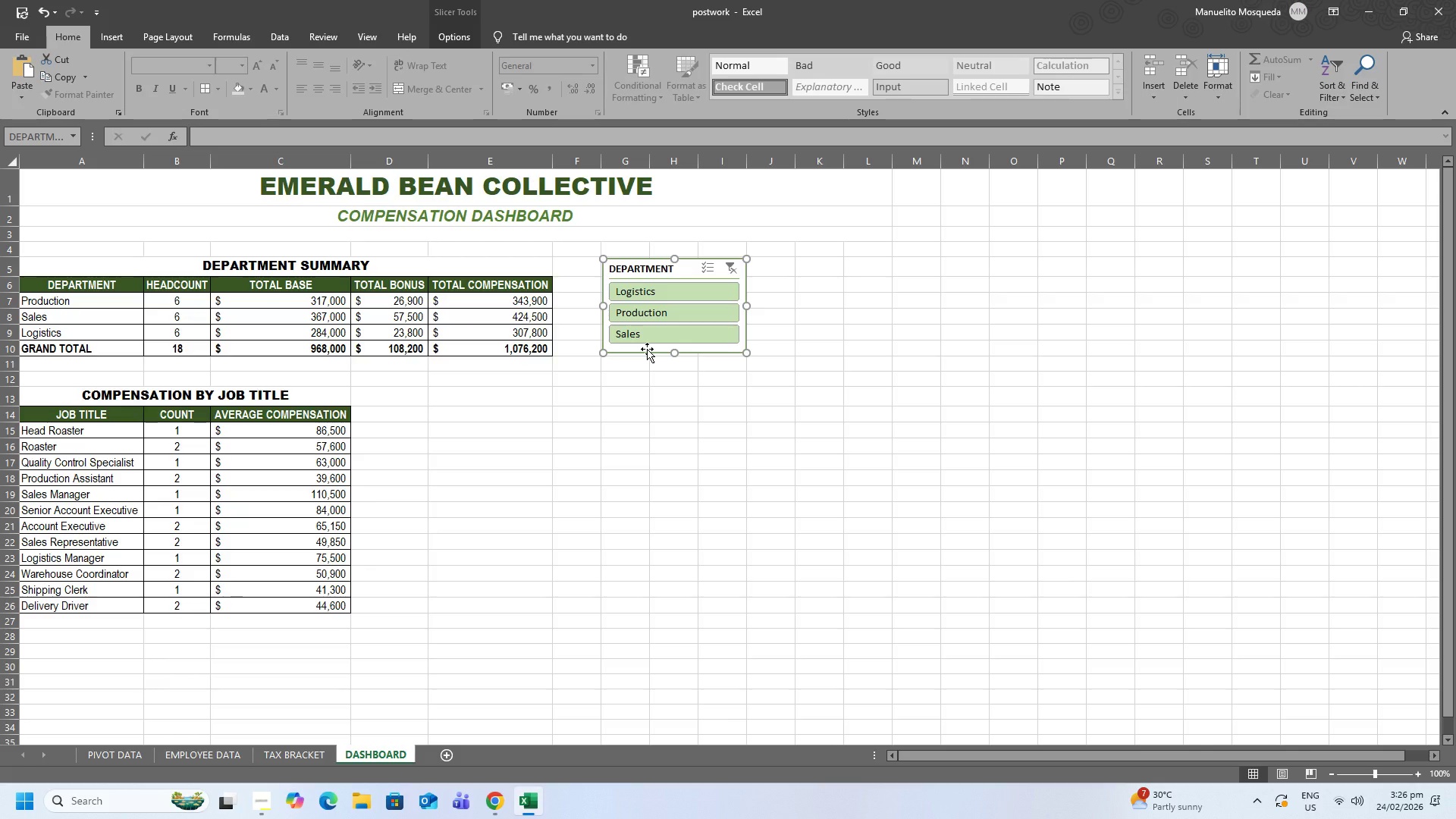 
left_click([89, 749])
 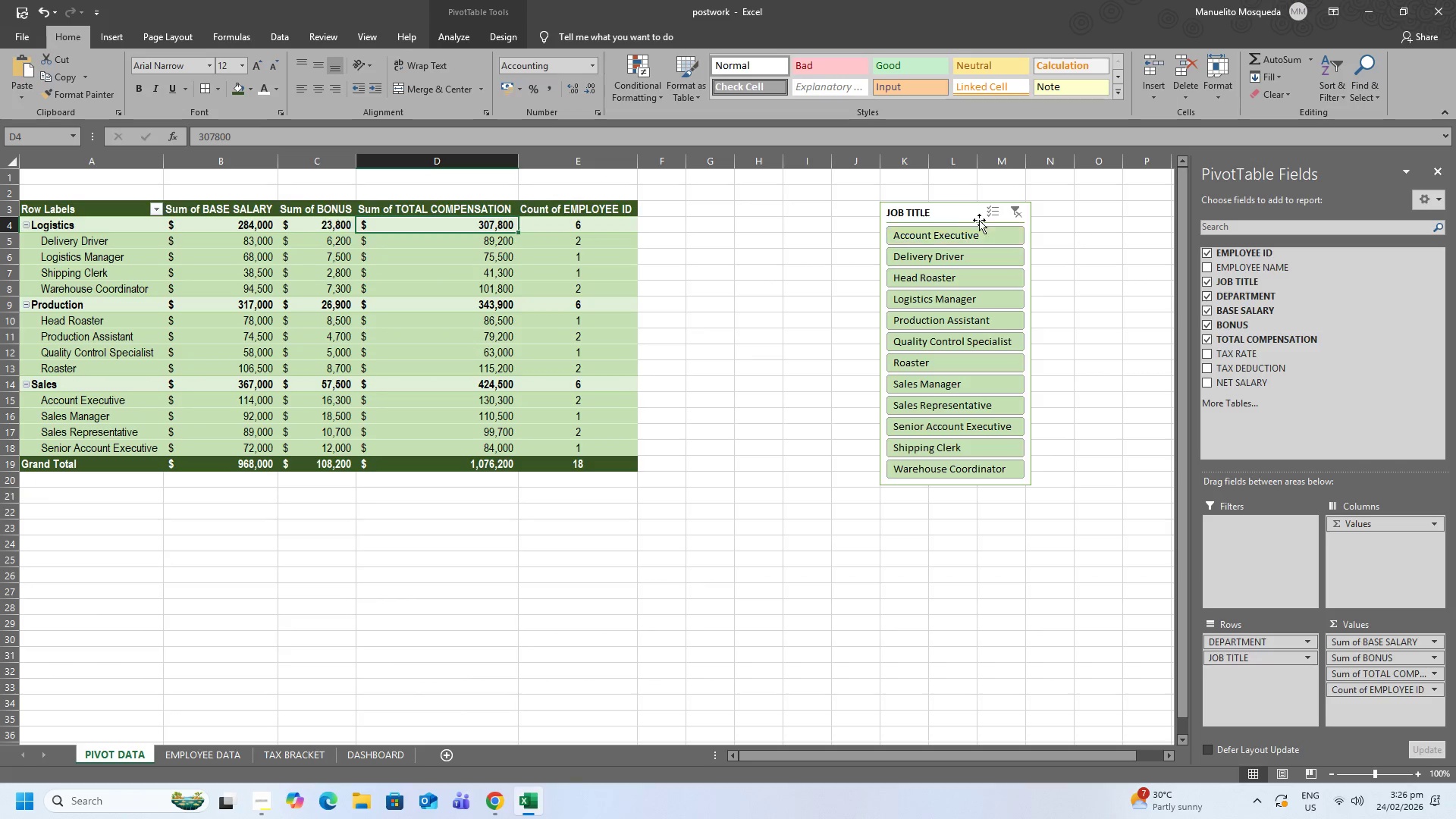 
right_click([972, 214])
 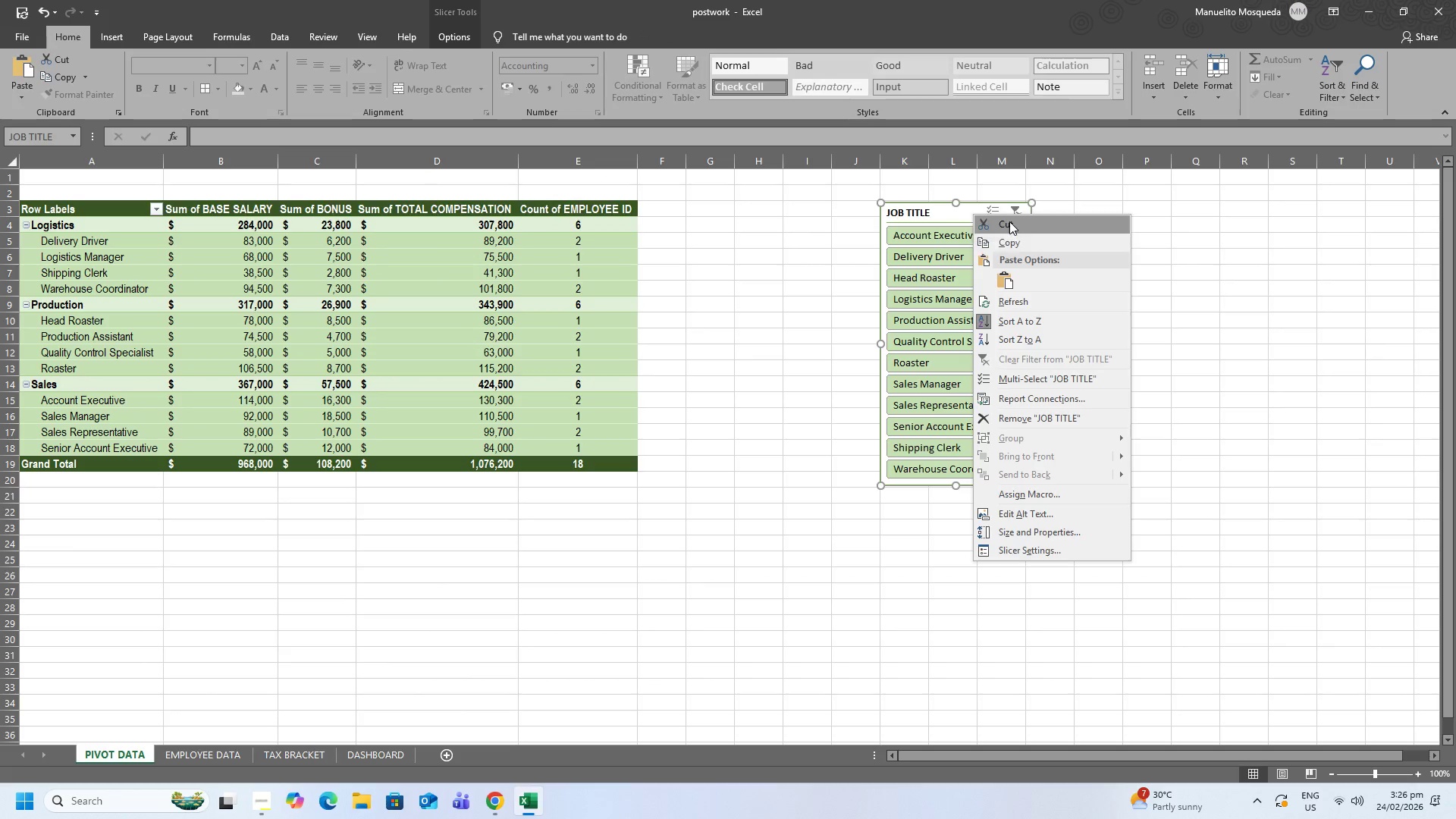 
left_click([1009, 221])
 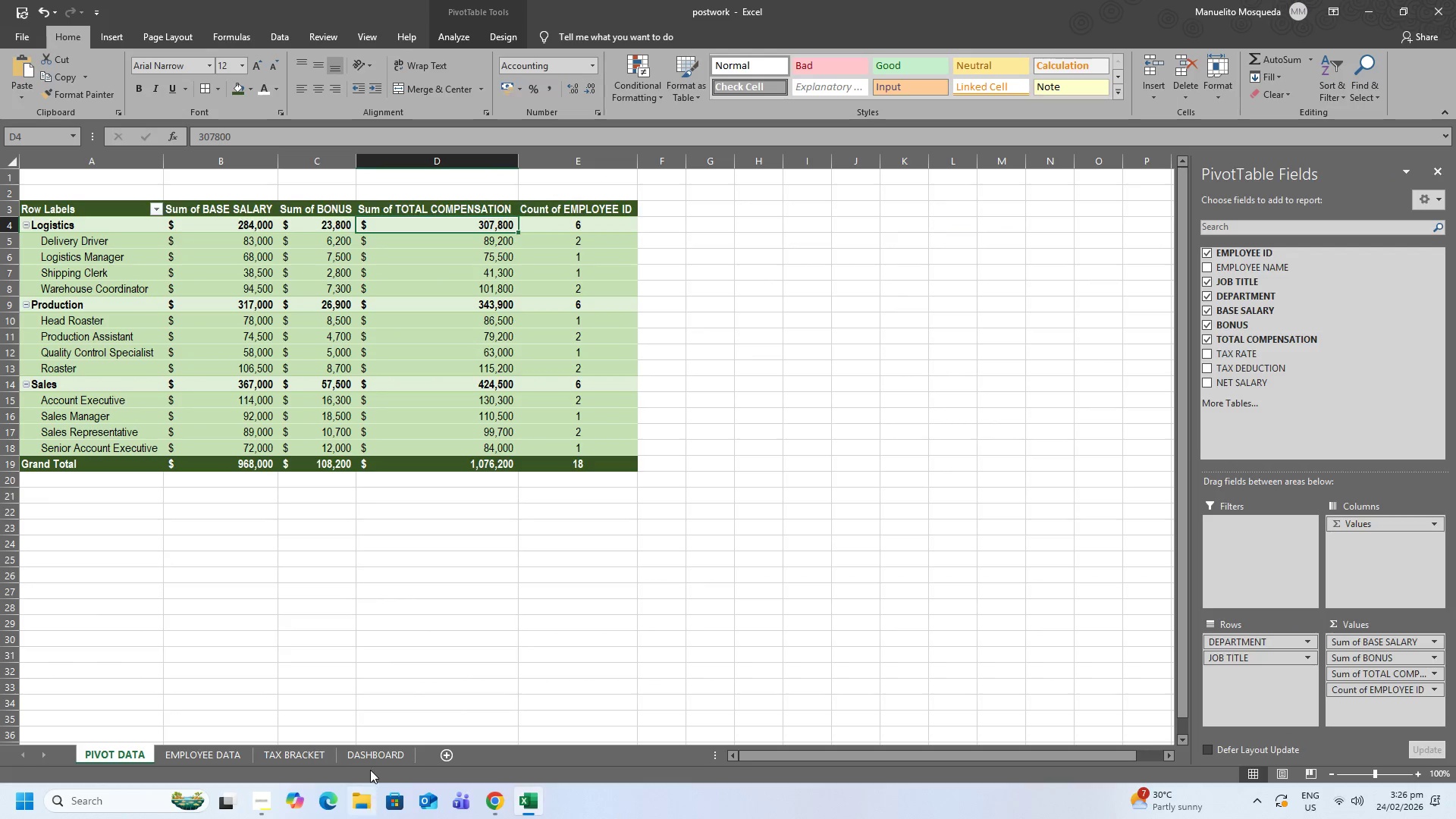 
left_click([386, 746])
 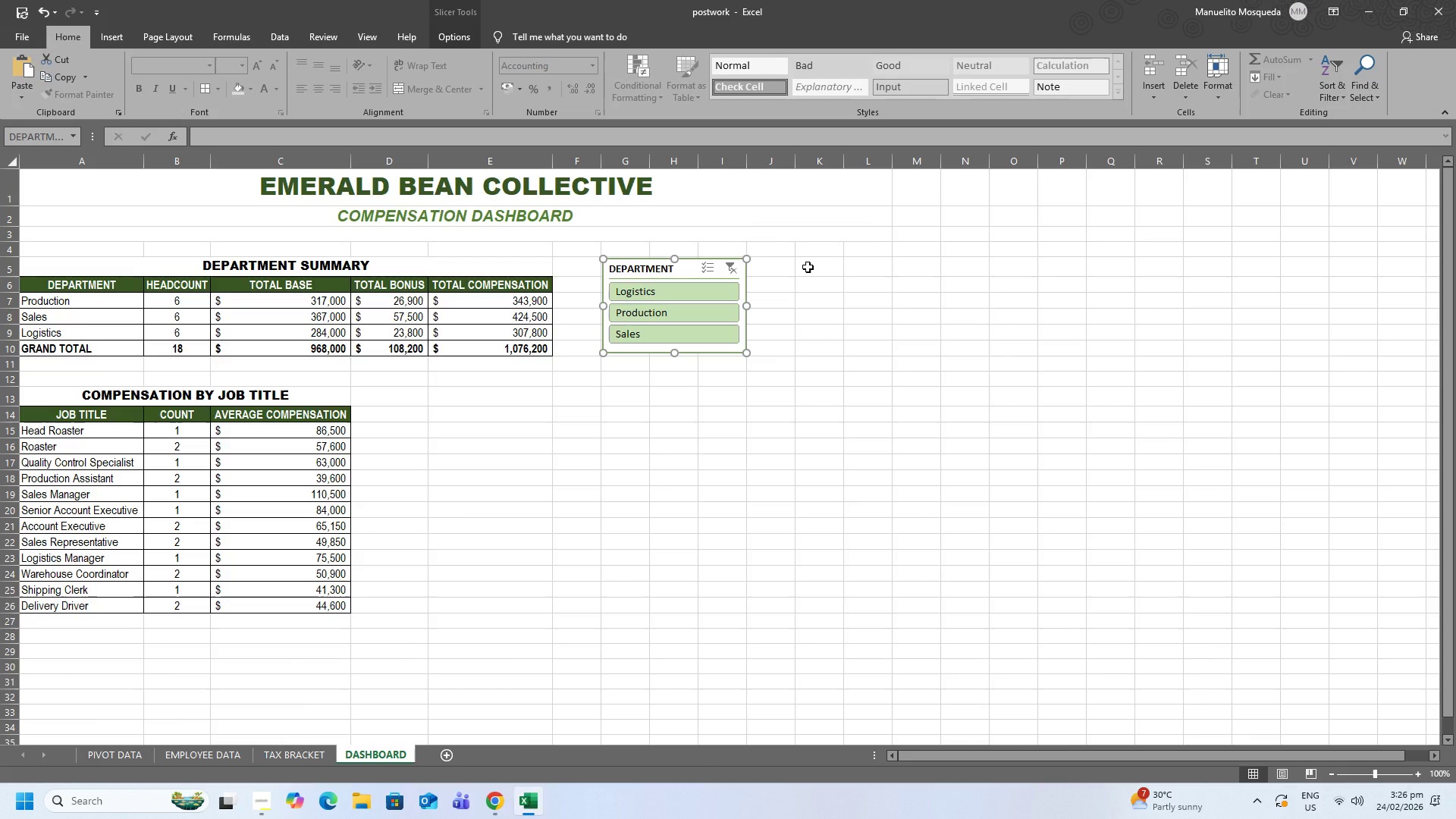 
key(Control+V)
 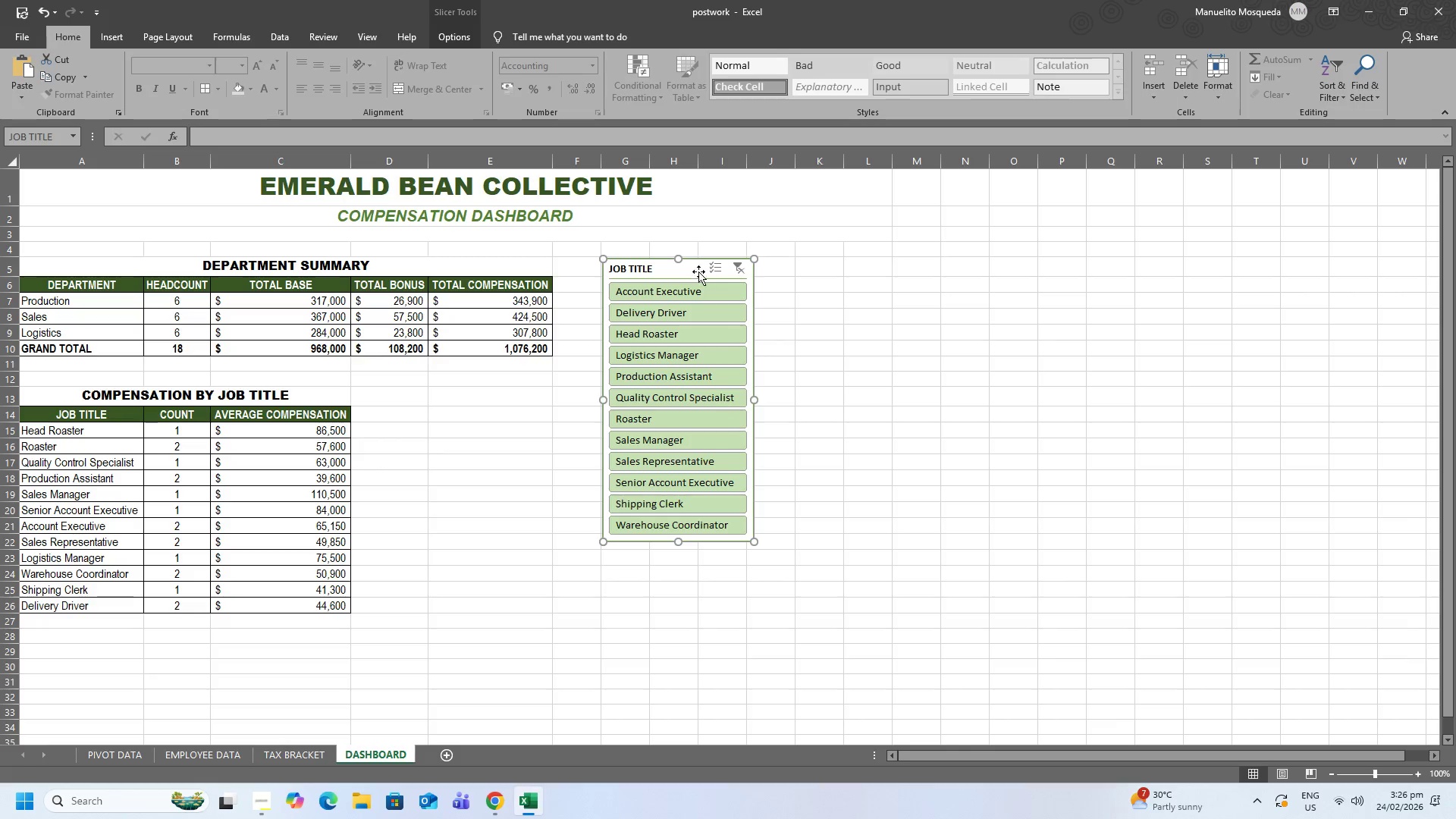 
left_click_drag(start_coordinate=[695, 268], to_coordinate=[833, 268])
 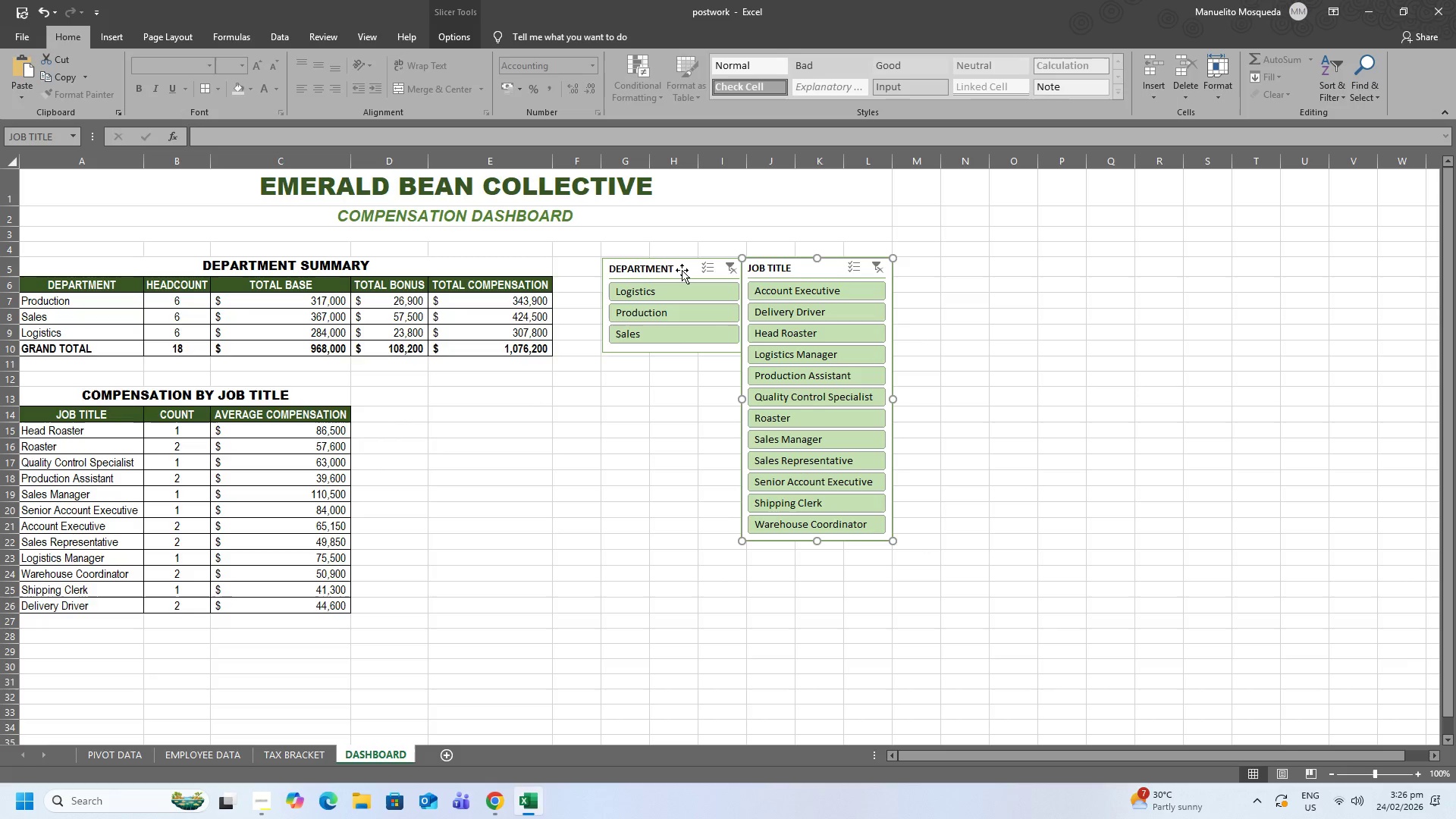 
left_click_drag(start_coordinate=[682, 270], to_coordinate=[671, 269])
 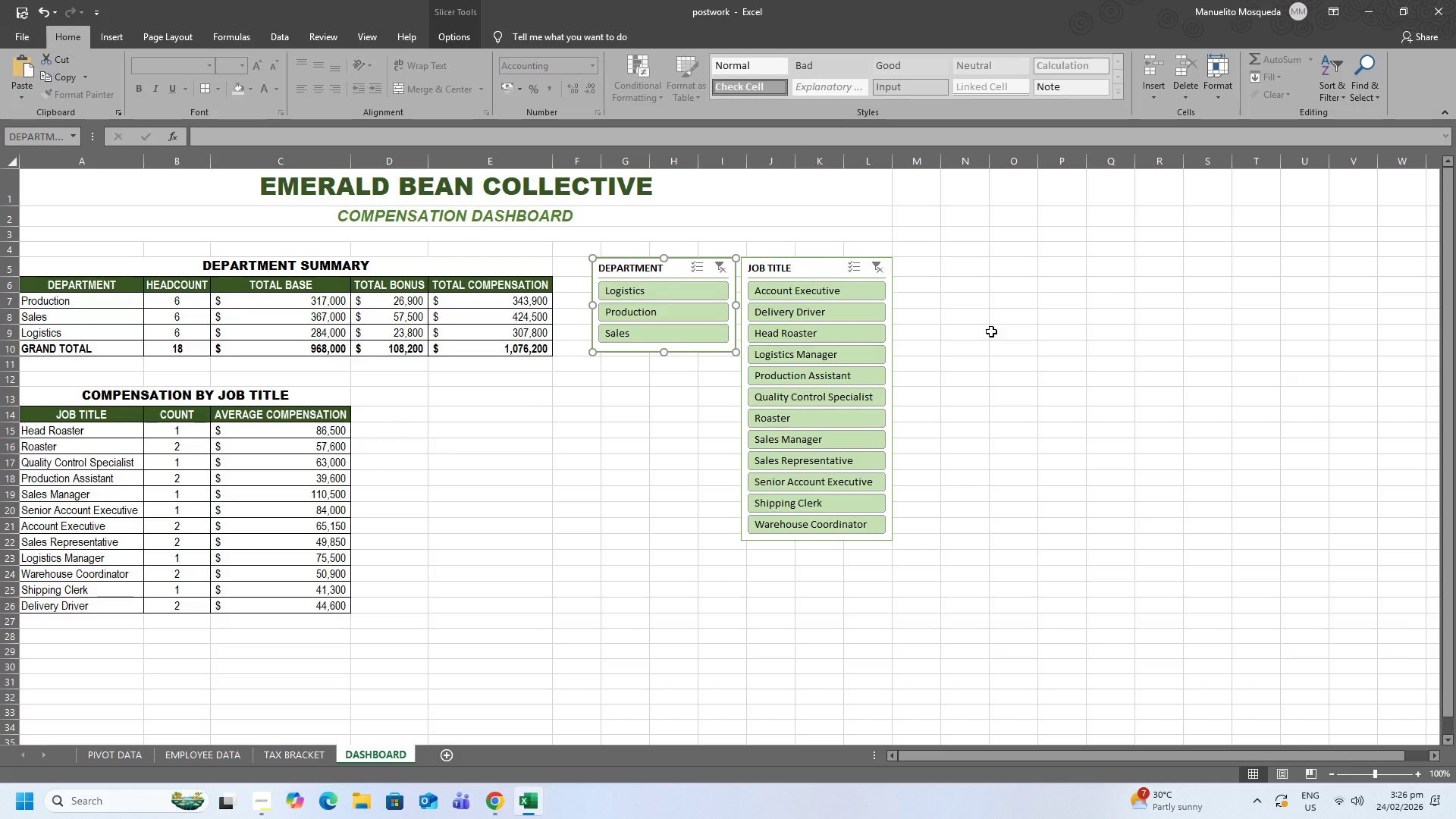 
left_click([992, 331])
 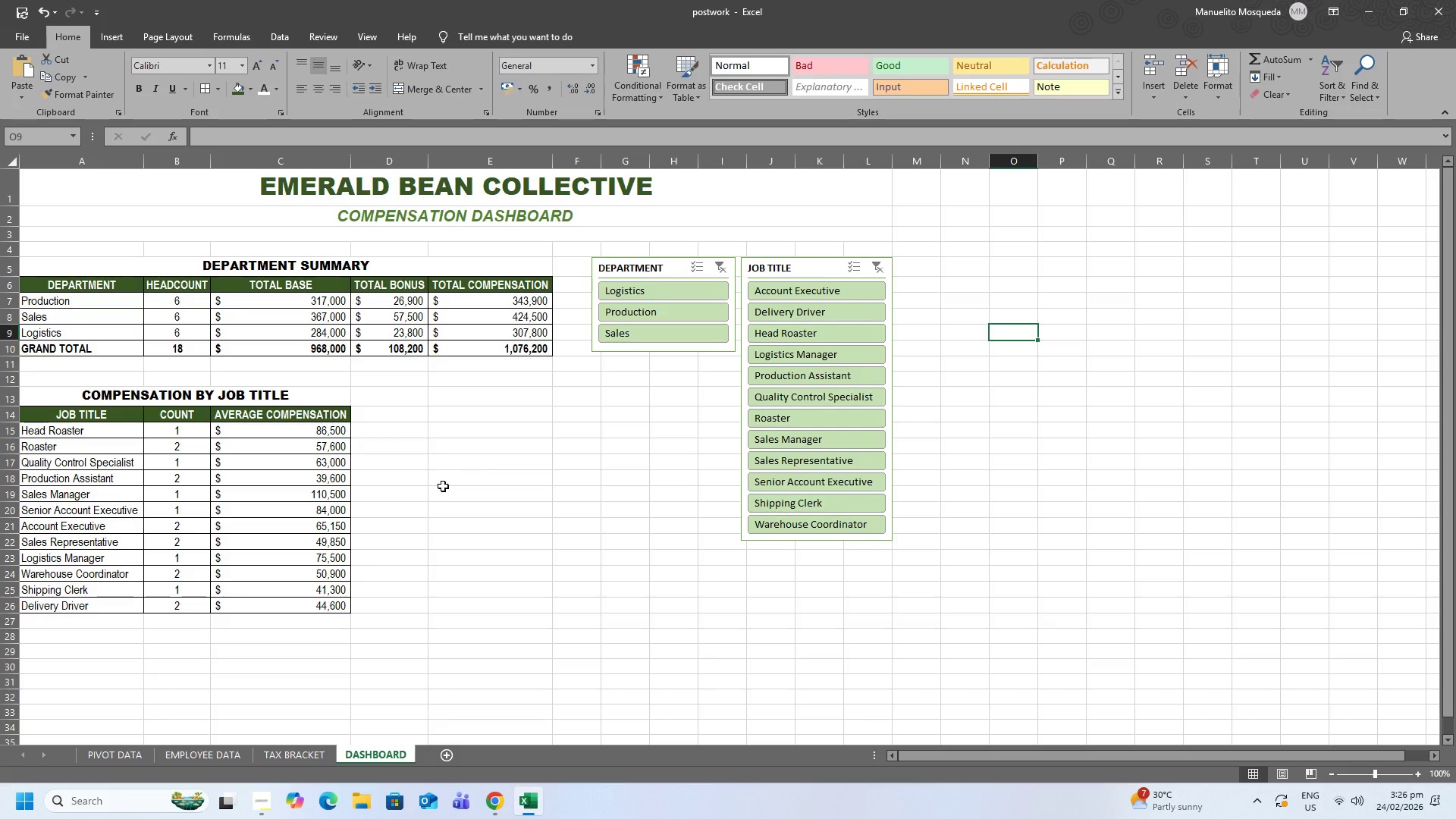 
wait(19.45)
 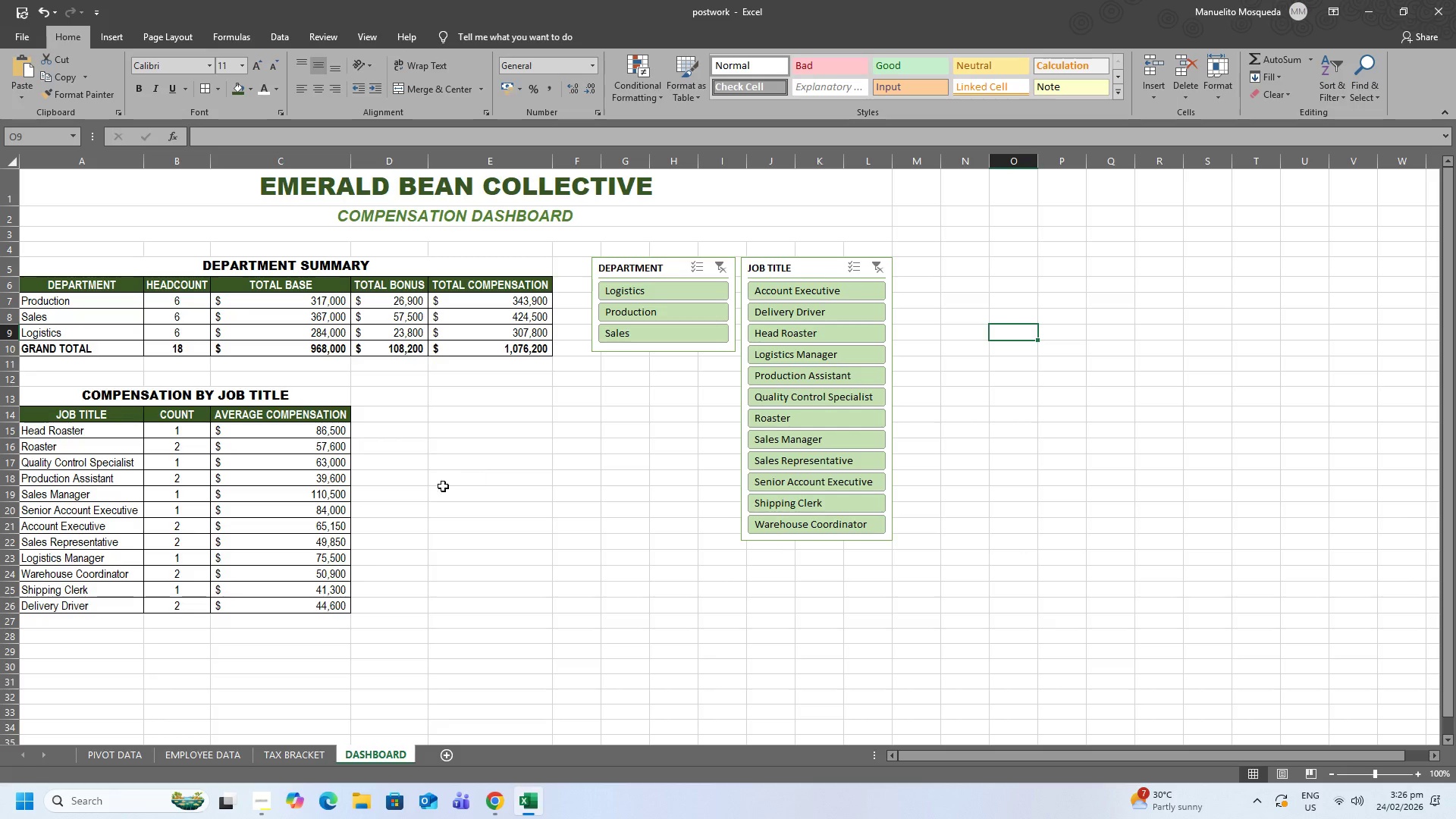 
left_click([131, 412])
 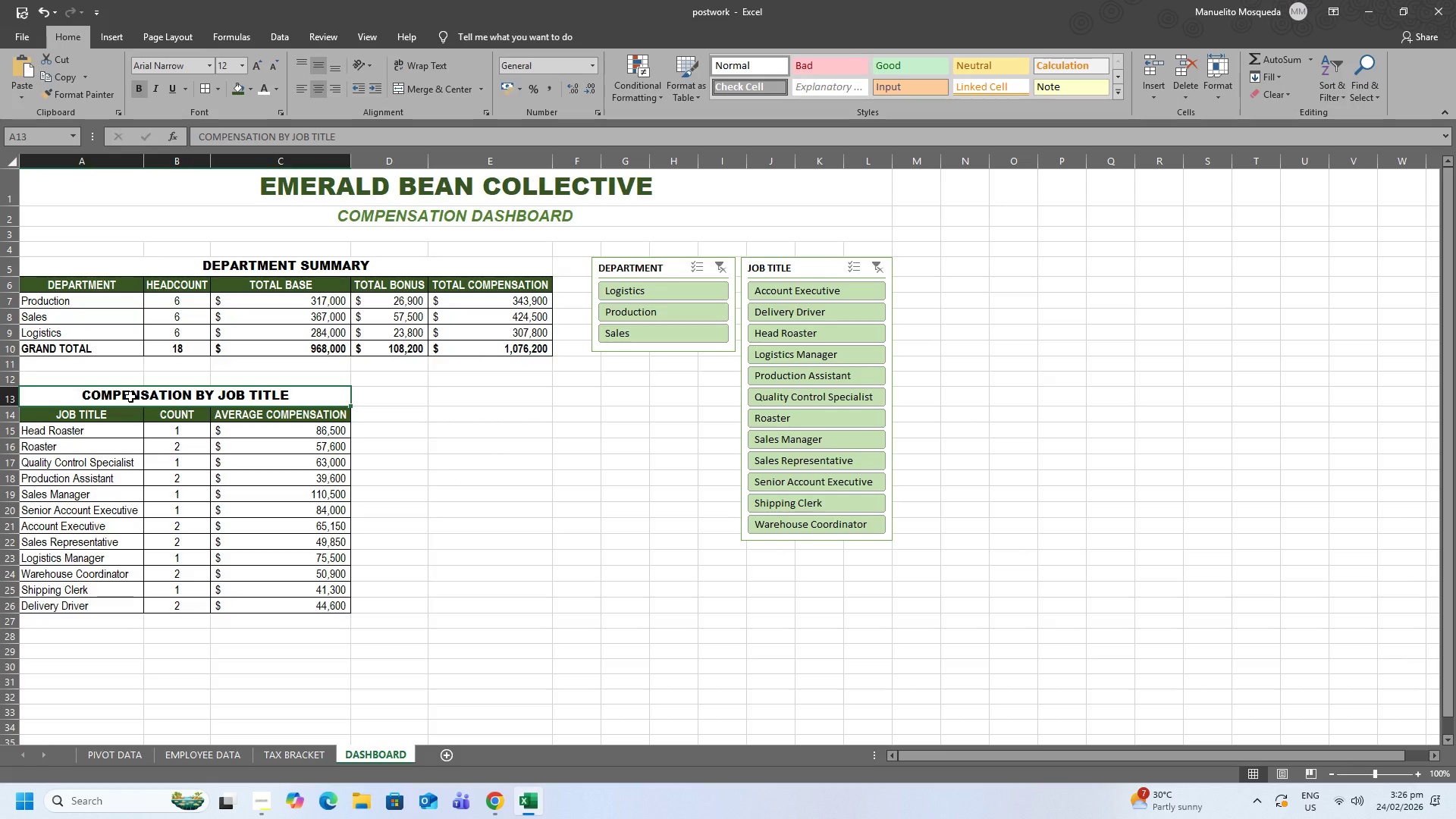 
wait(5.08)
 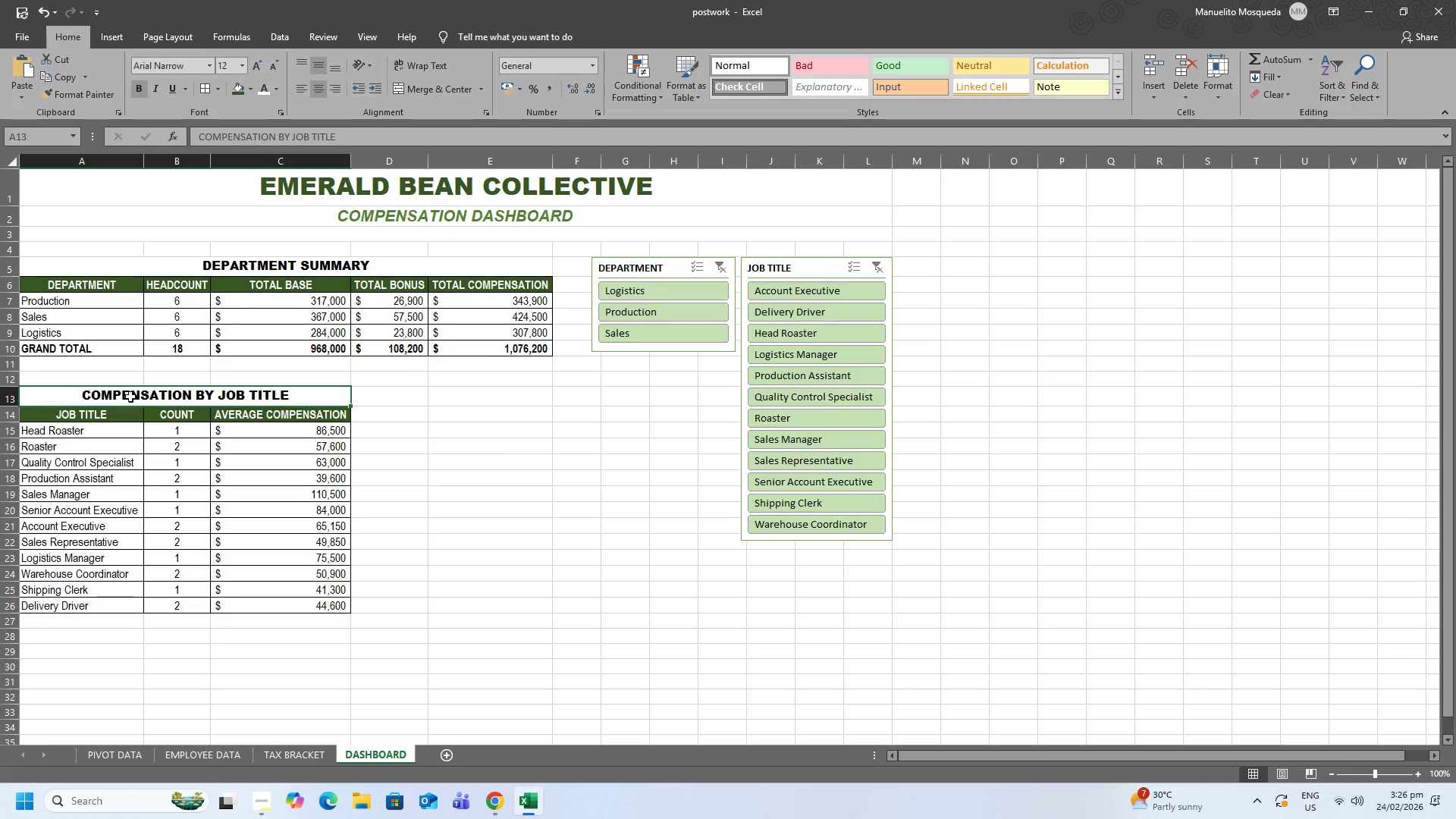 
left_click([130, 397])
 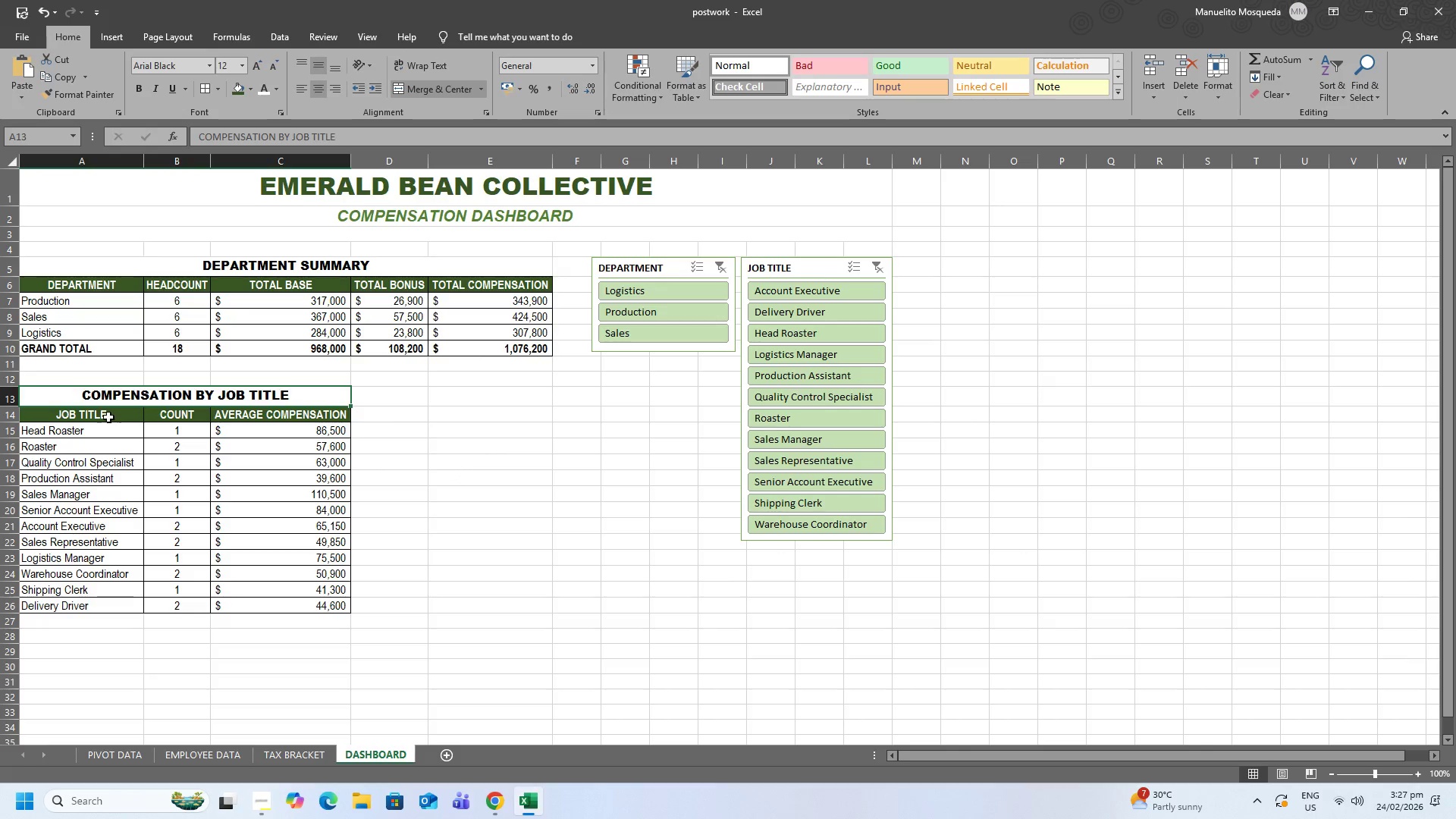 
left_click_drag(start_coordinate=[108, 414], to_coordinate=[283, 601])
 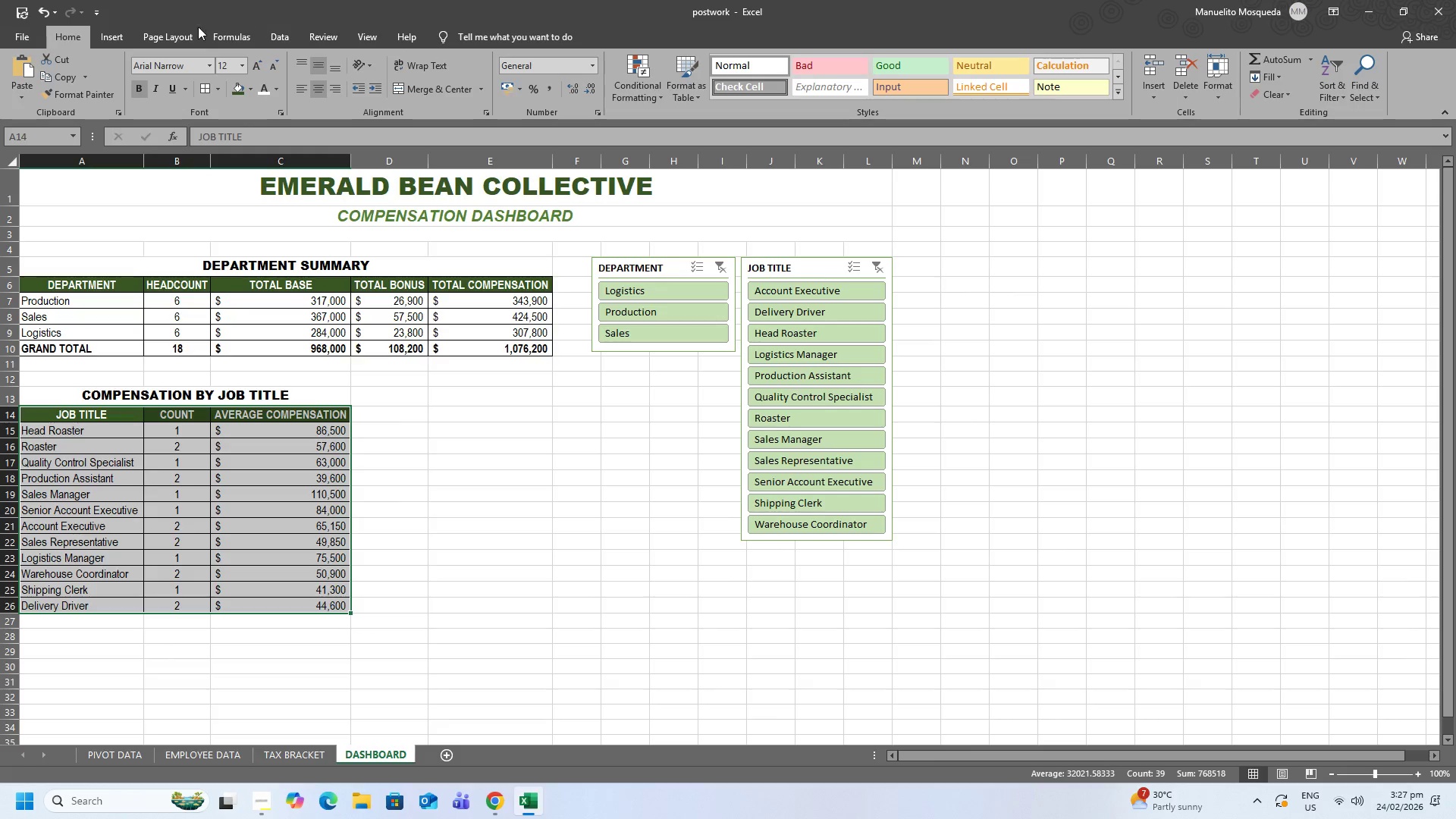 
mouse_move([134, 51])
 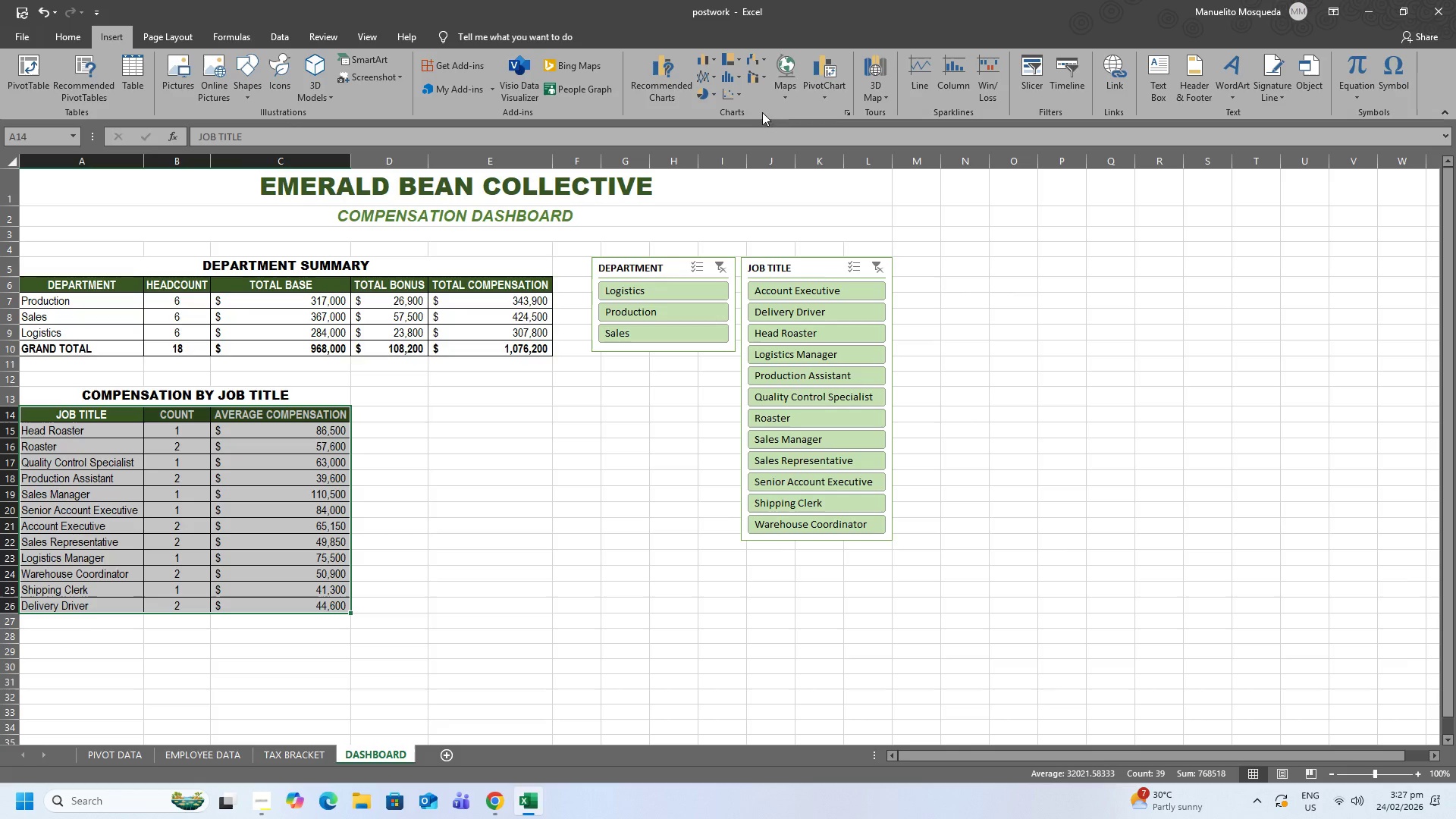 
wait(7.52)
 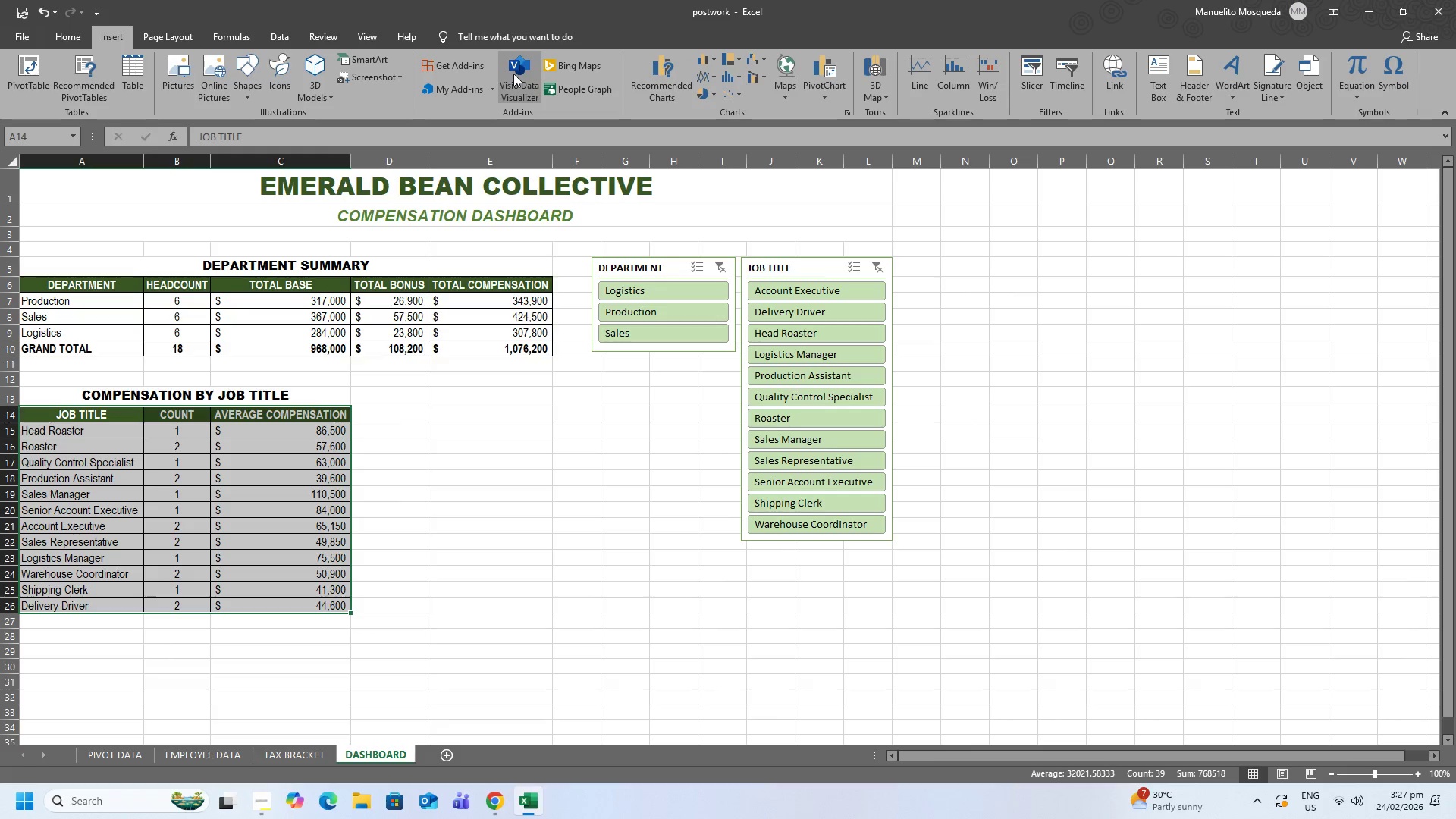 
left_click([850, 108])
 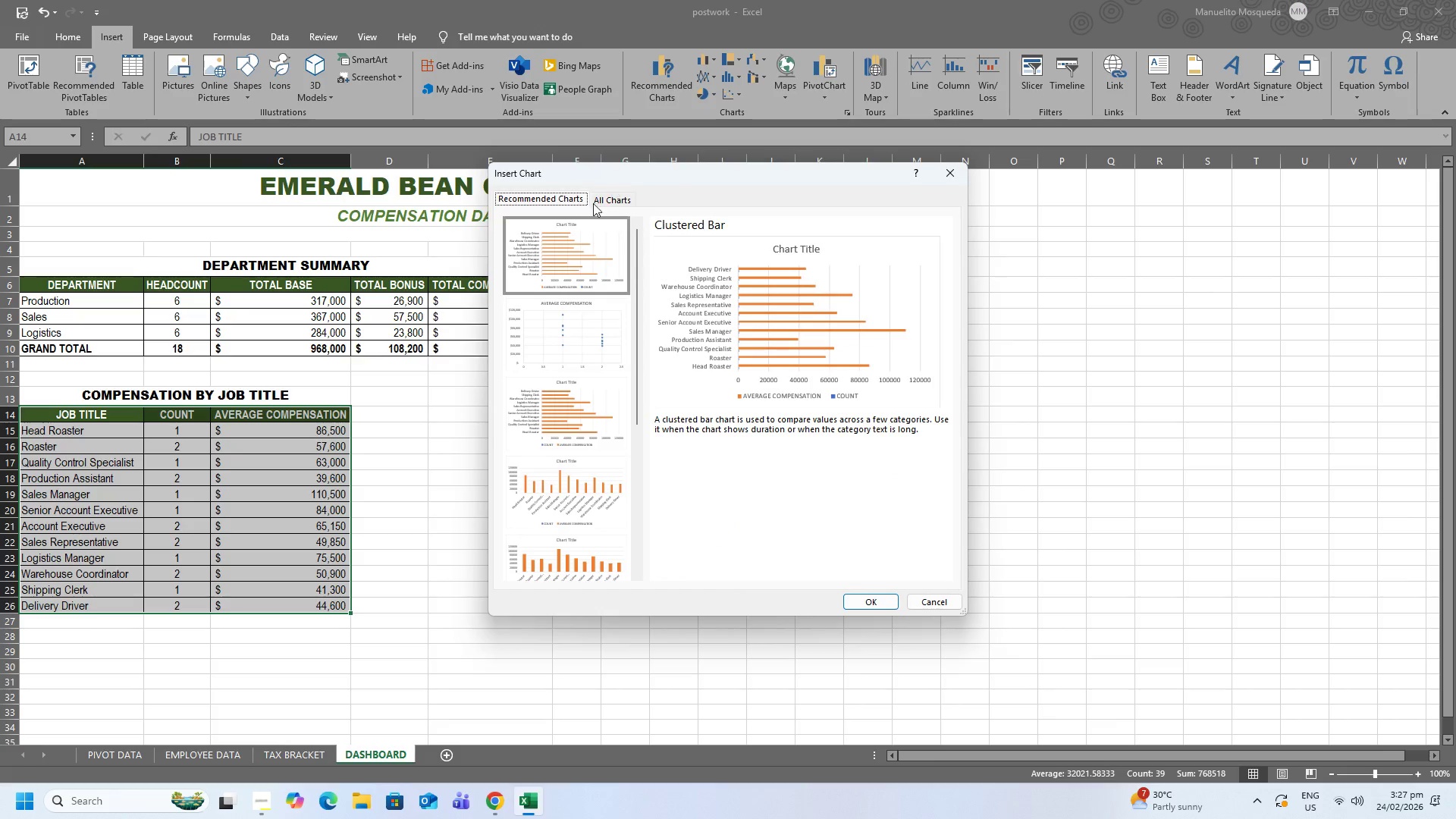 
left_click([604, 199])
 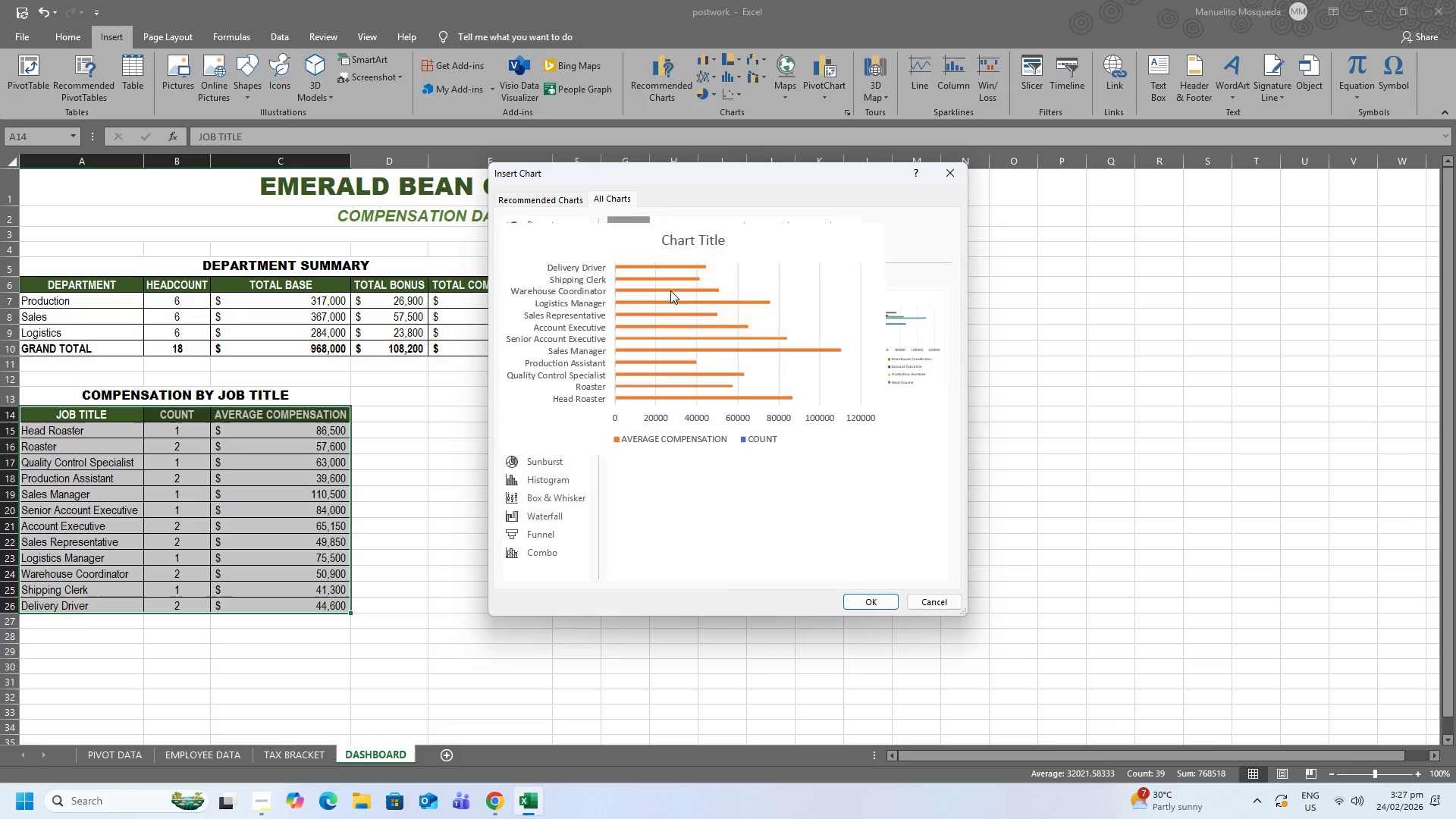 
wait(8.97)
 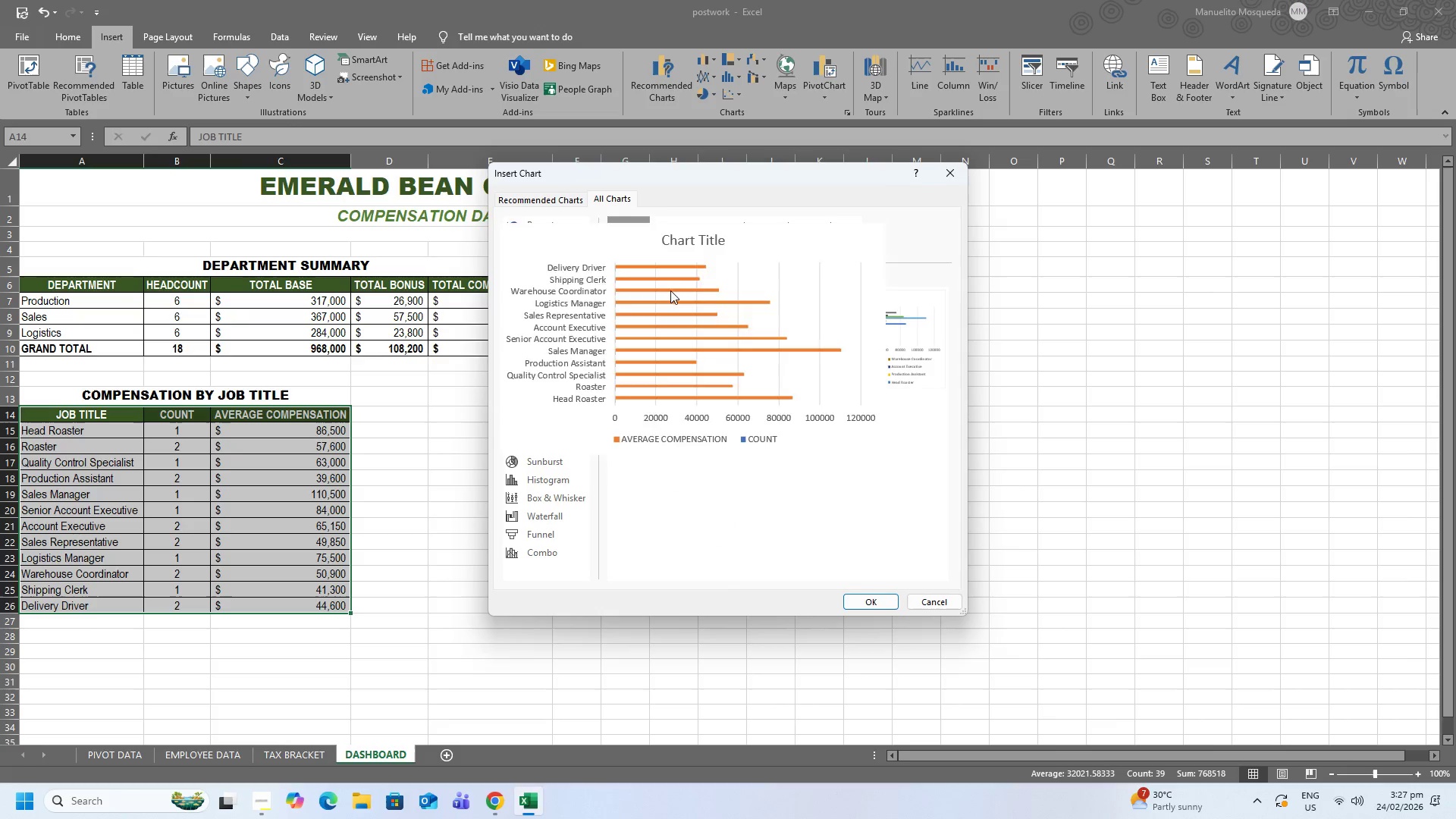 
left_click([695, 240])
 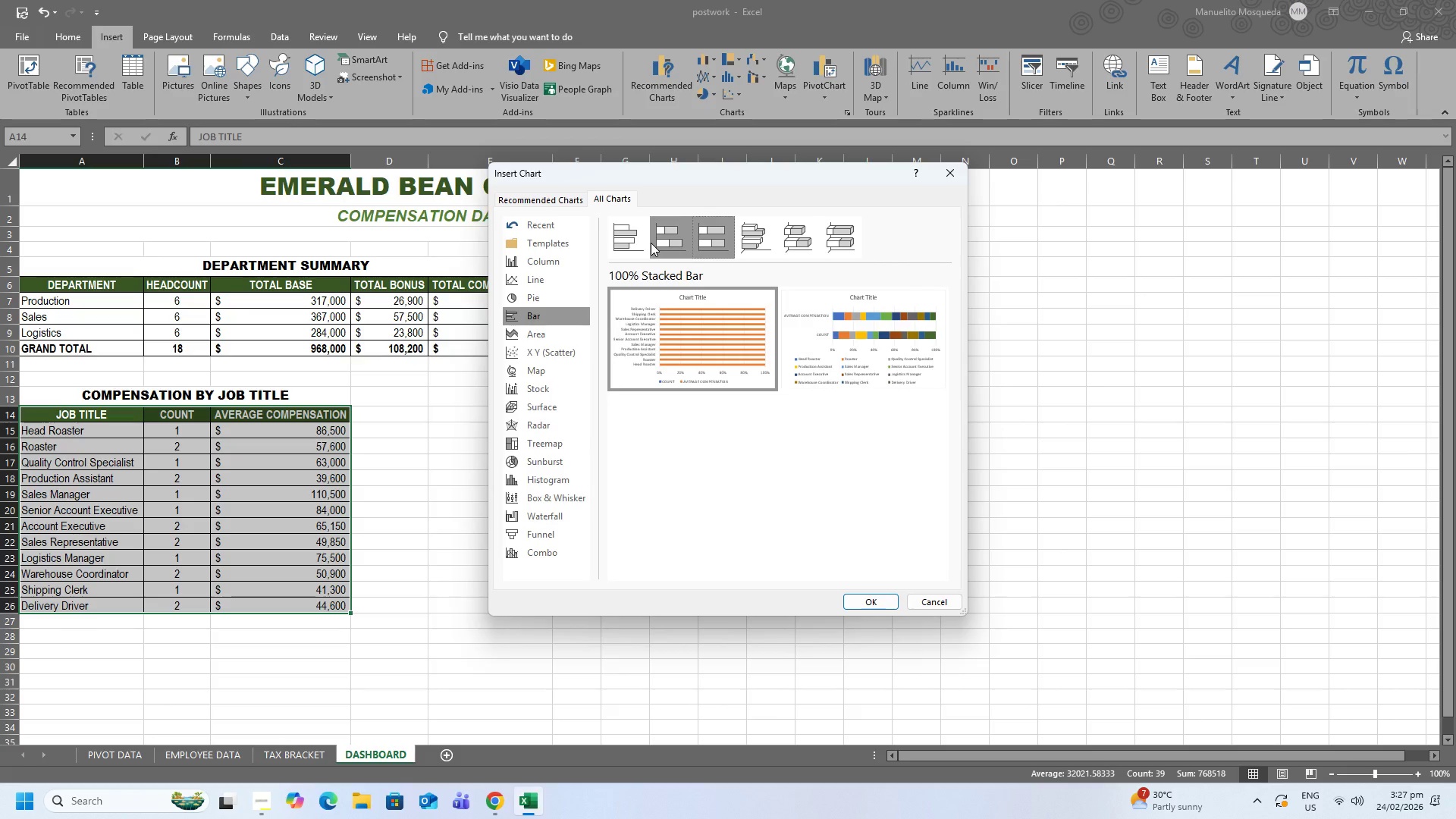 
left_click([651, 243])
 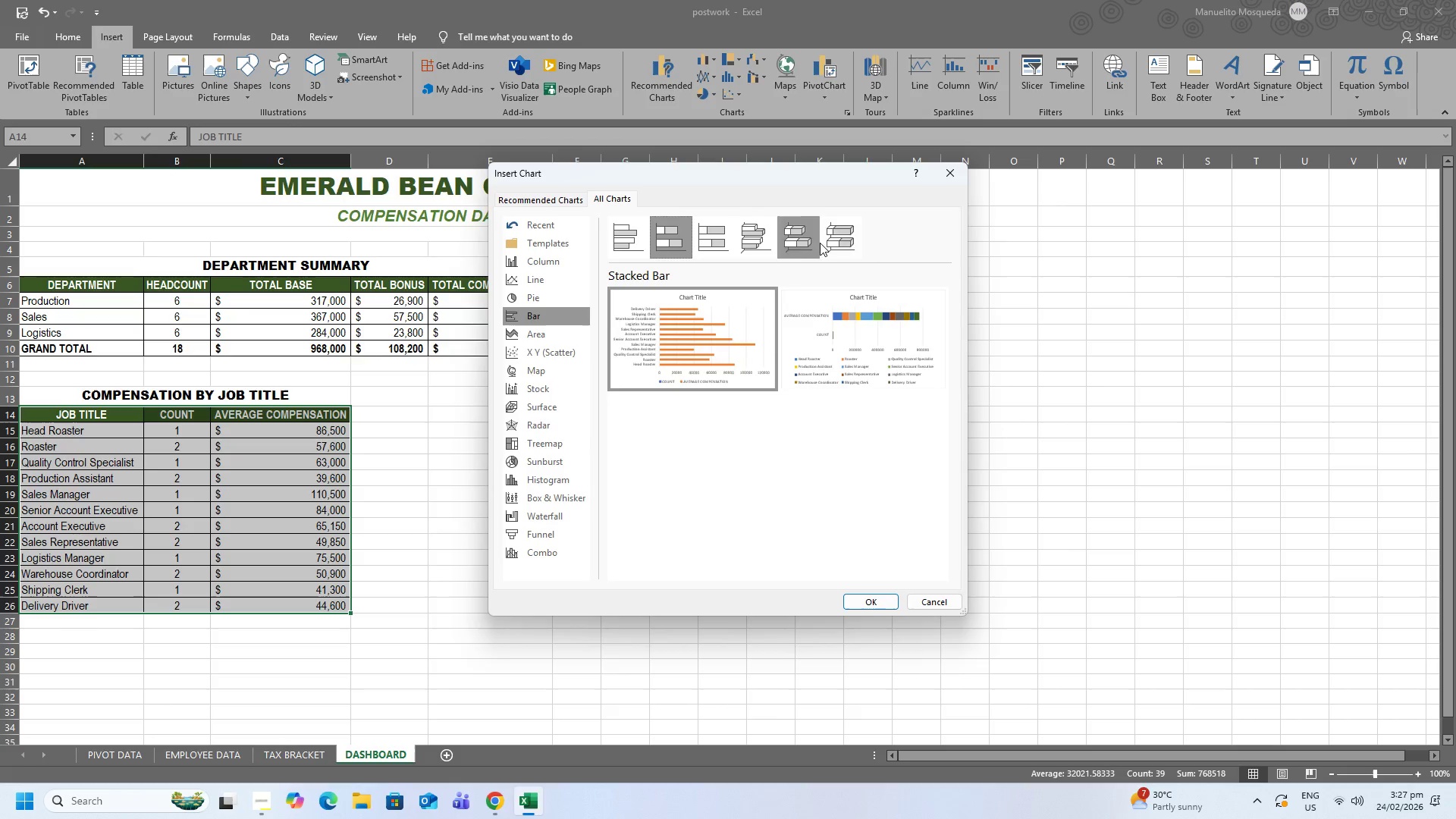 
left_click([821, 242])
 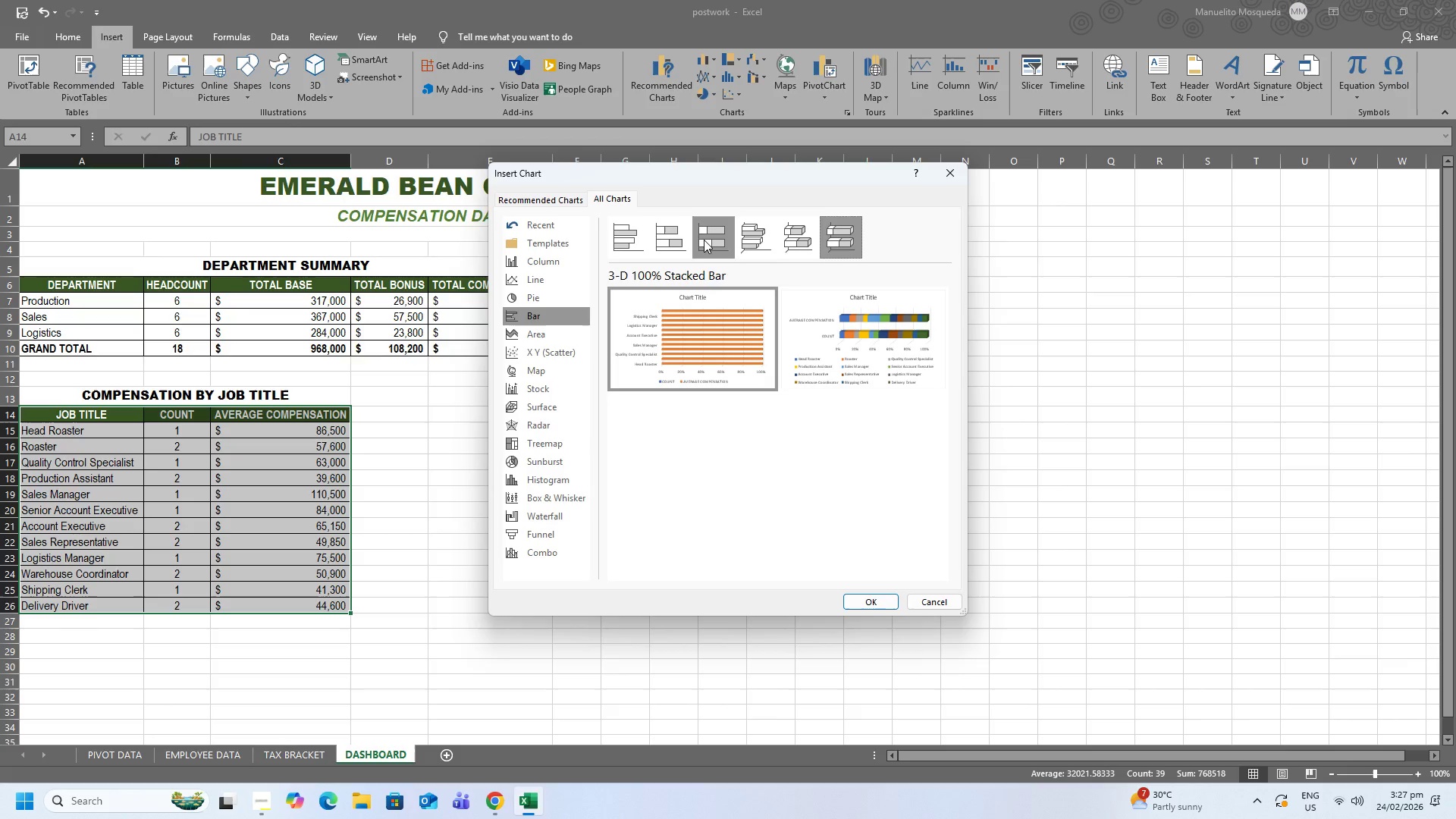 
left_click([704, 240])
 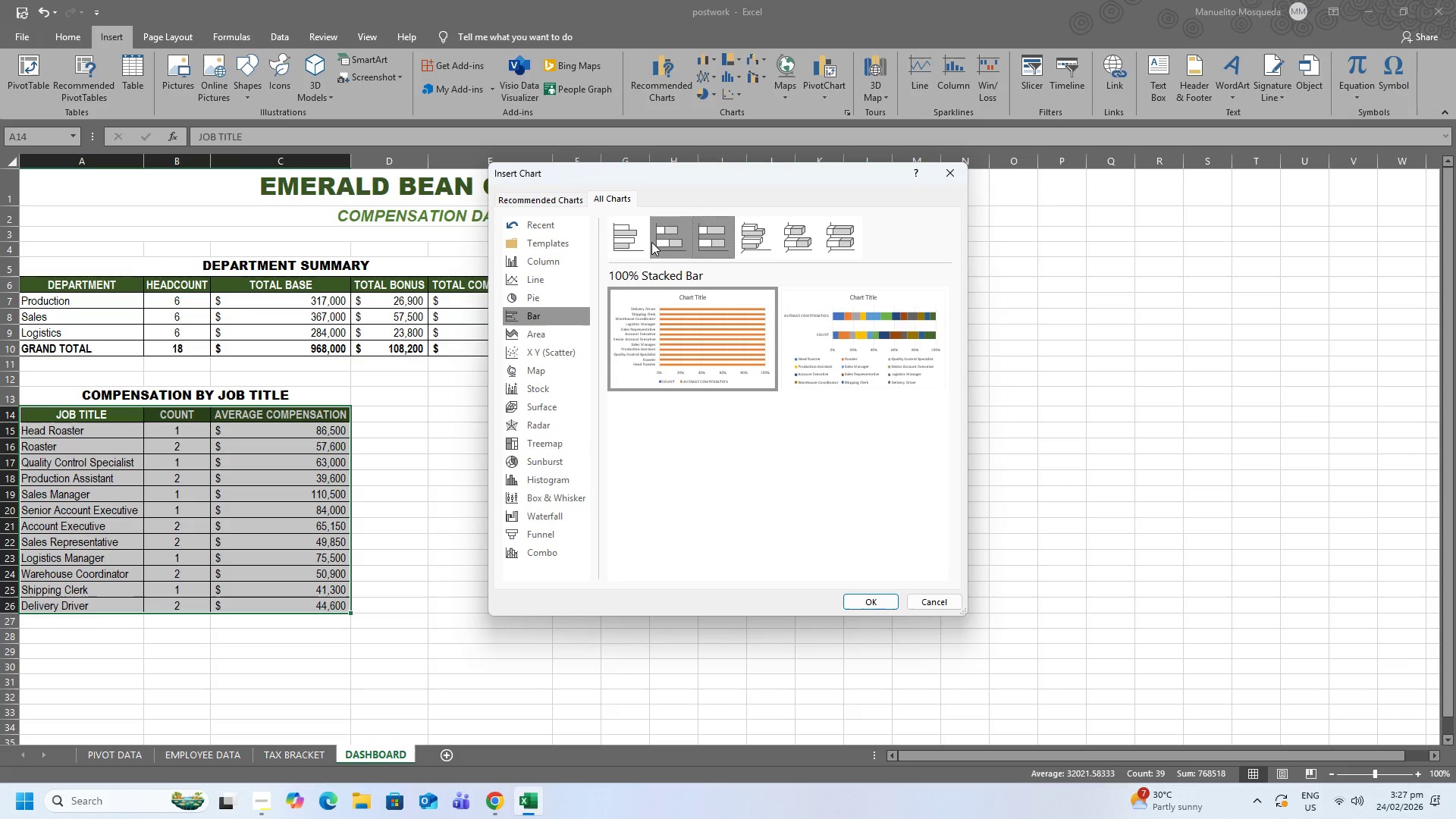 
left_click([651, 242])
 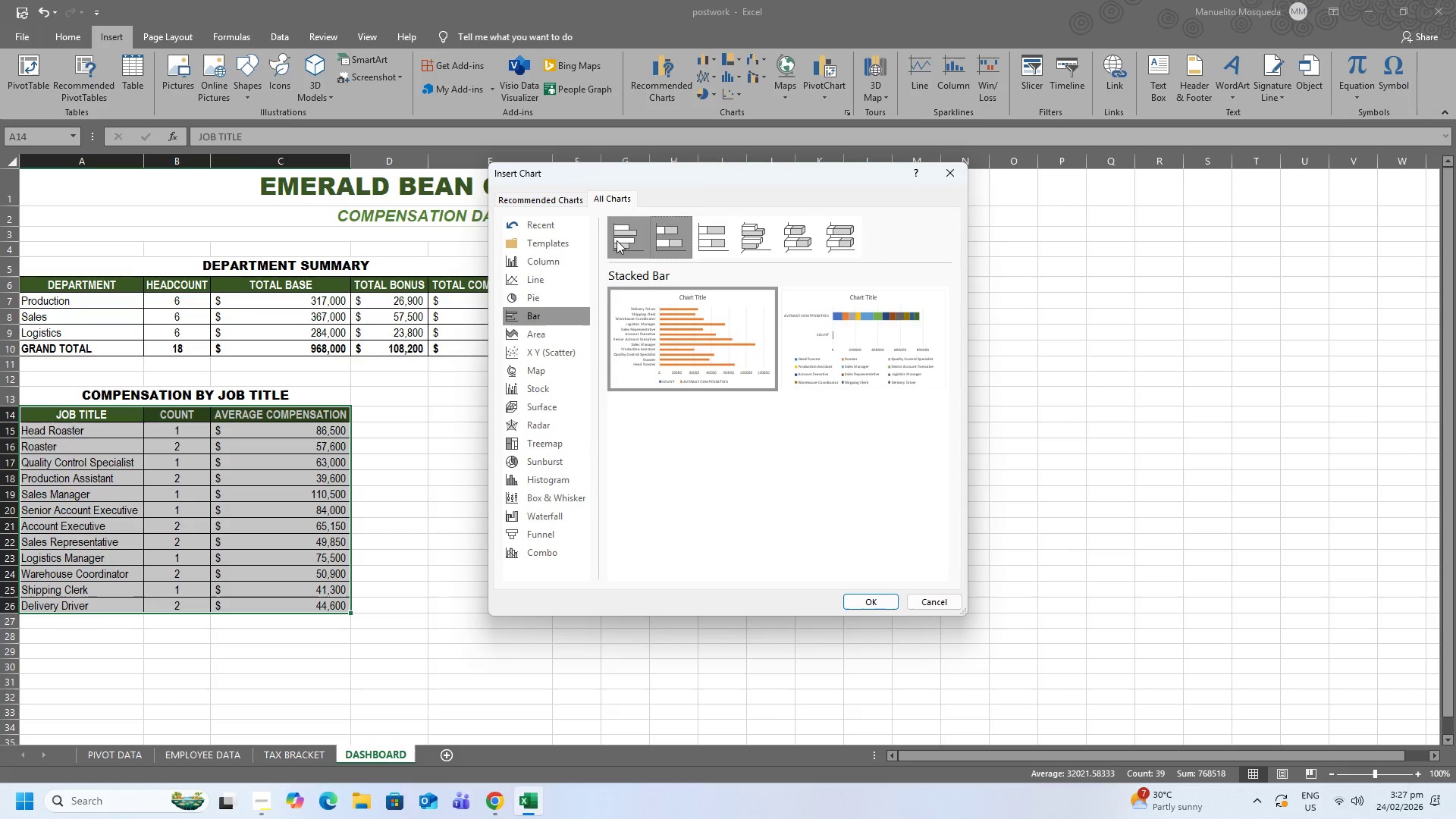 
left_click([617, 240])
 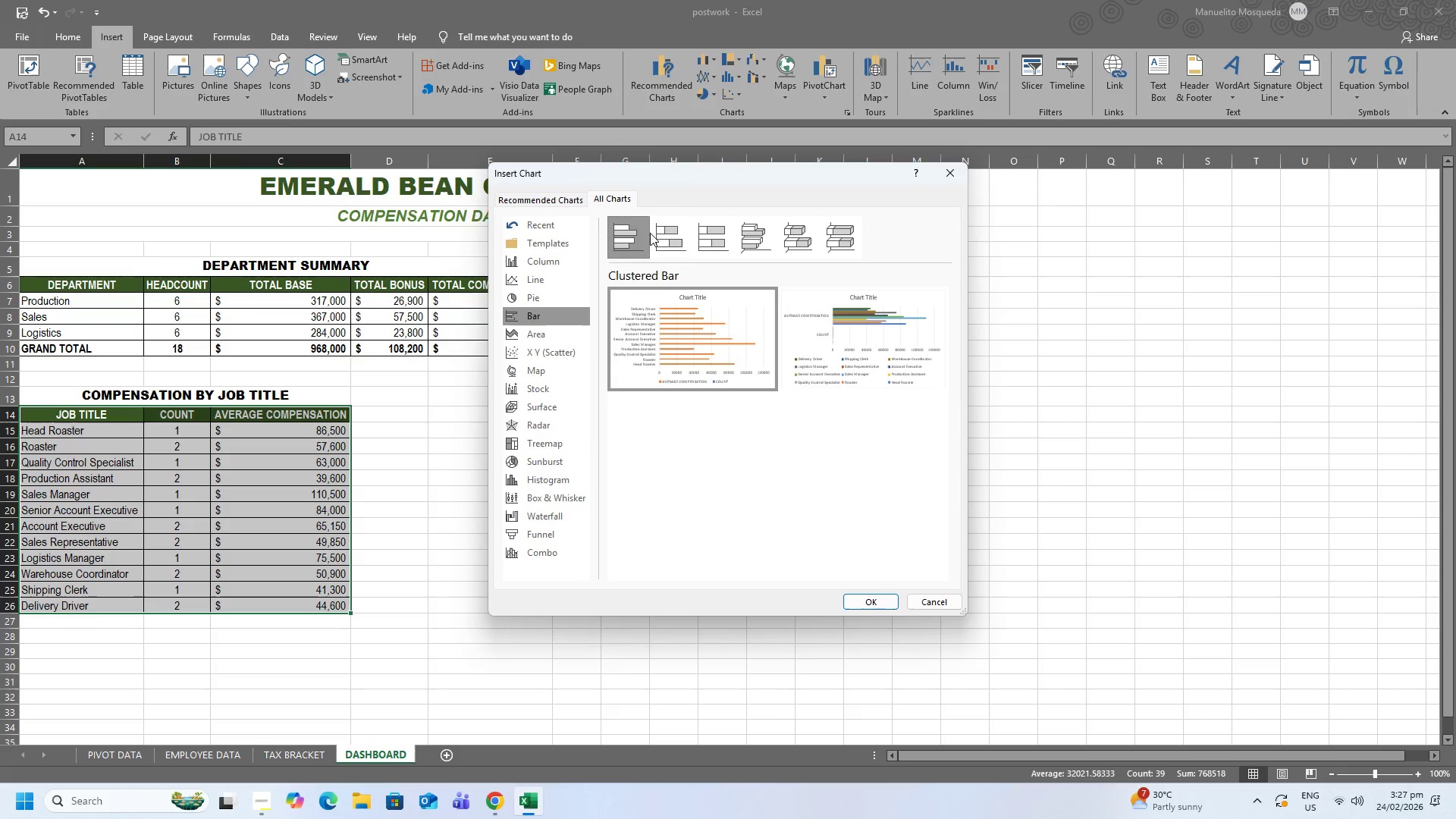 
left_click([676, 232])
 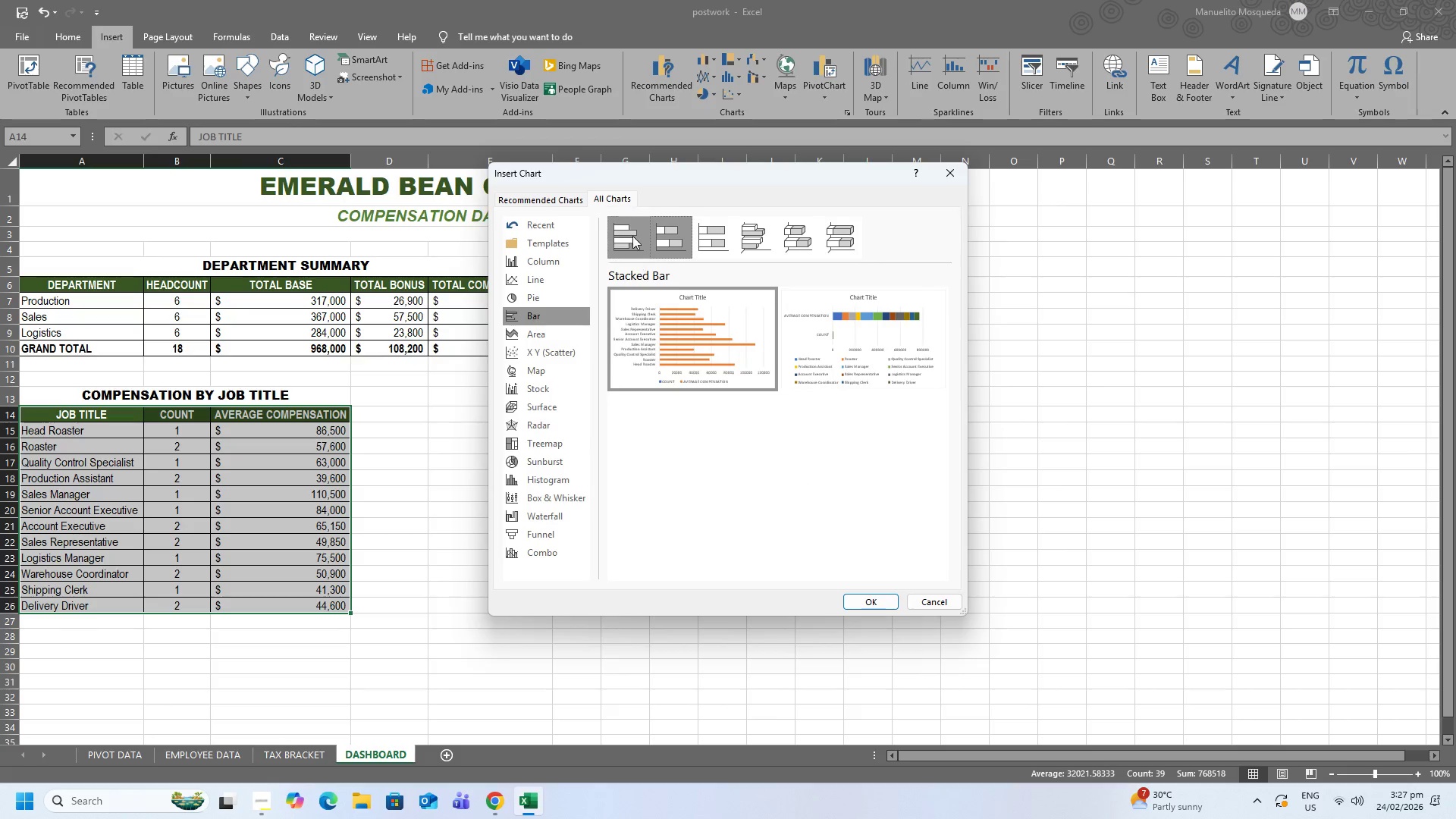 
left_click([632, 233])
 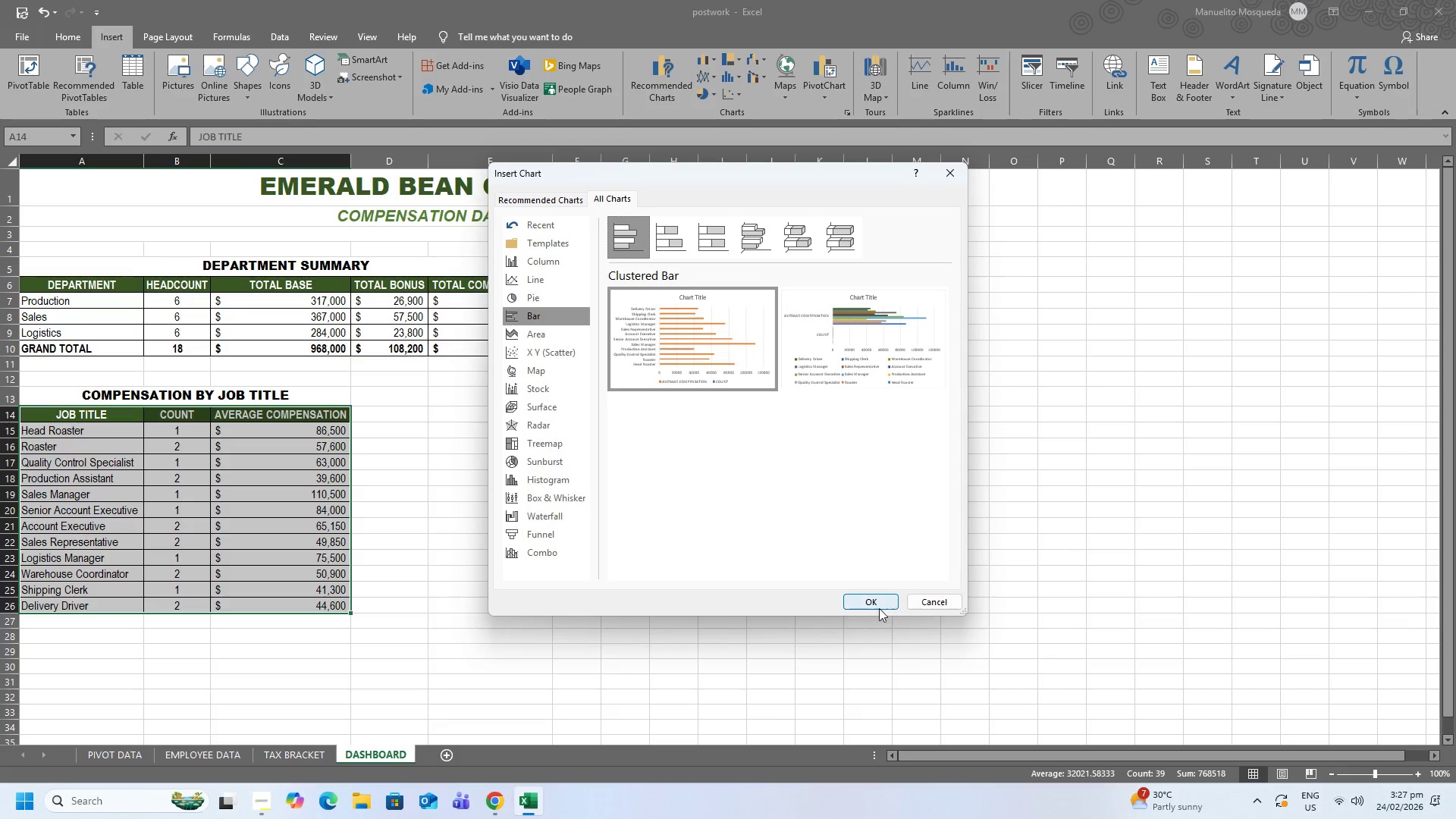 
left_click([877, 606])
 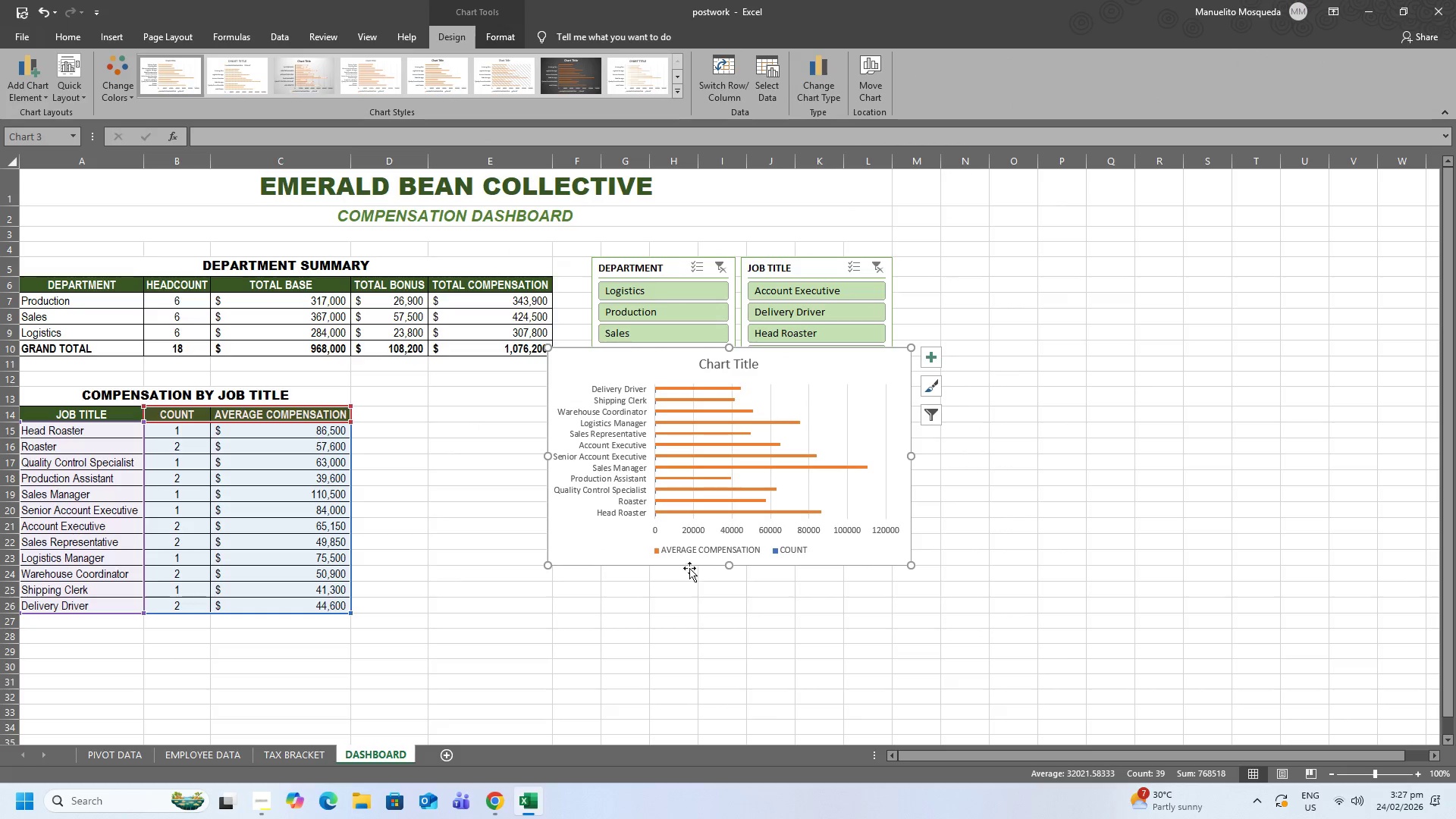 
left_click_drag(start_coordinate=[679, 560], to_coordinate=[593, 620])
 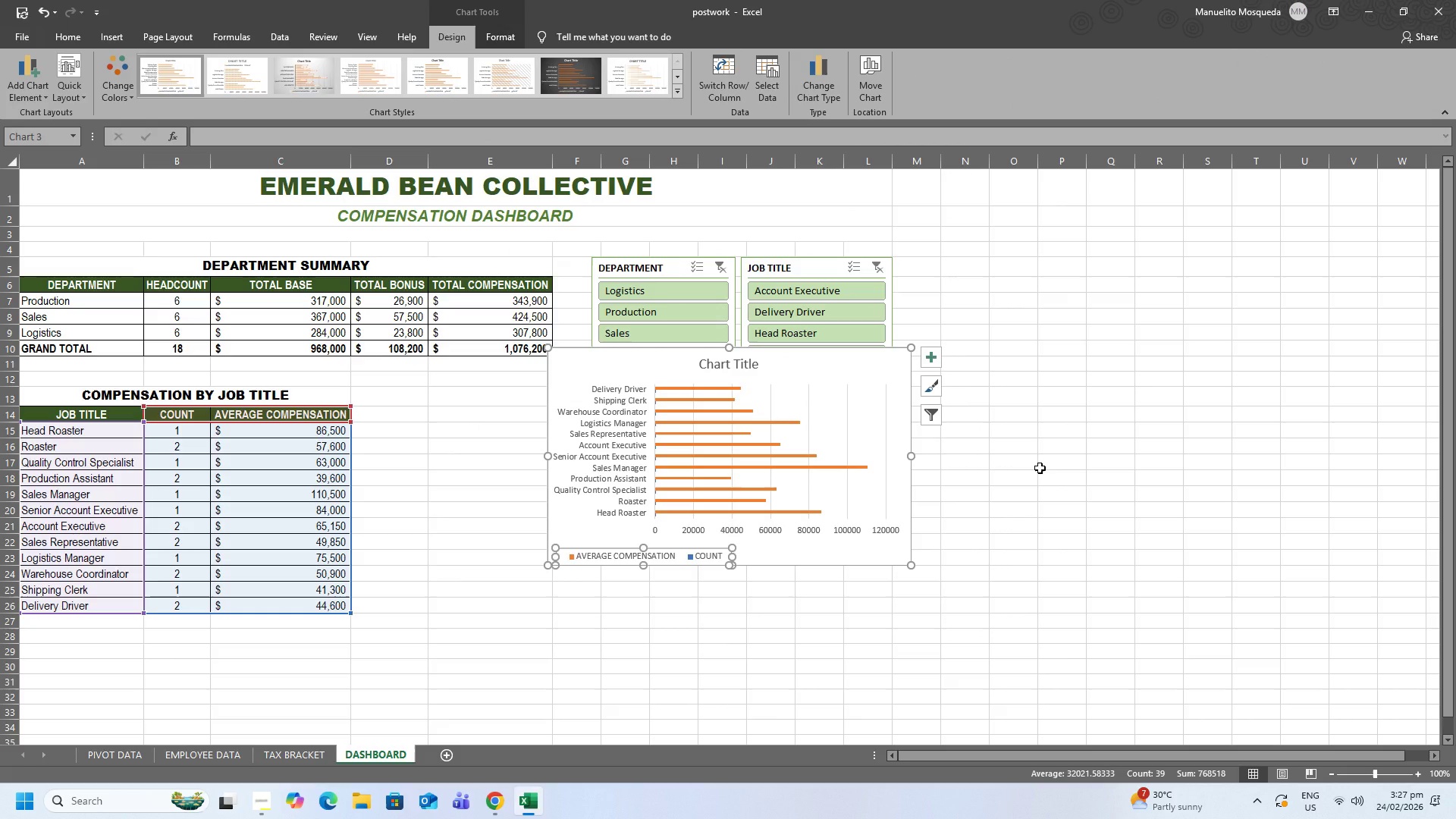 
key(Control+Z)
 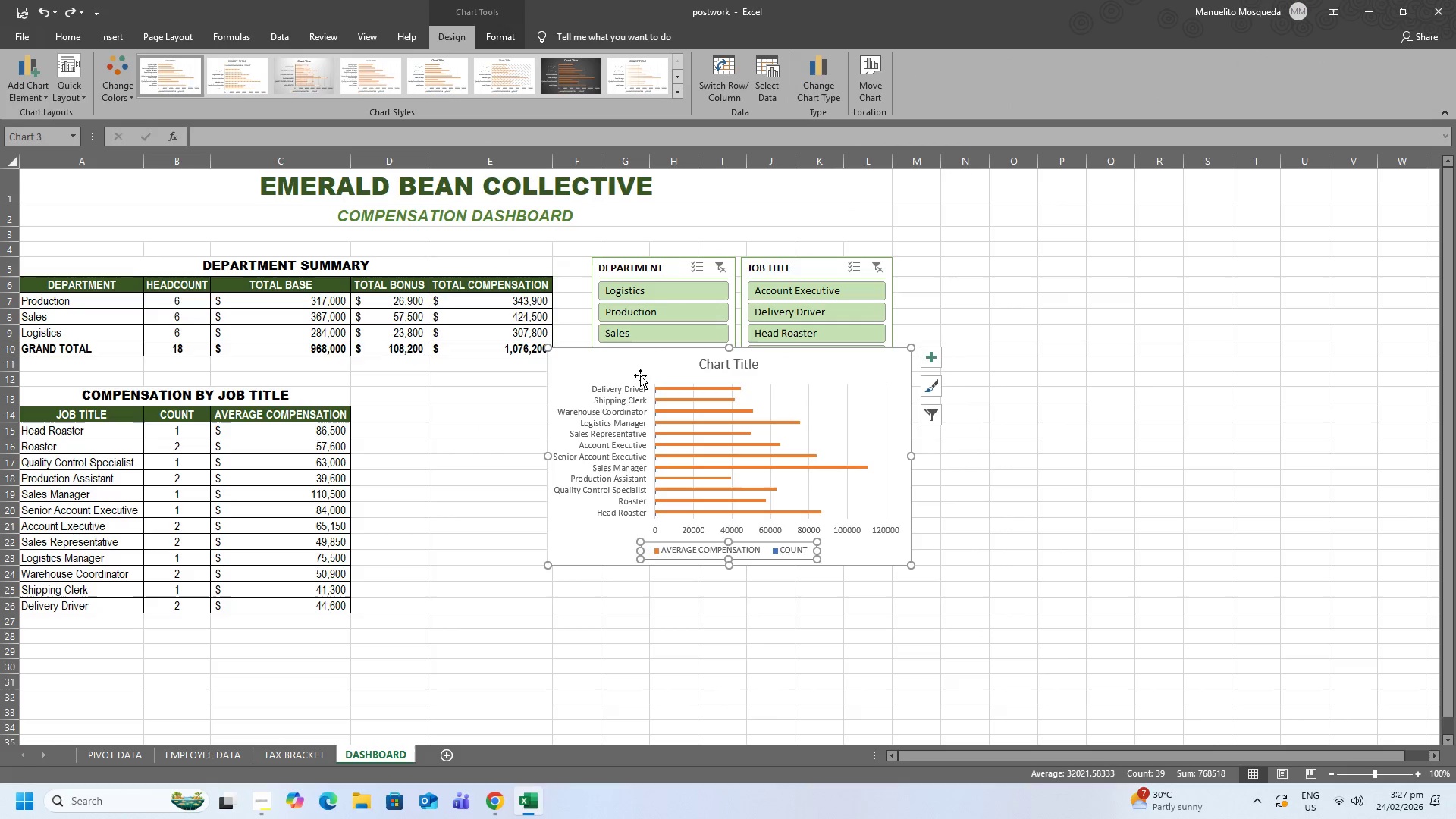 
left_click_drag(start_coordinate=[642, 353], to_coordinate=[455, 458])
 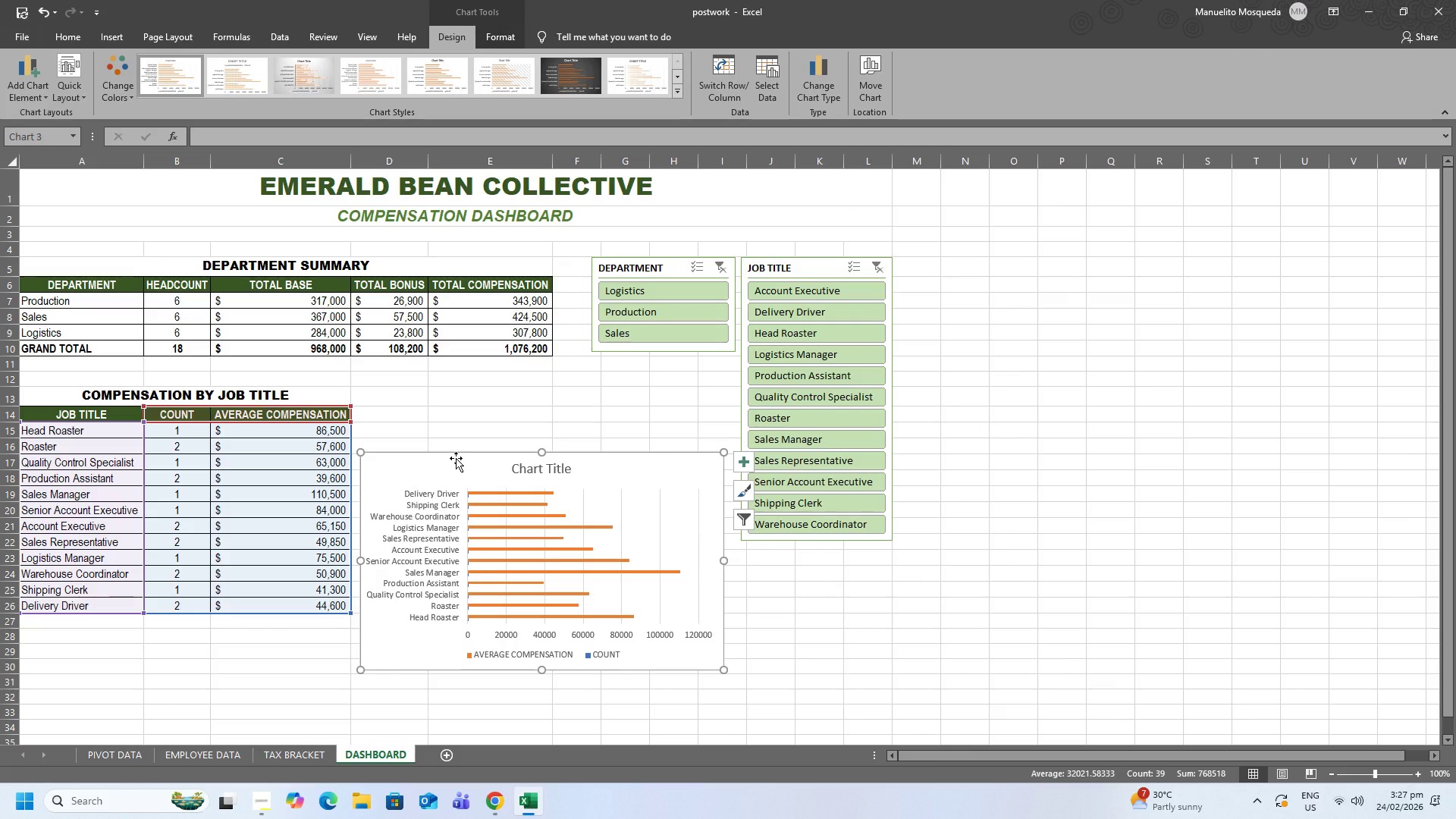 
wait(18.2)
 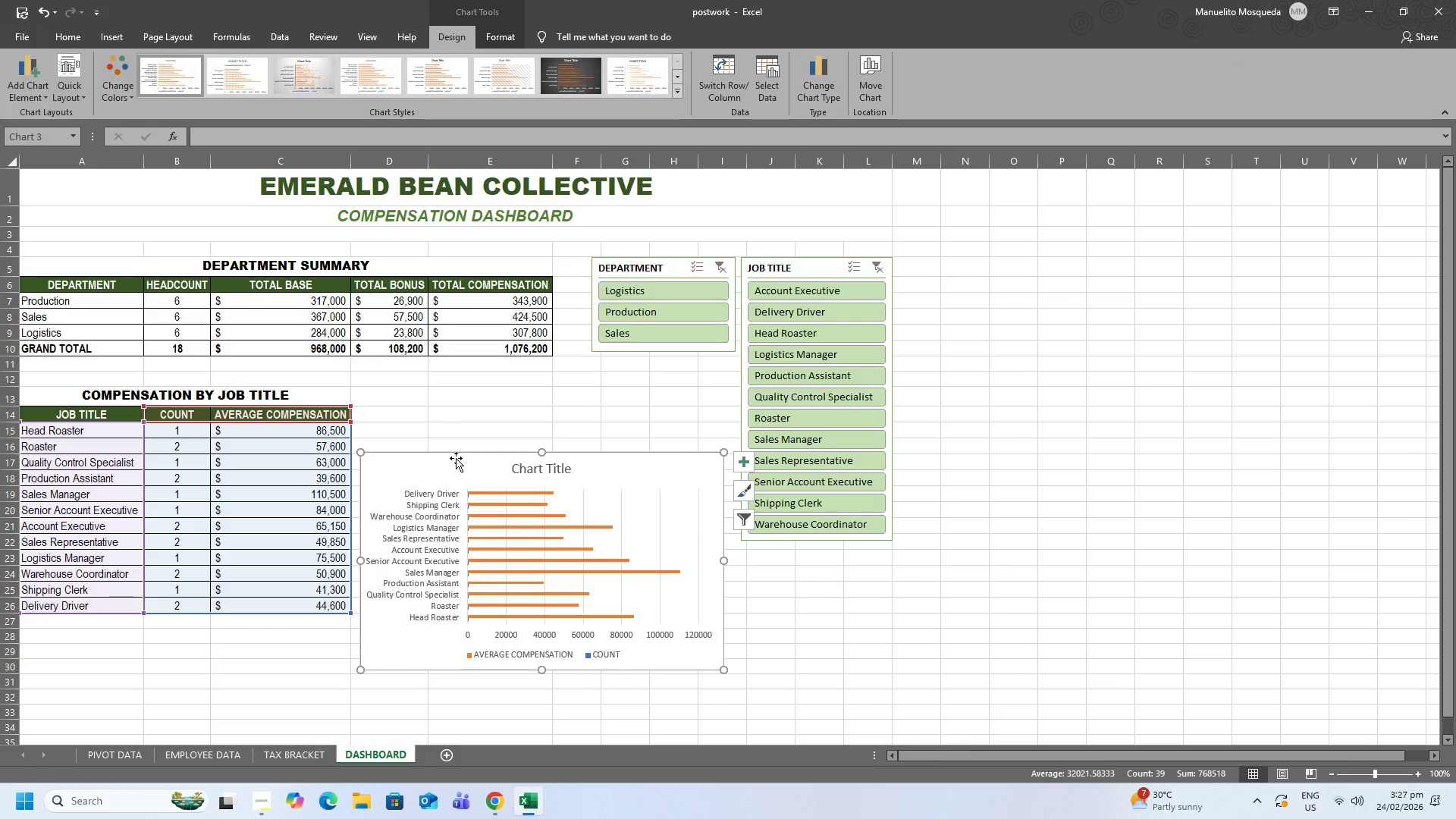 
left_click_drag(start_coordinate=[456, 458], to_coordinate=[463, 410])
 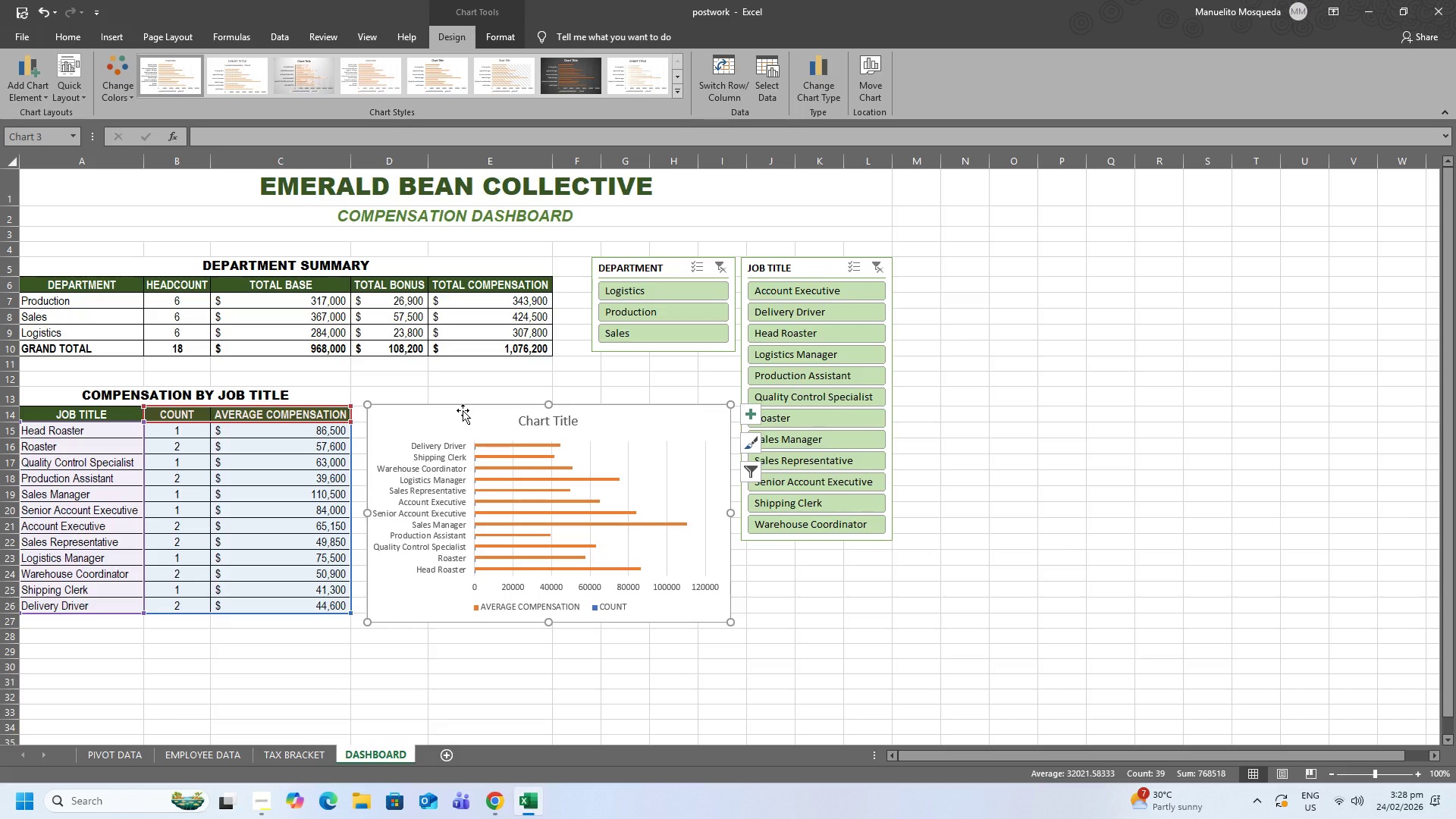 
wait(8.88)
 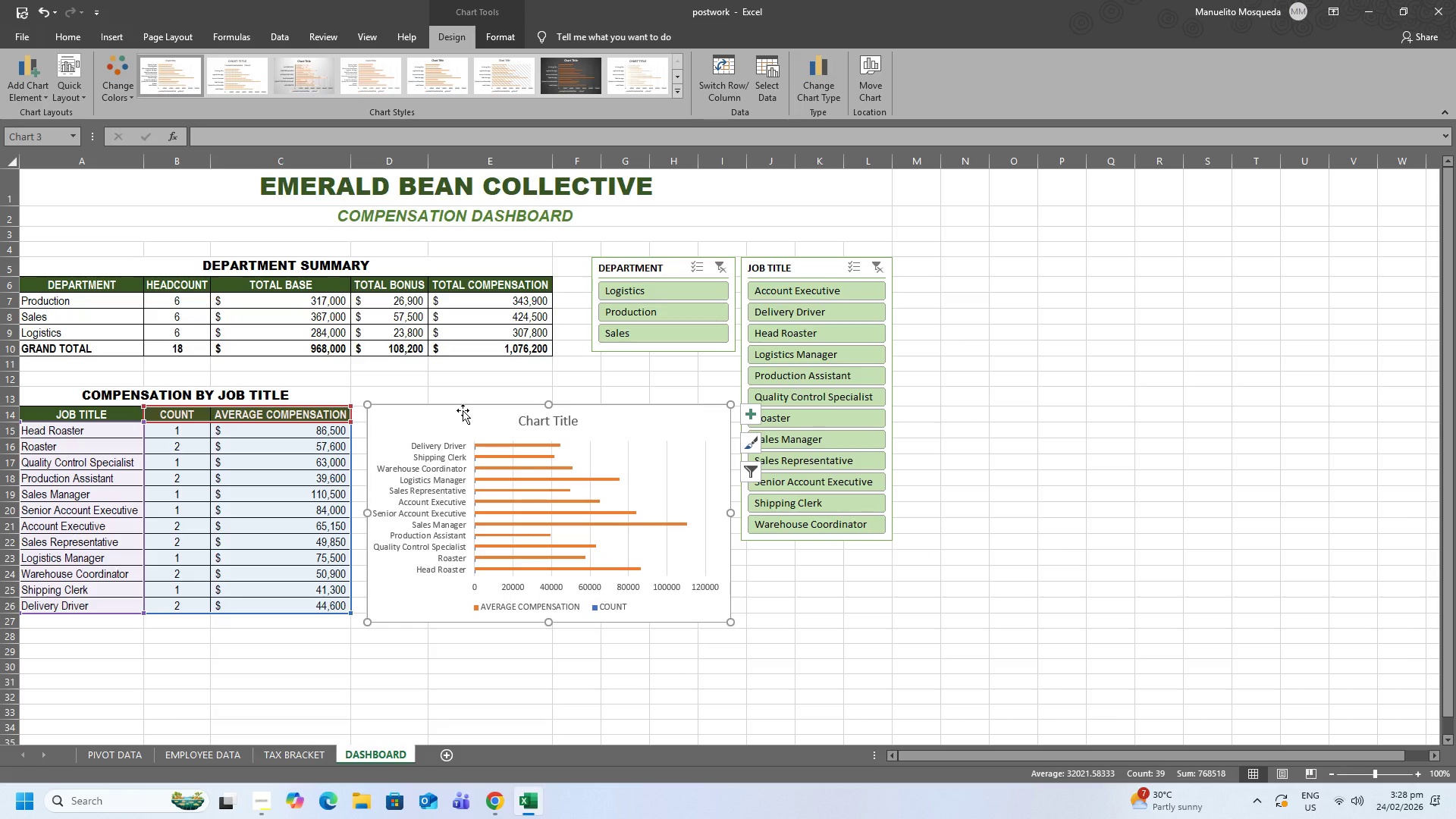 
scroll: coordinate [1138, 504], scroll_direction: up, amount: 2.0
 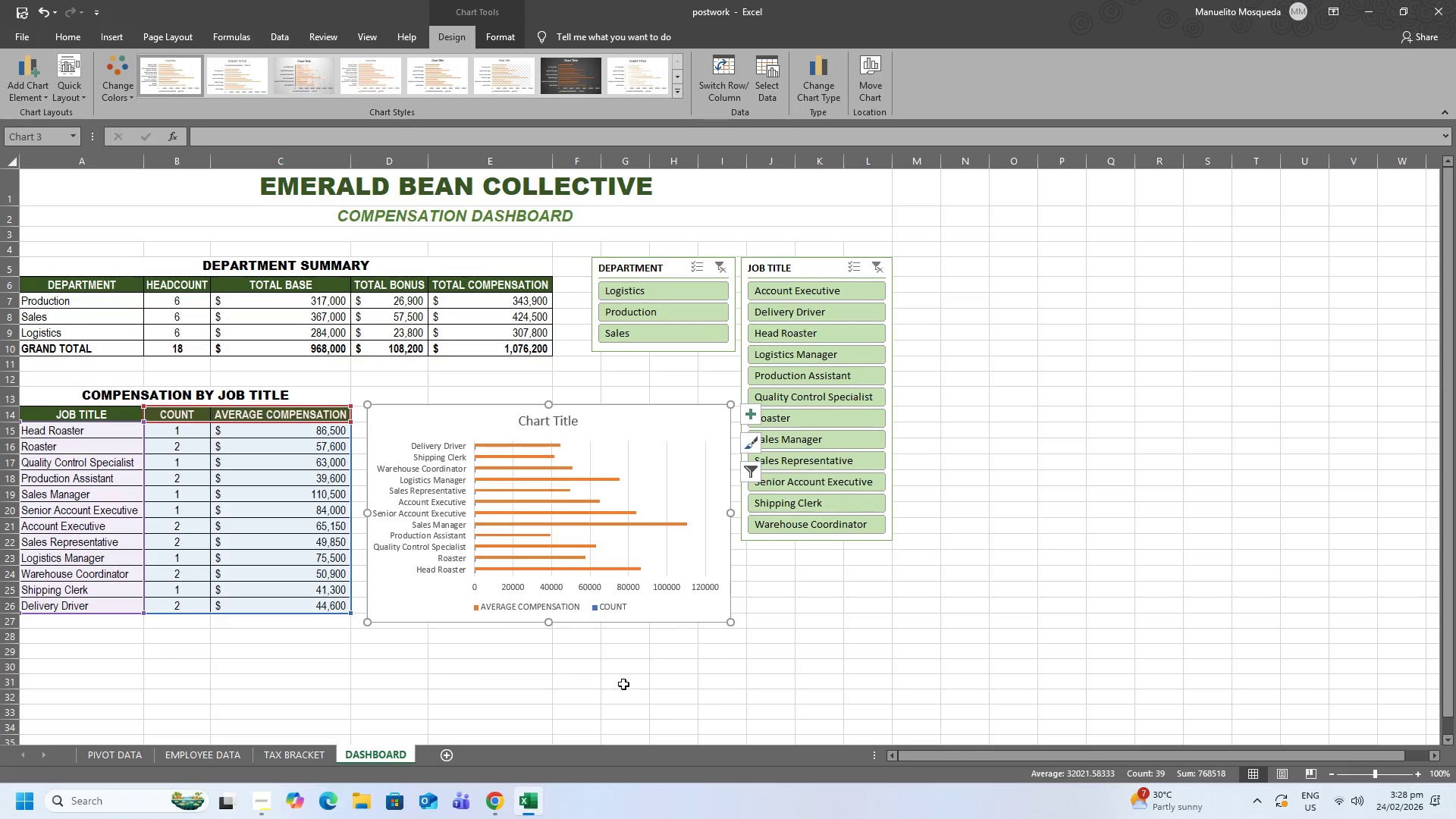 
scroll: coordinate [623, 684], scroll_direction: down, amount: 1.0
 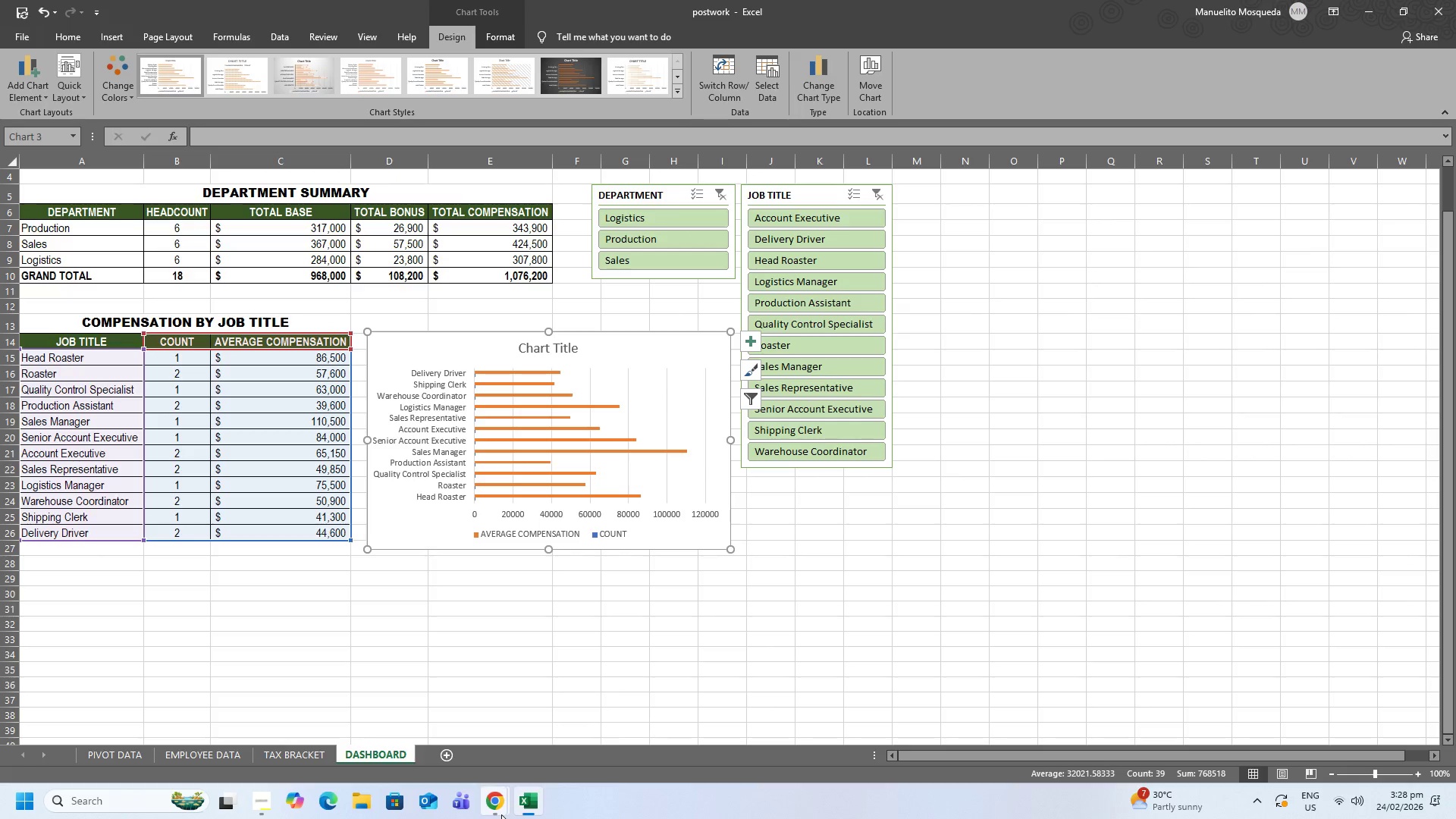 
left_click([501, 814])
 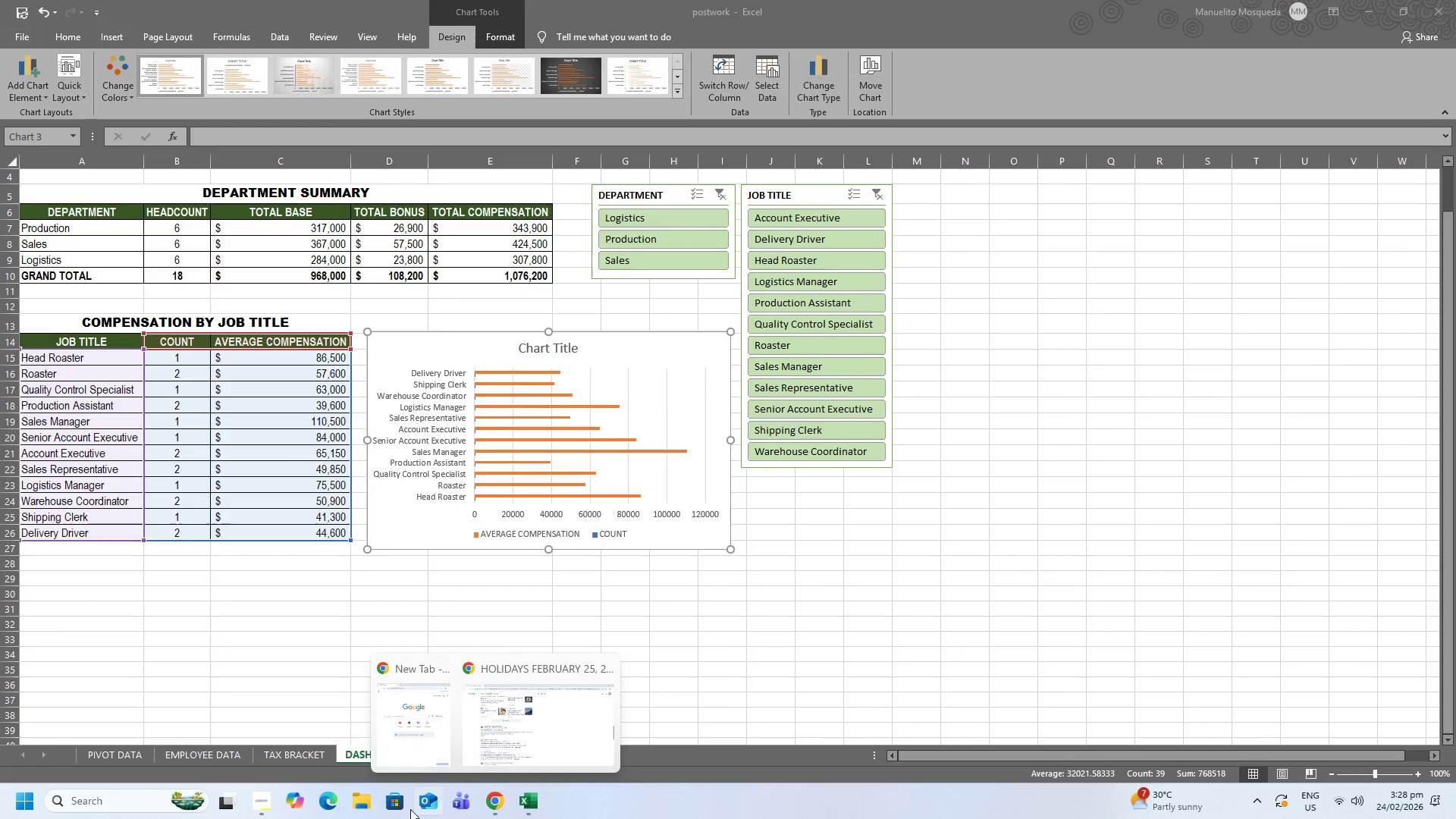 
left_click([252, 810])